 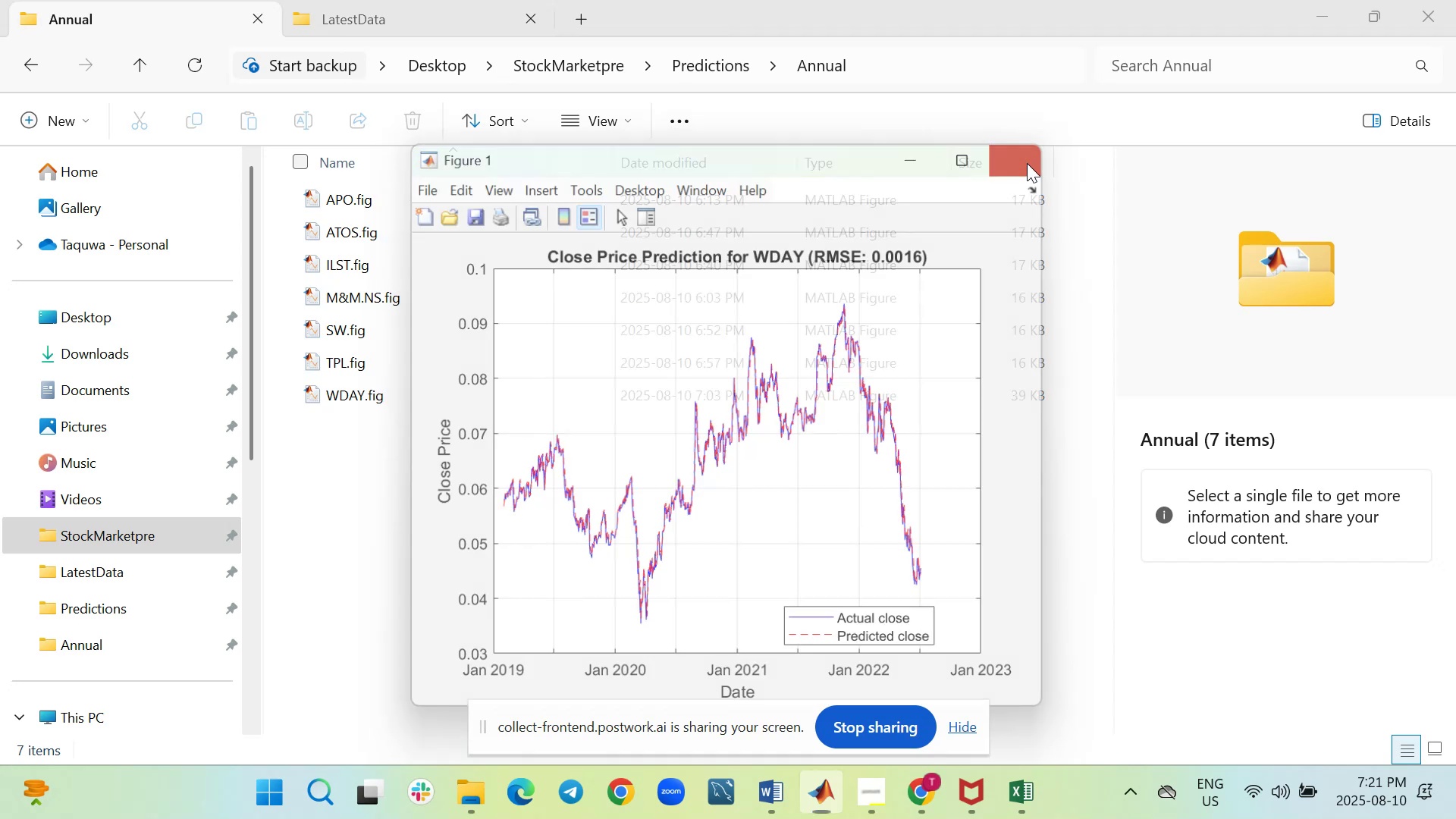 
left_click([789, 681])
 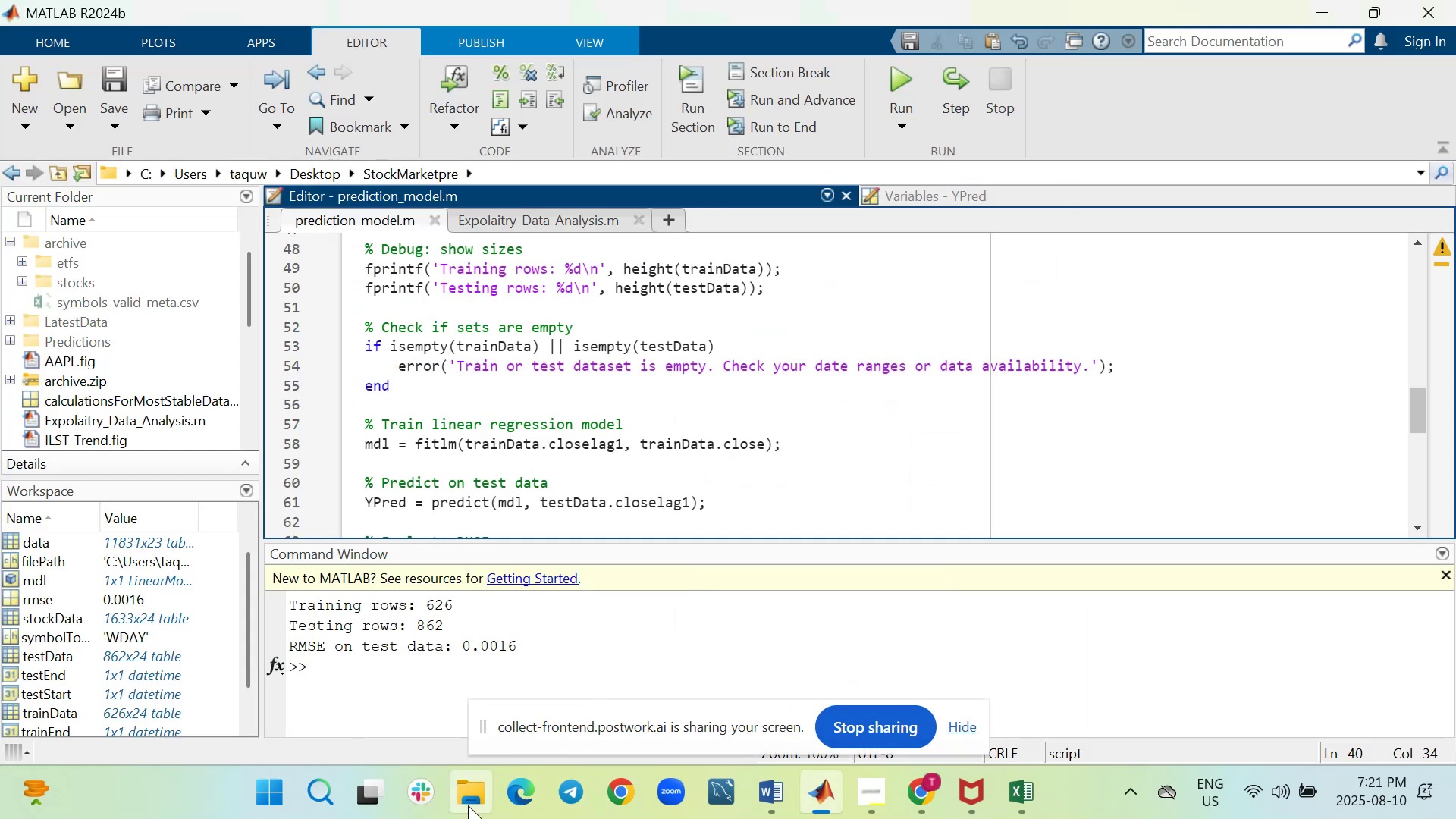 
left_click([466, 792])
 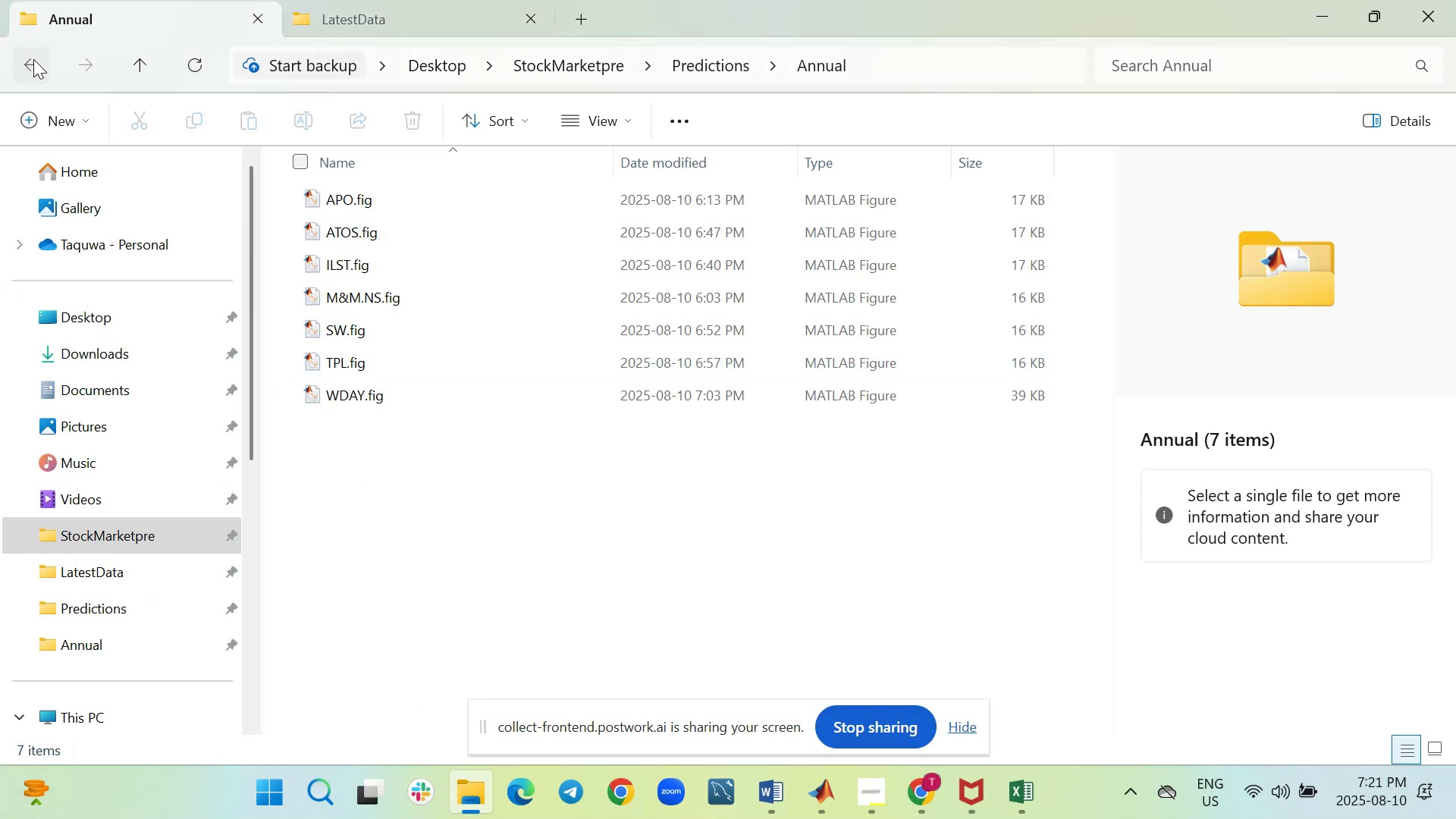 
wait(10.1)
 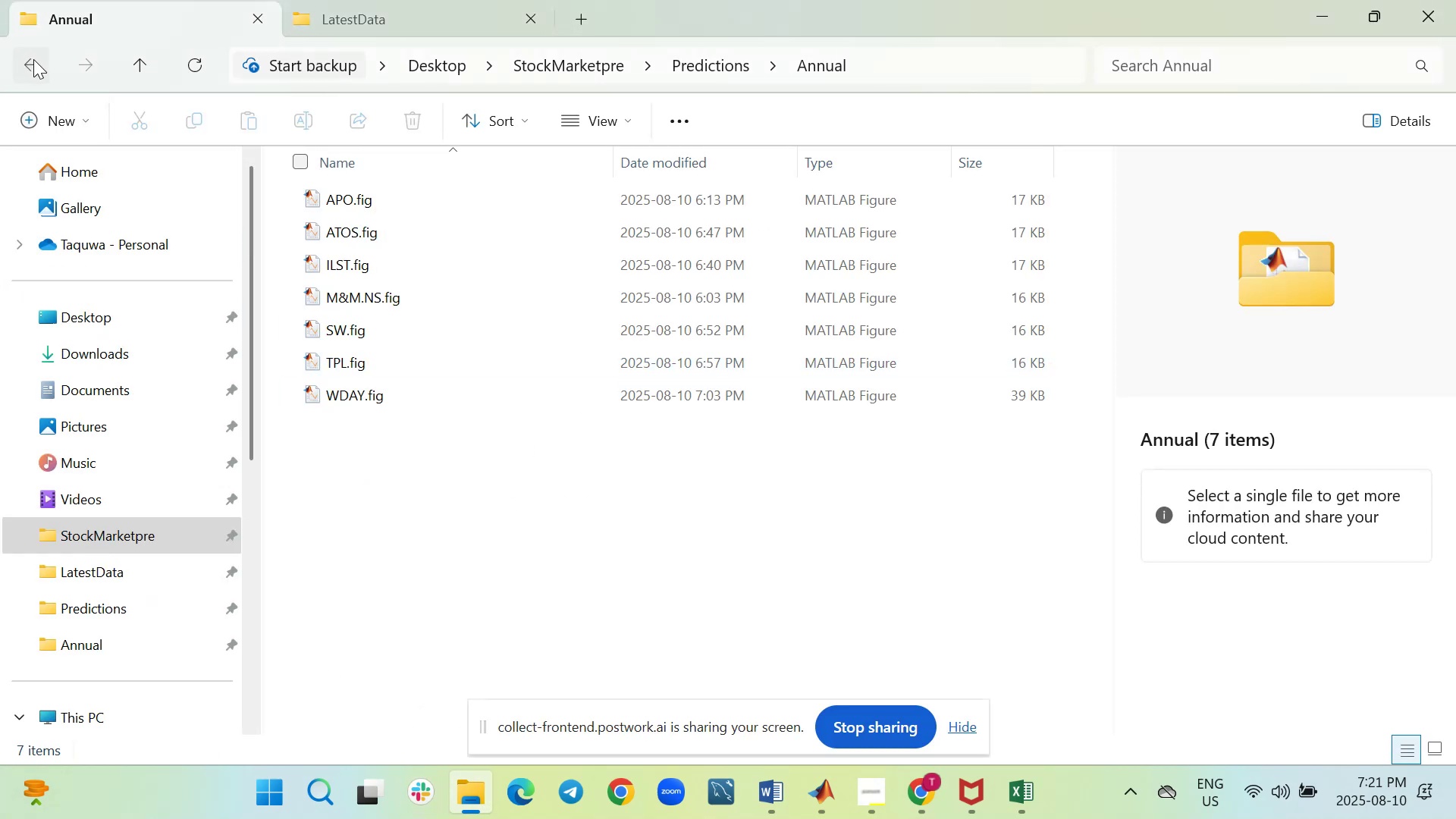 
scroll: coordinate [409, 352], scroll_direction: down, amount: 4.0
 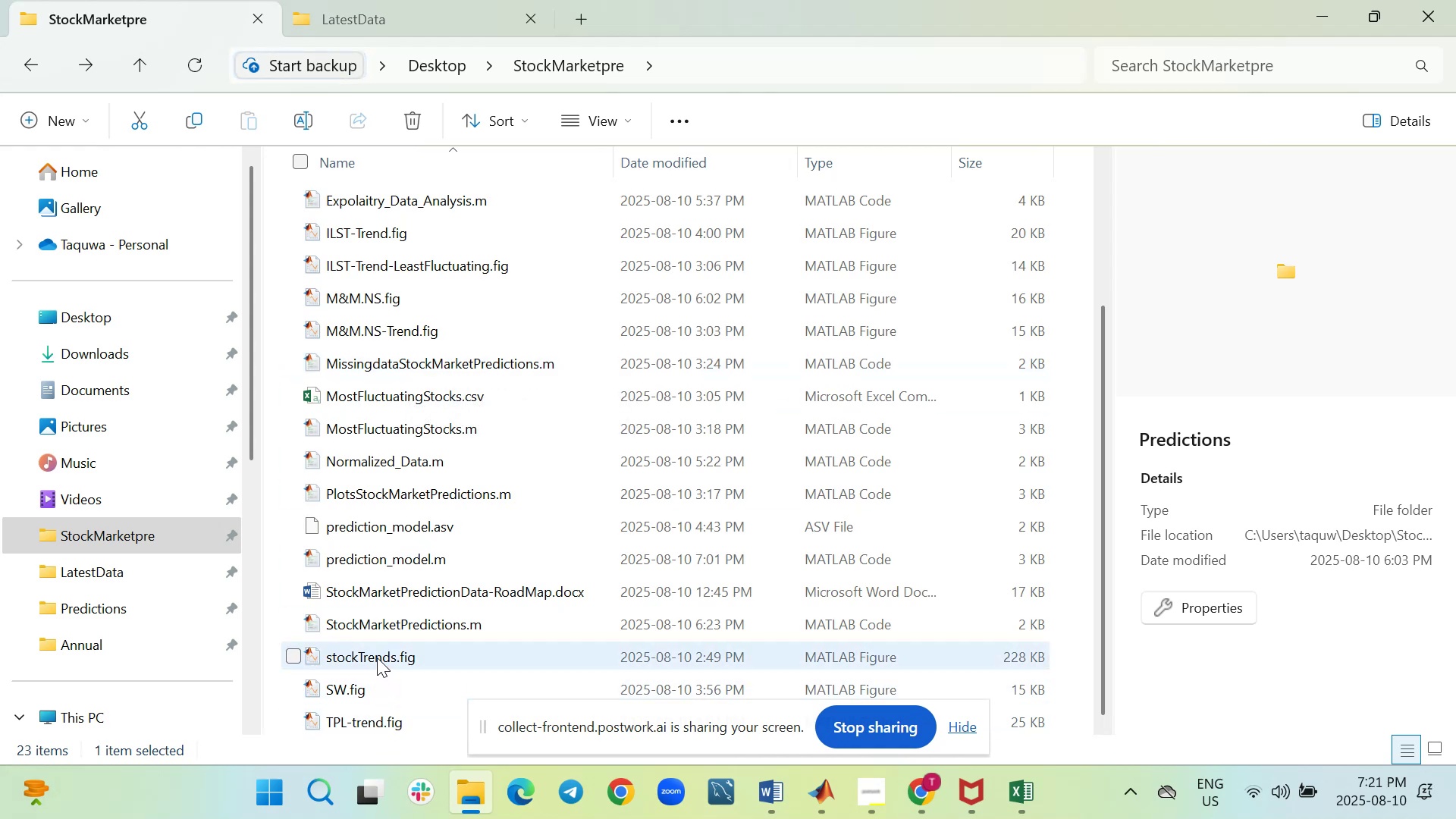 
double_click([377, 658])
 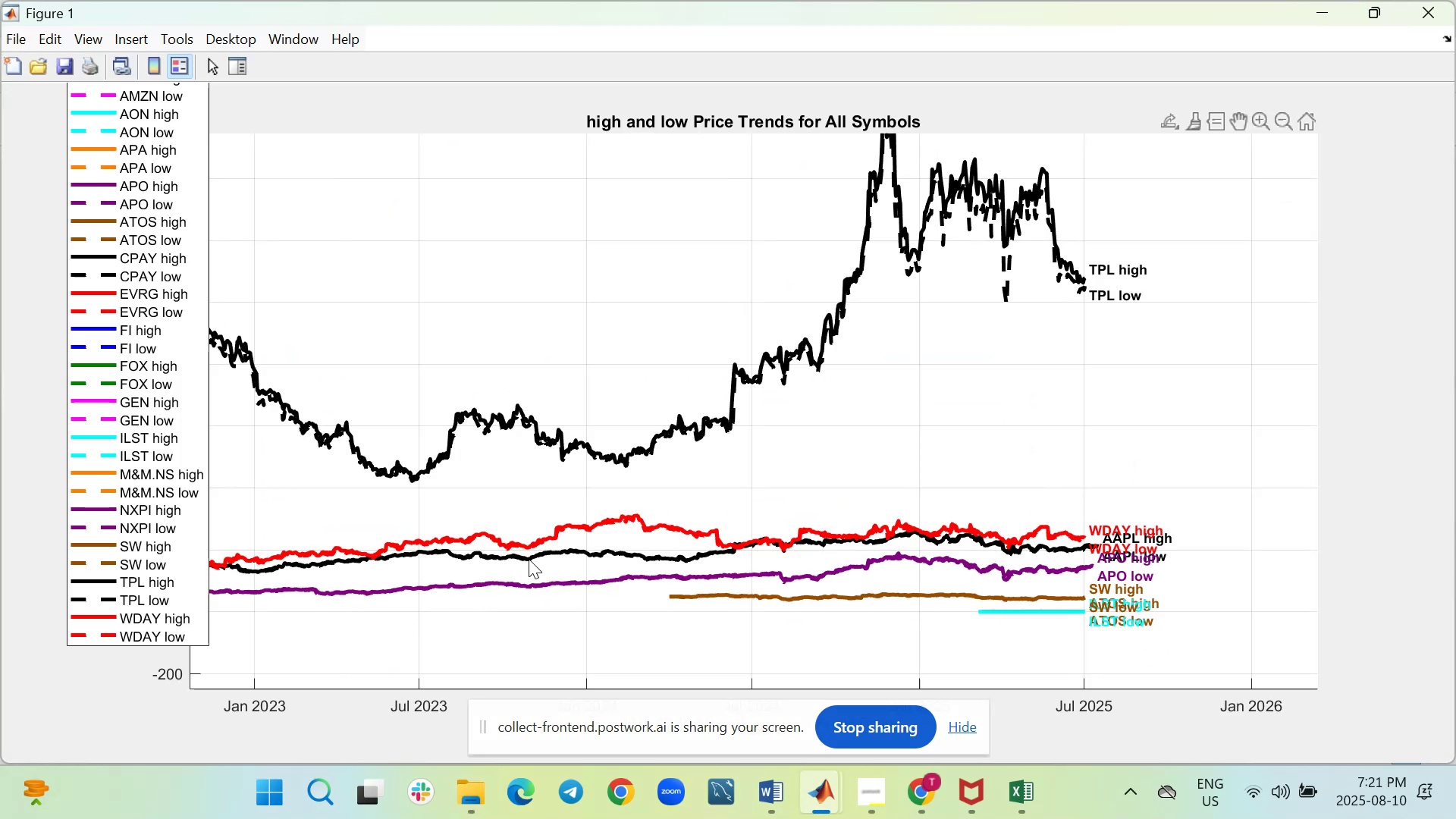 
wait(8.57)
 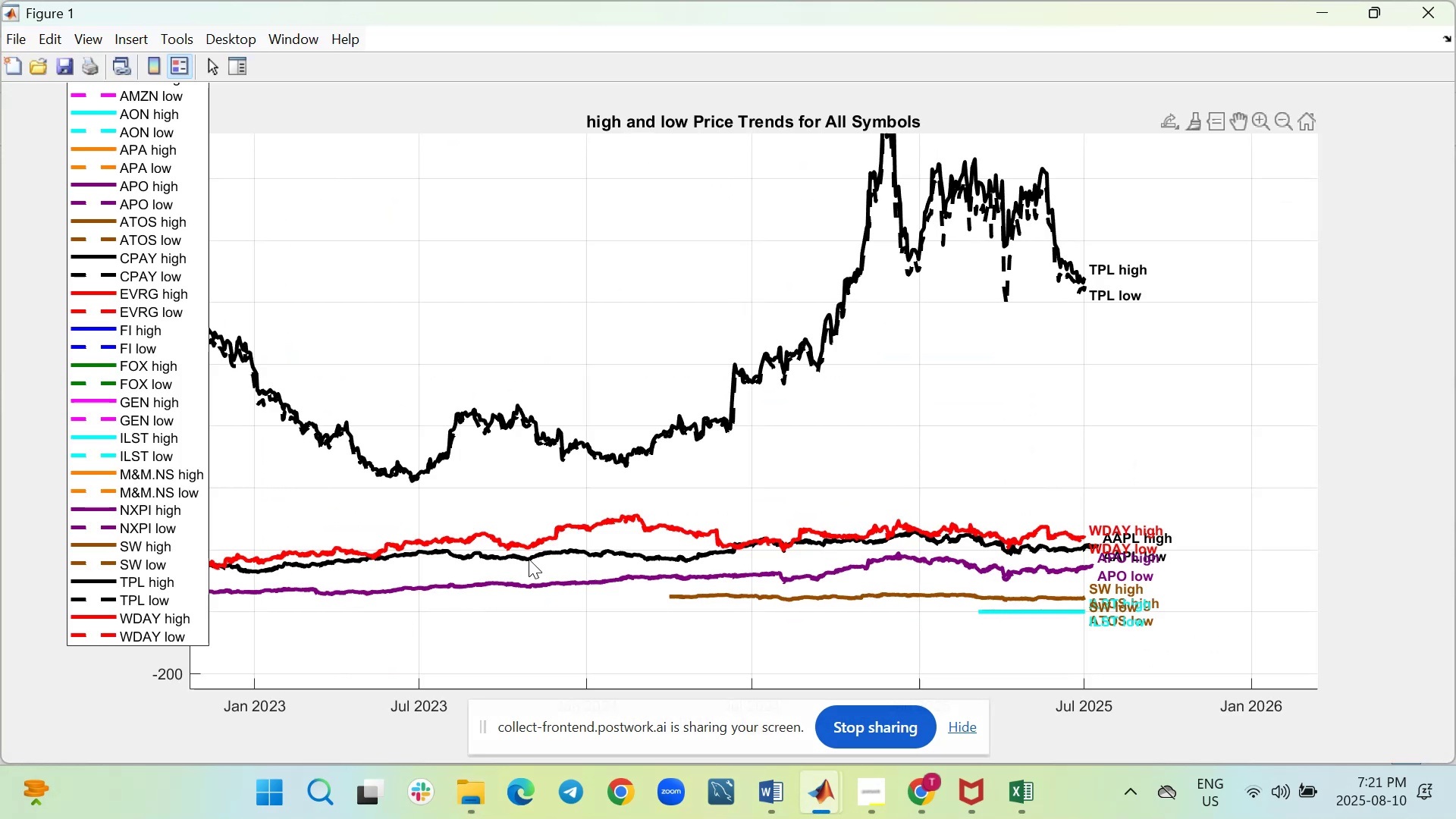 
left_click([700, 685])
 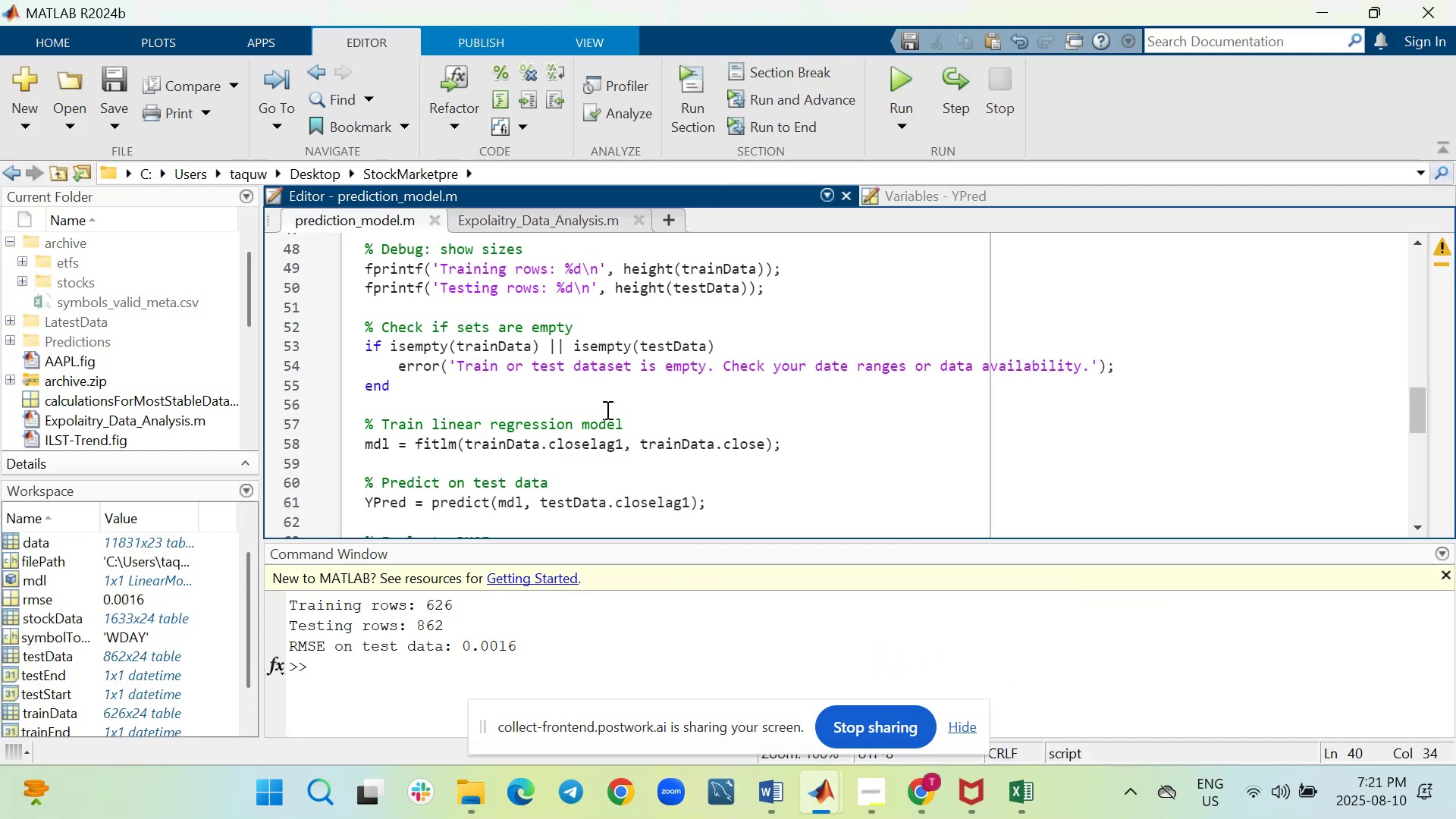 
scroll: coordinate [610, 399], scroll_direction: up, amount: 5.0
 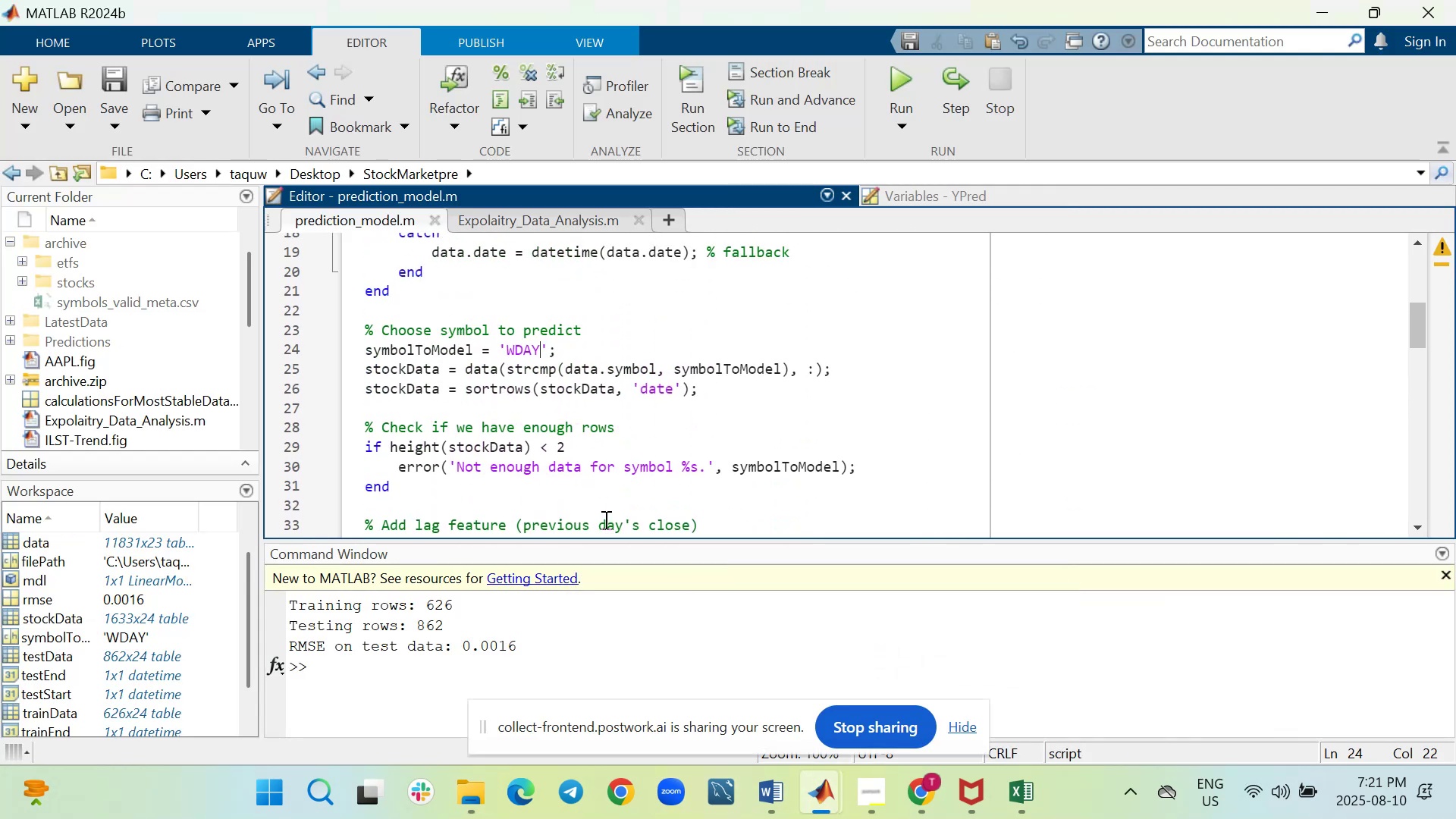 
key(Backspace)
key(Backspace)
key(Backspace)
key(Backspace)
type(EVRG)
 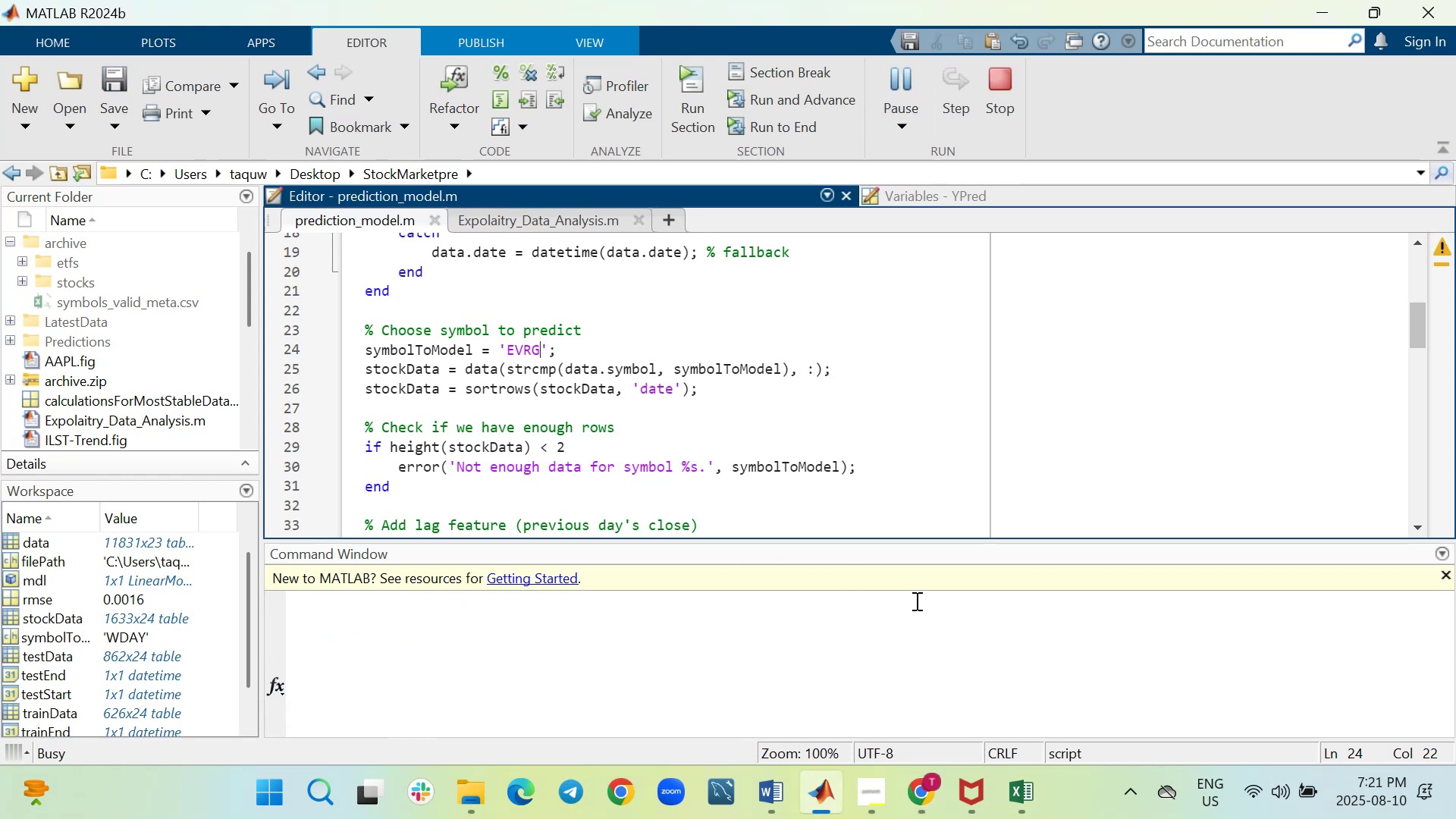 
wait(11.49)
 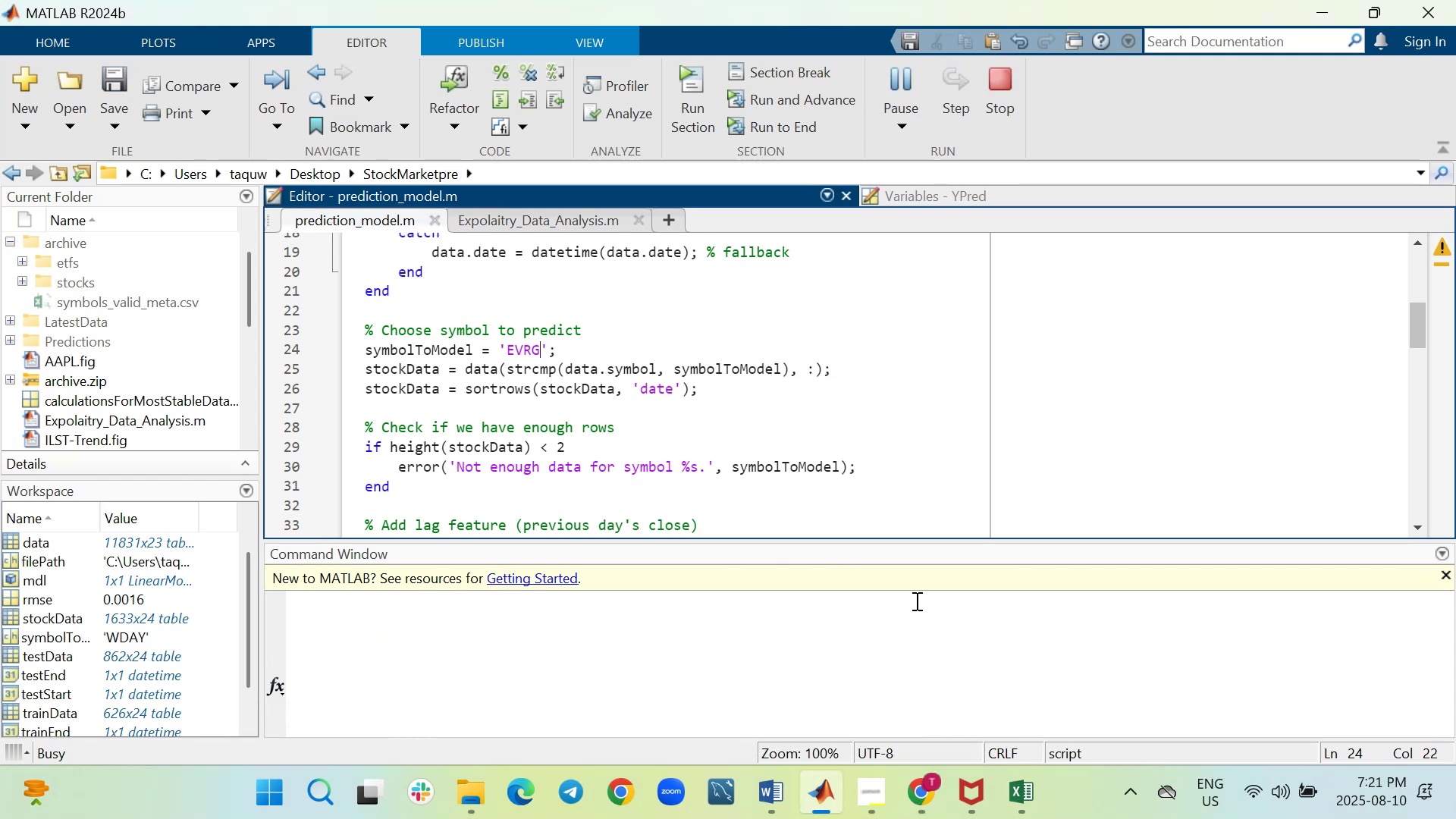 
scroll: coordinate [757, 447], scroll_direction: down, amount: 2.0
 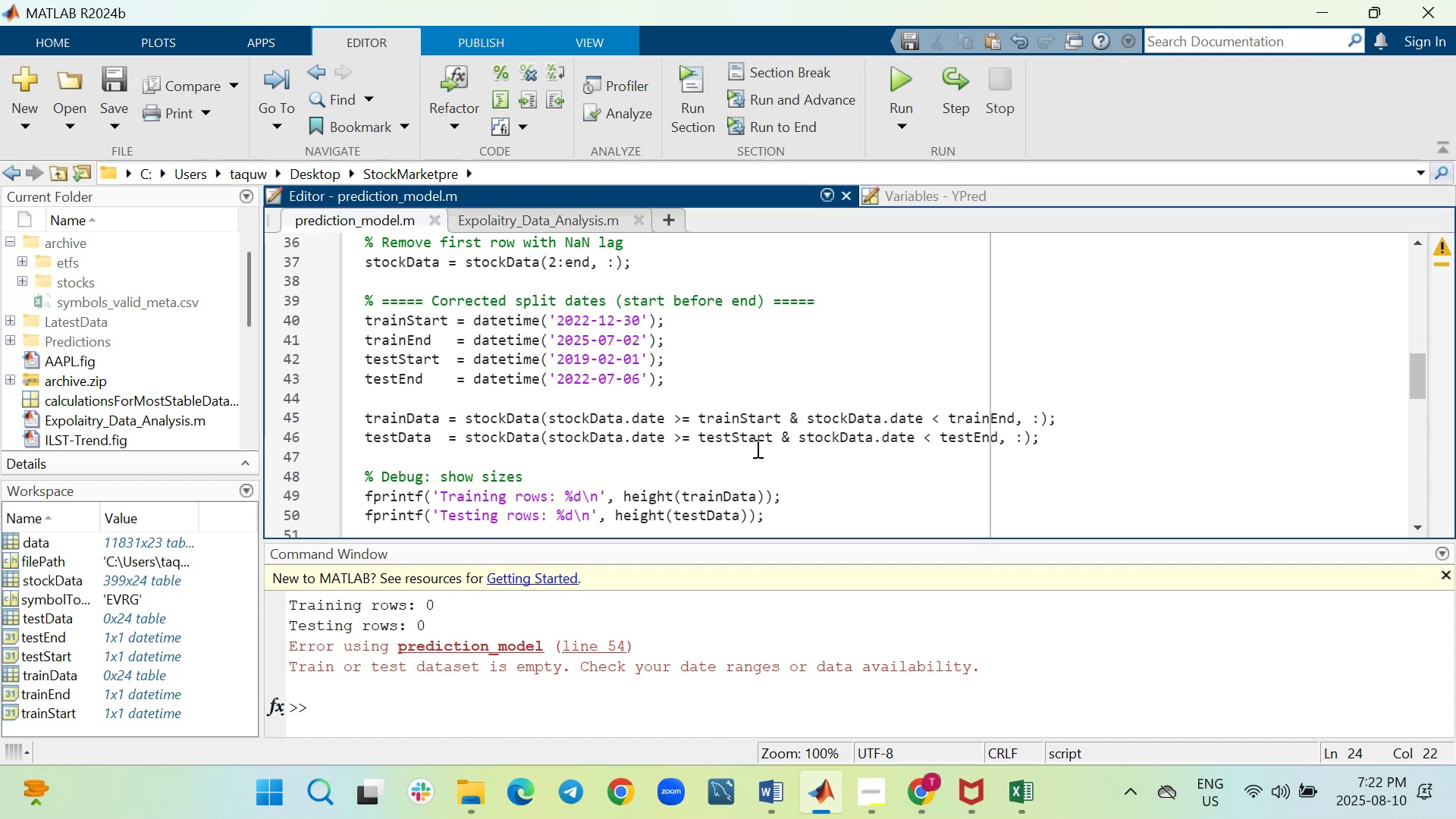 
wait(14.26)
 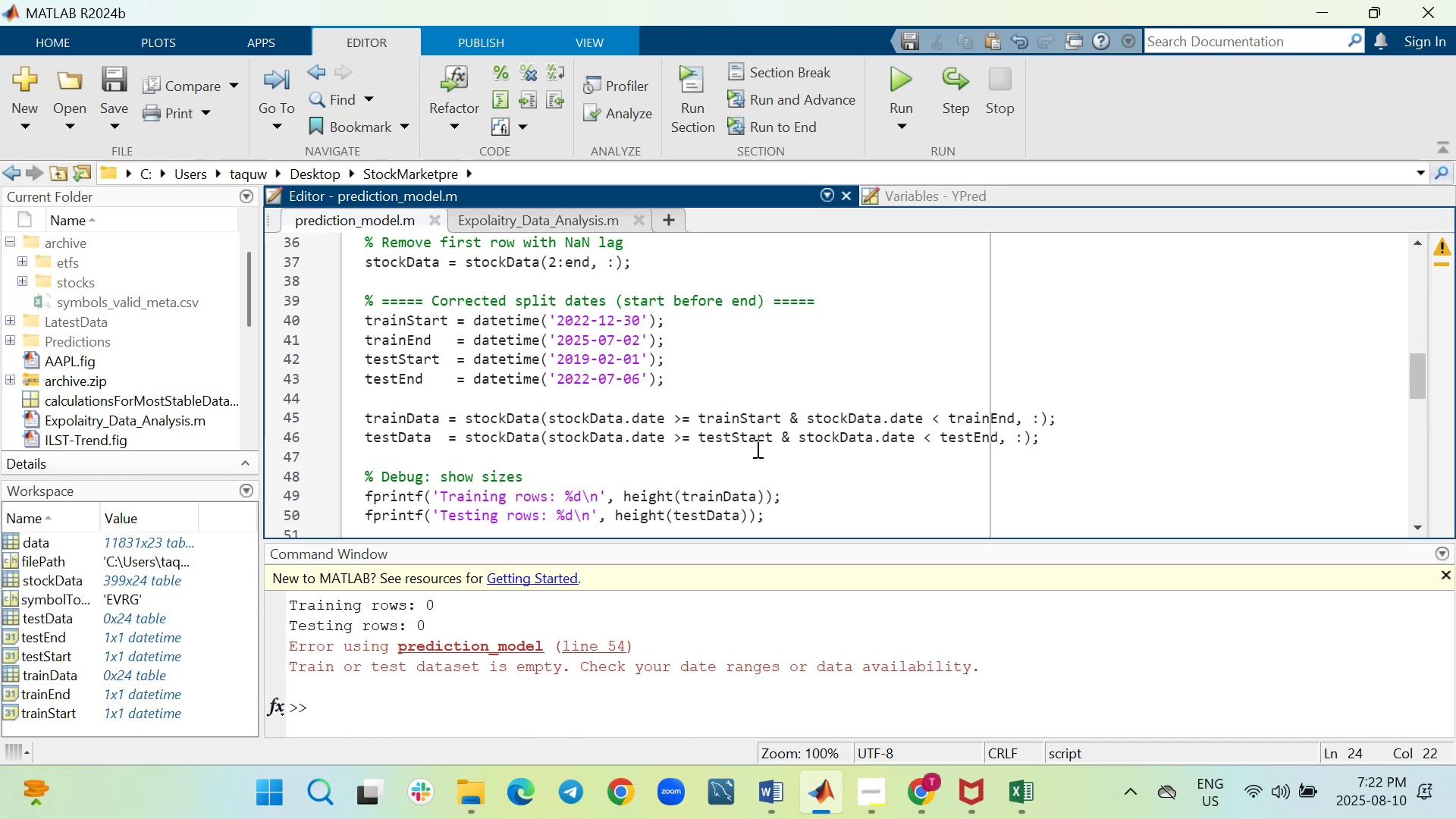 
left_click([1019, 792])
 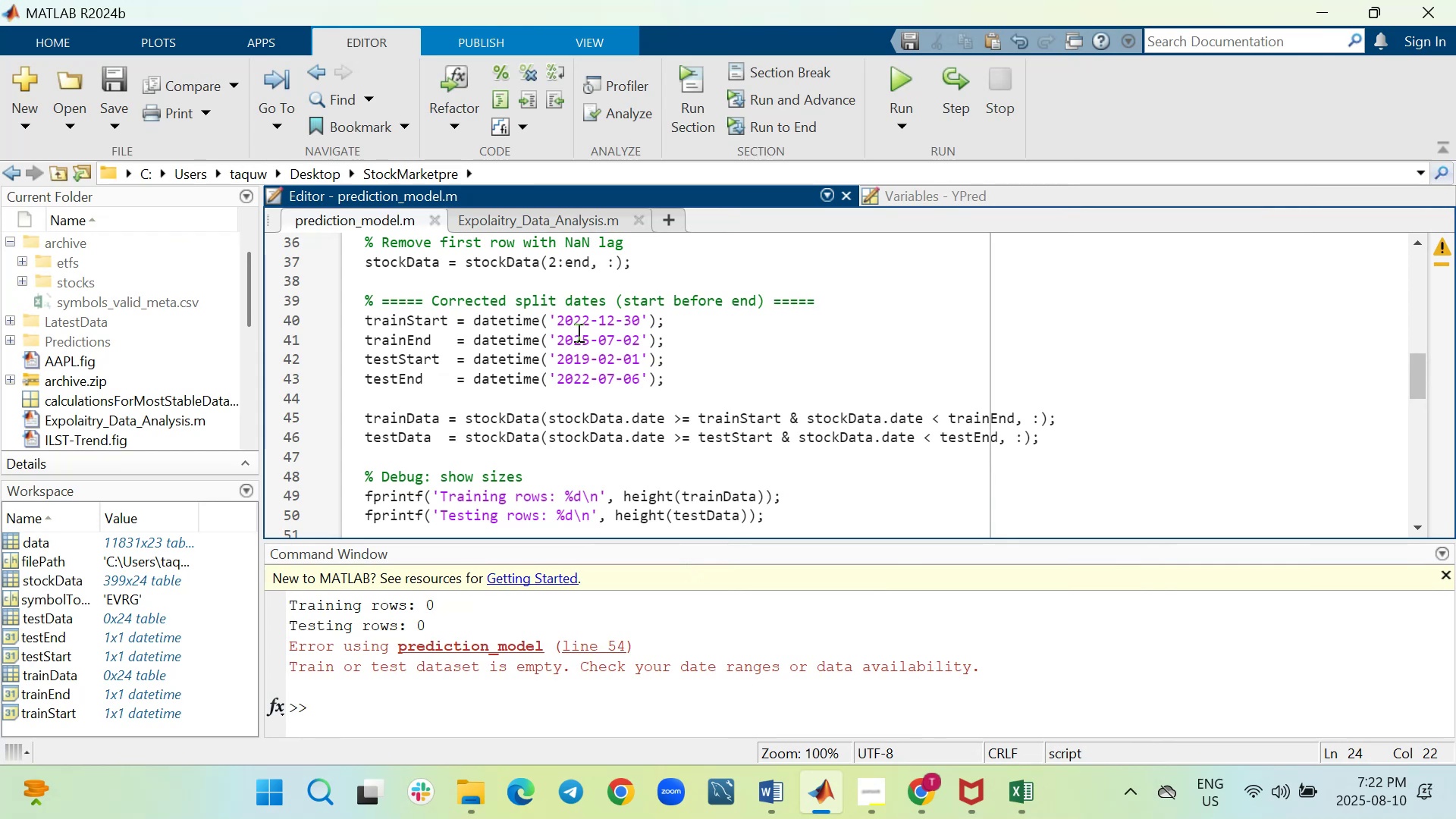 
scroll: coordinate [578, 354], scroll_direction: up, amount: 2.0
 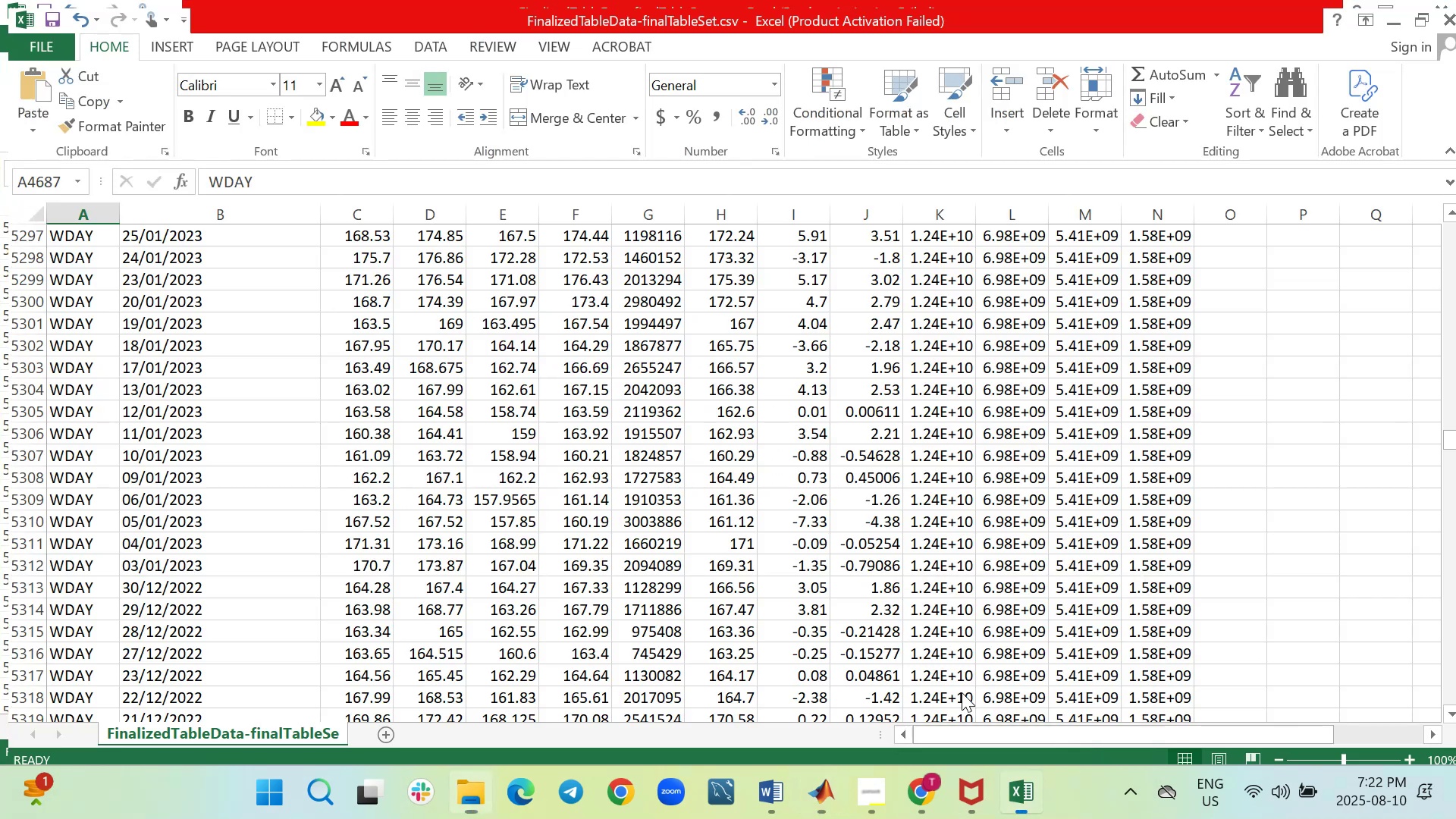 
wait(6.16)
 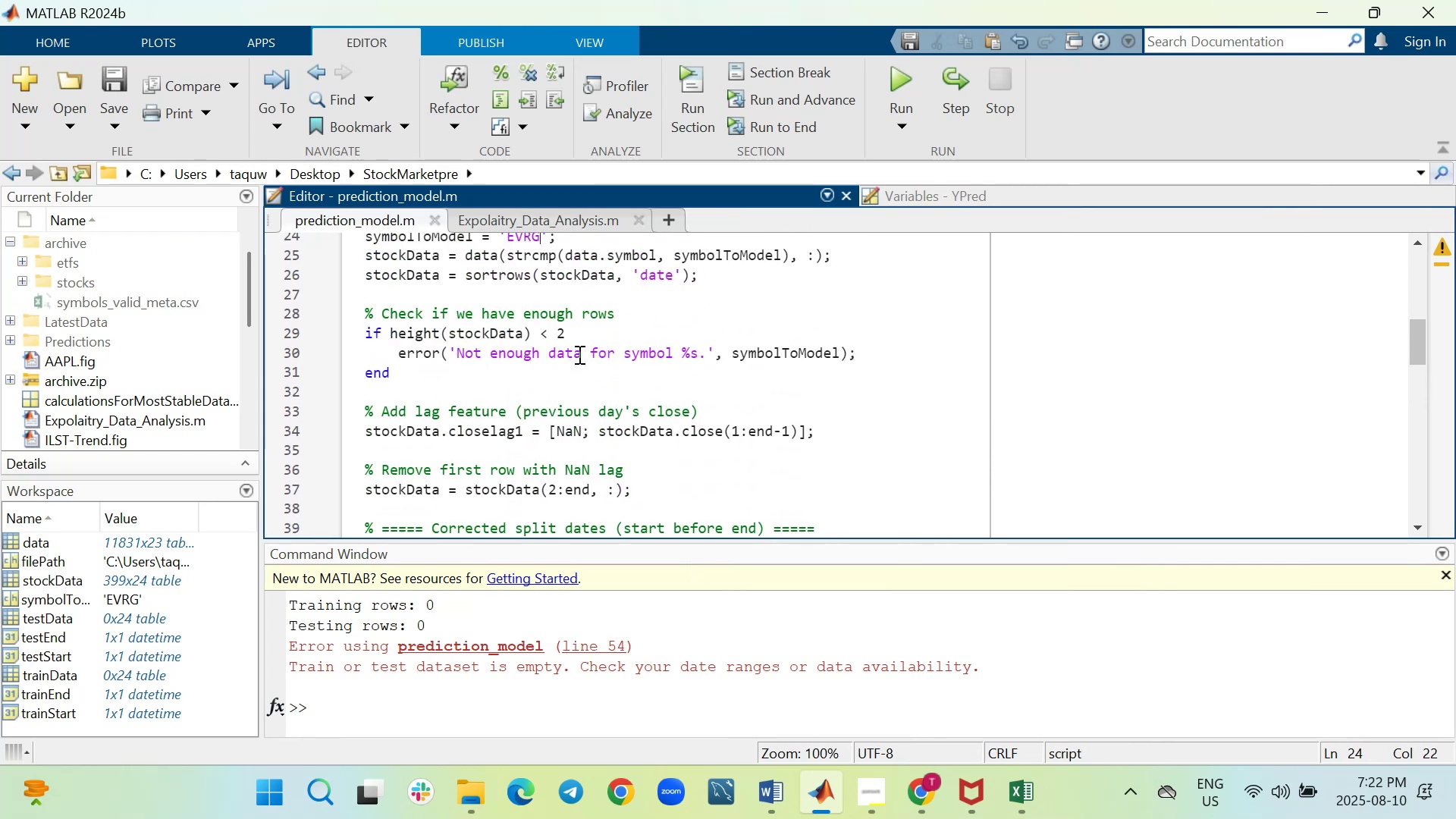 
key(Control+F)
 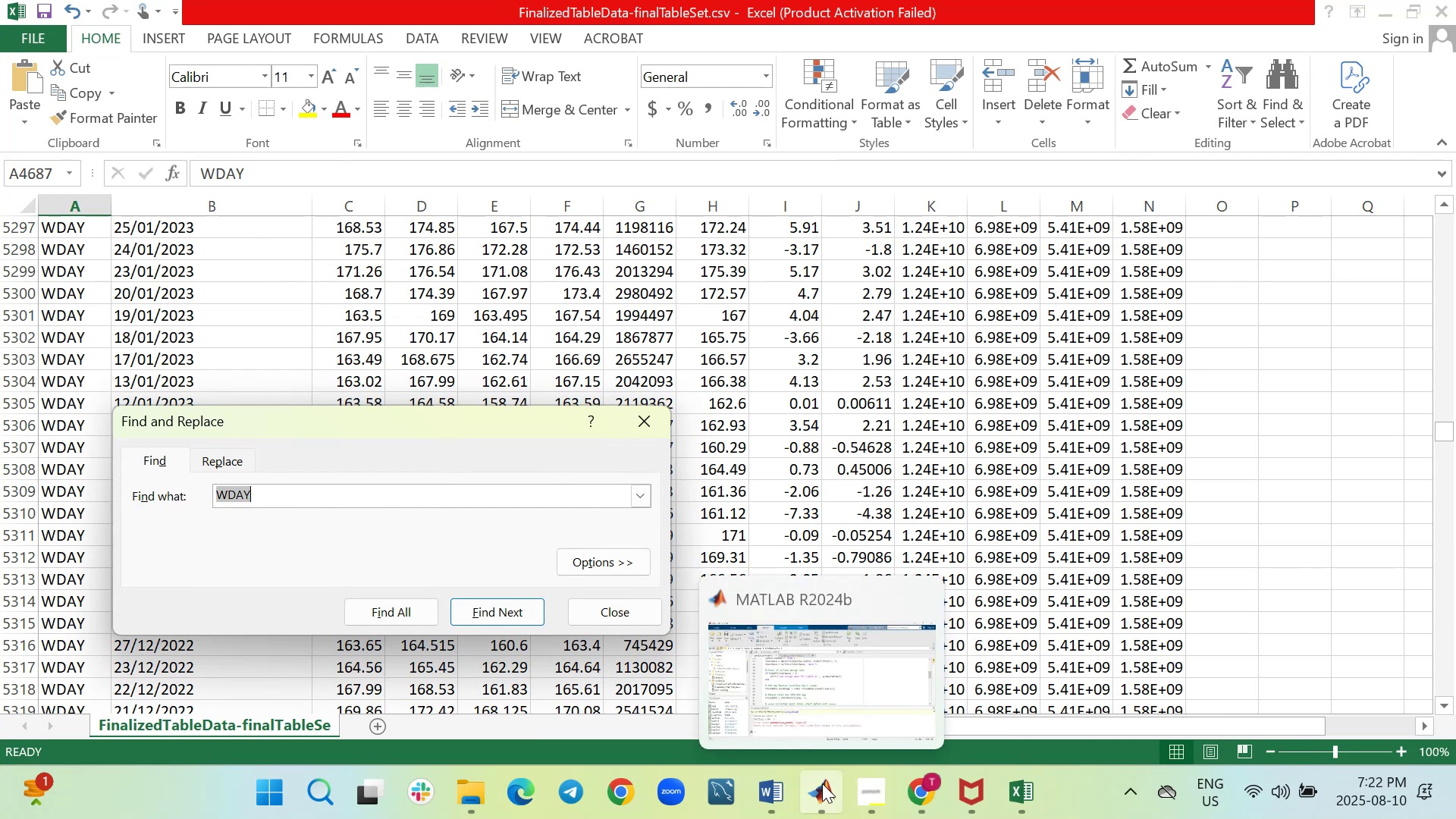 
wait(7.57)
 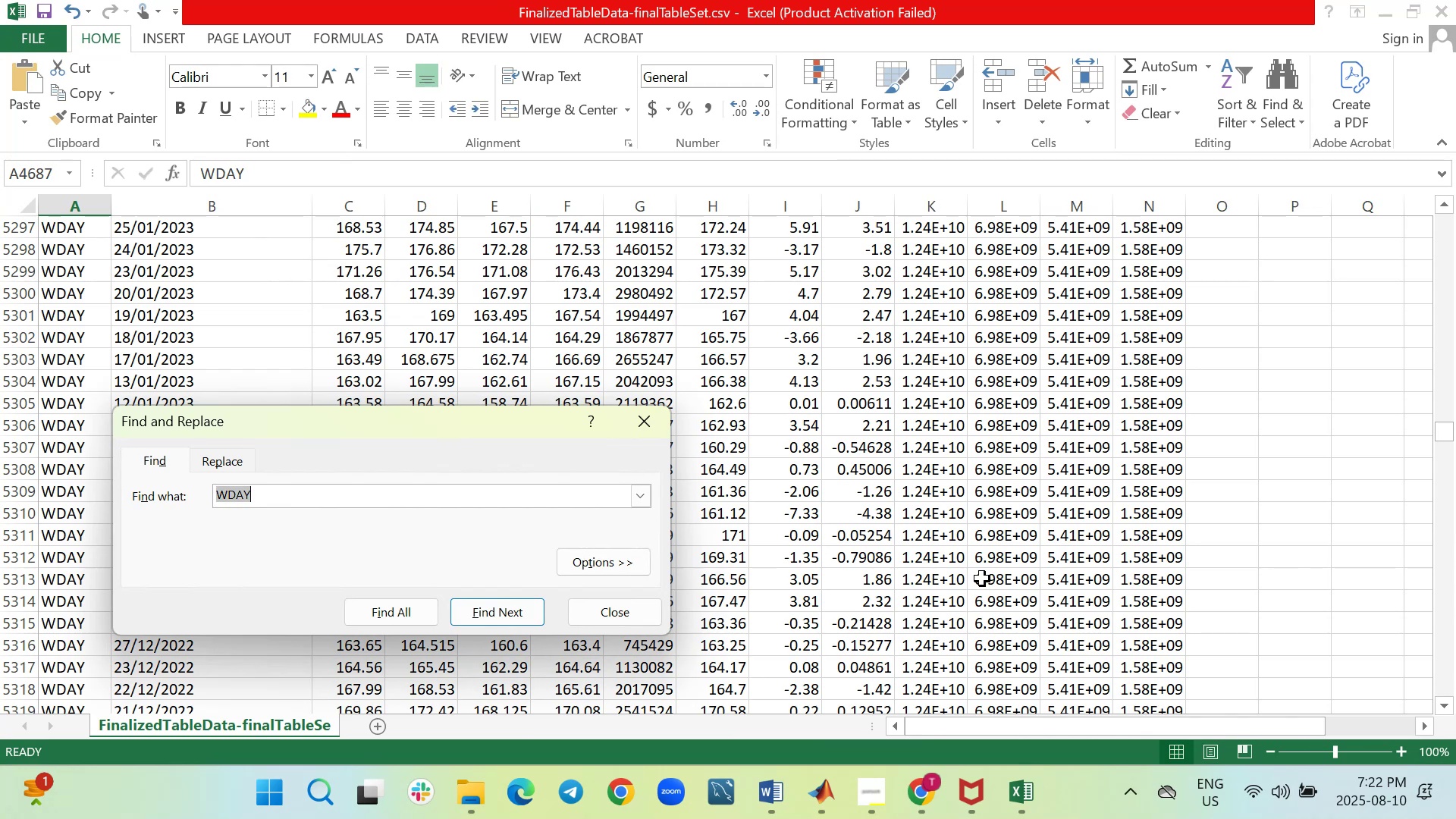 
left_click([822, 783])
 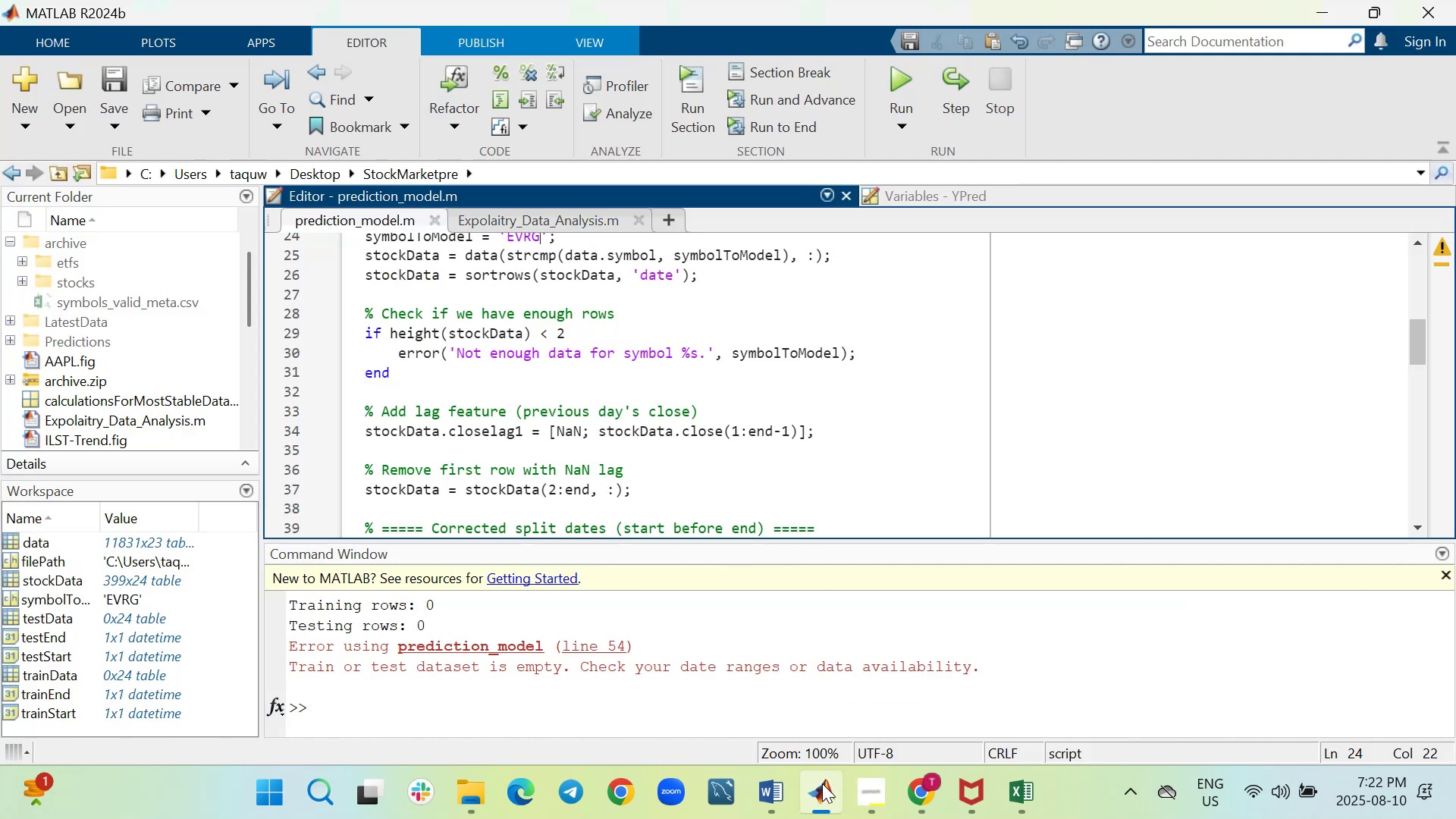 
left_click([822, 783])
 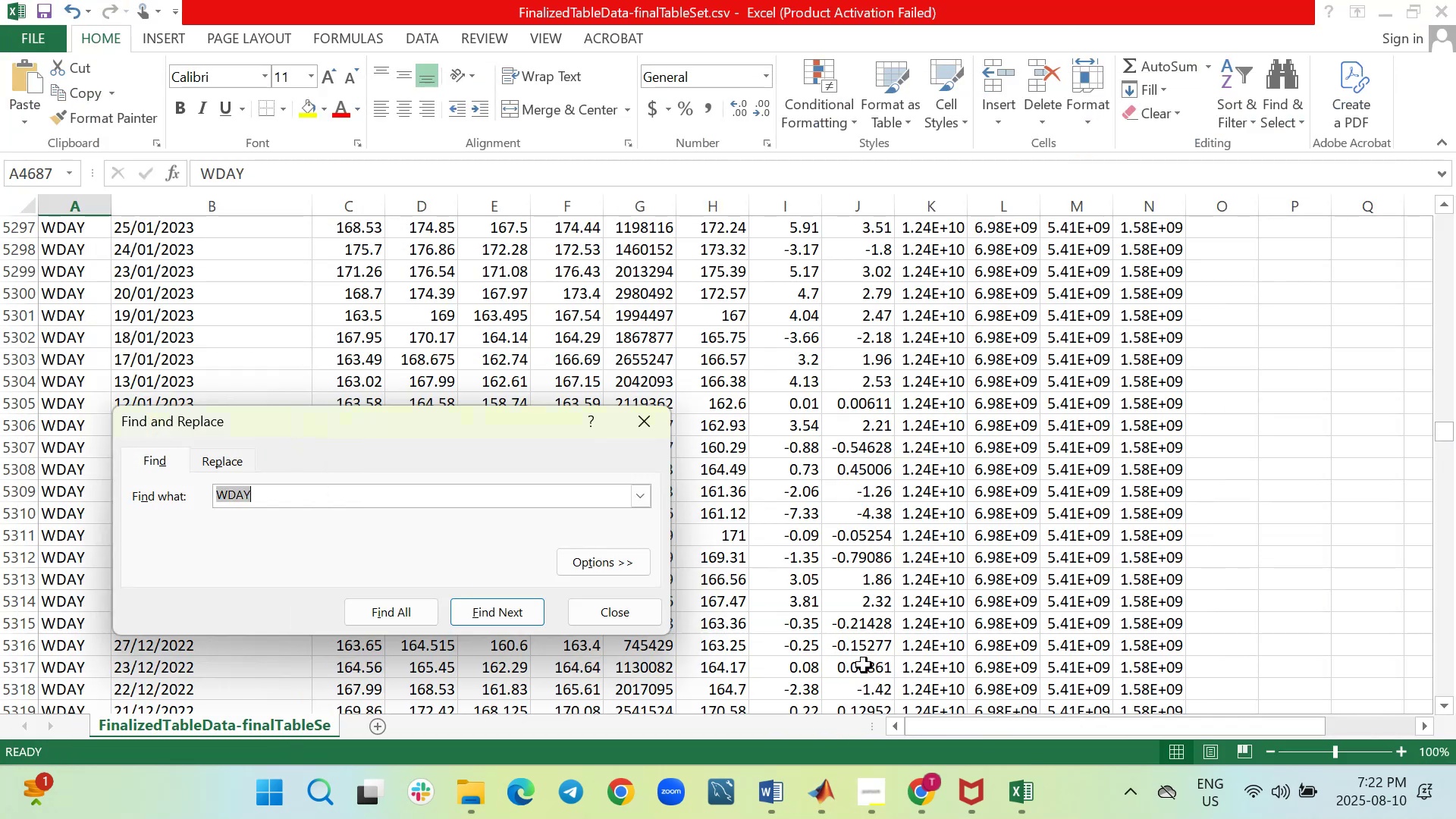 
type(EVRG)
 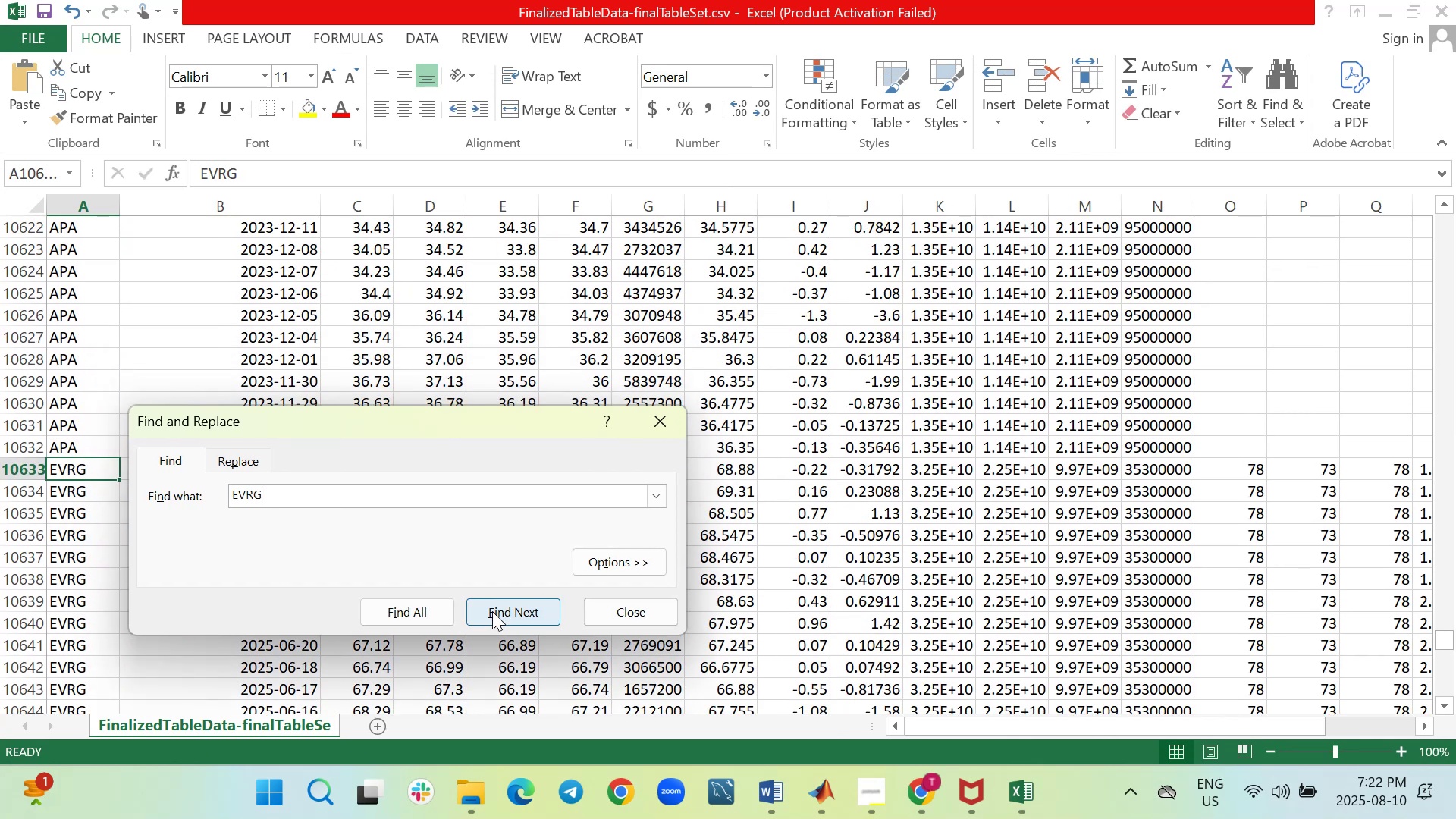 
wait(10.44)
 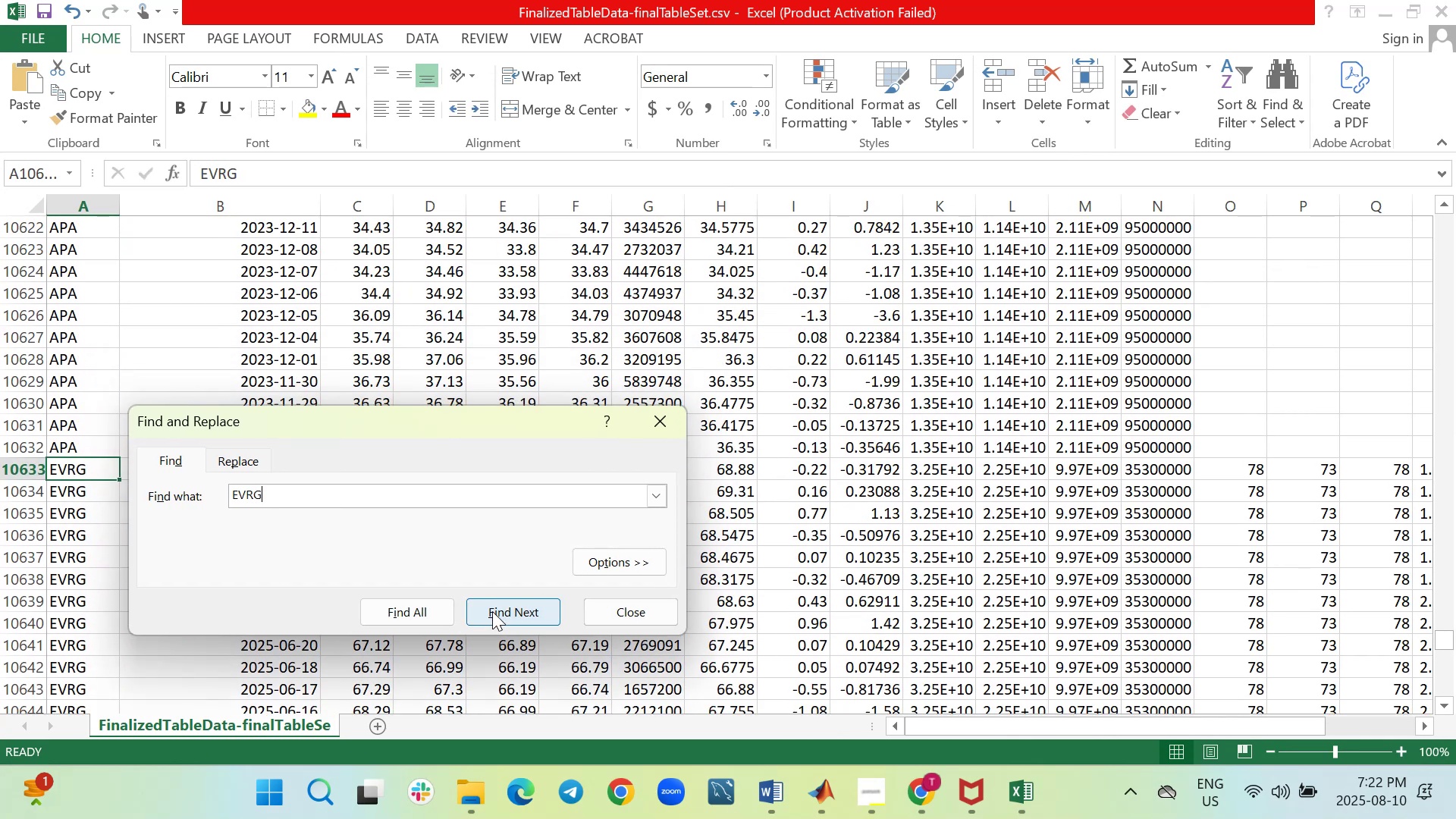 
scroll: coordinate [924, 389], scroll_direction: down, amount: 72.0
 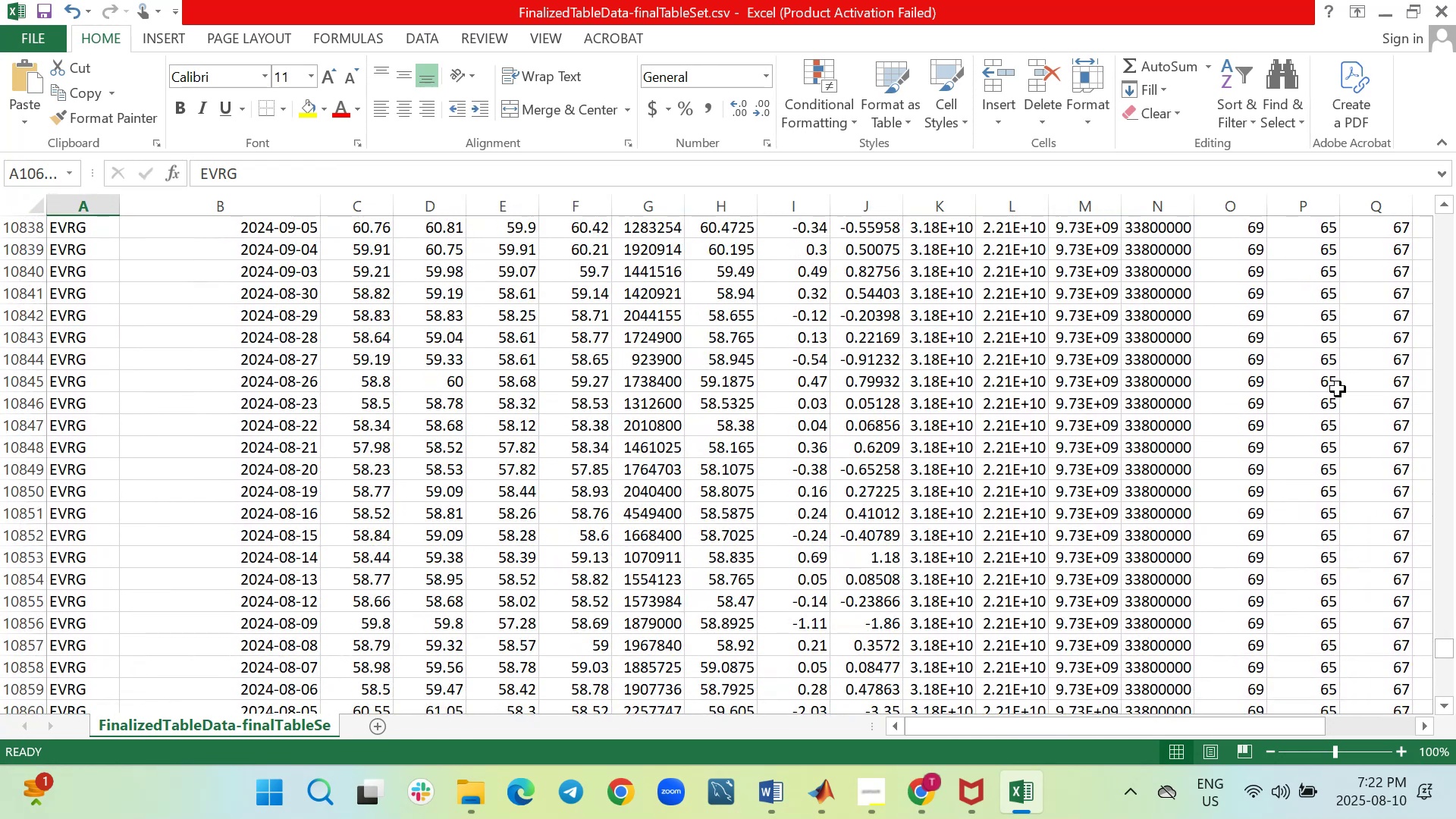 
mouse_move([1442, 648])
 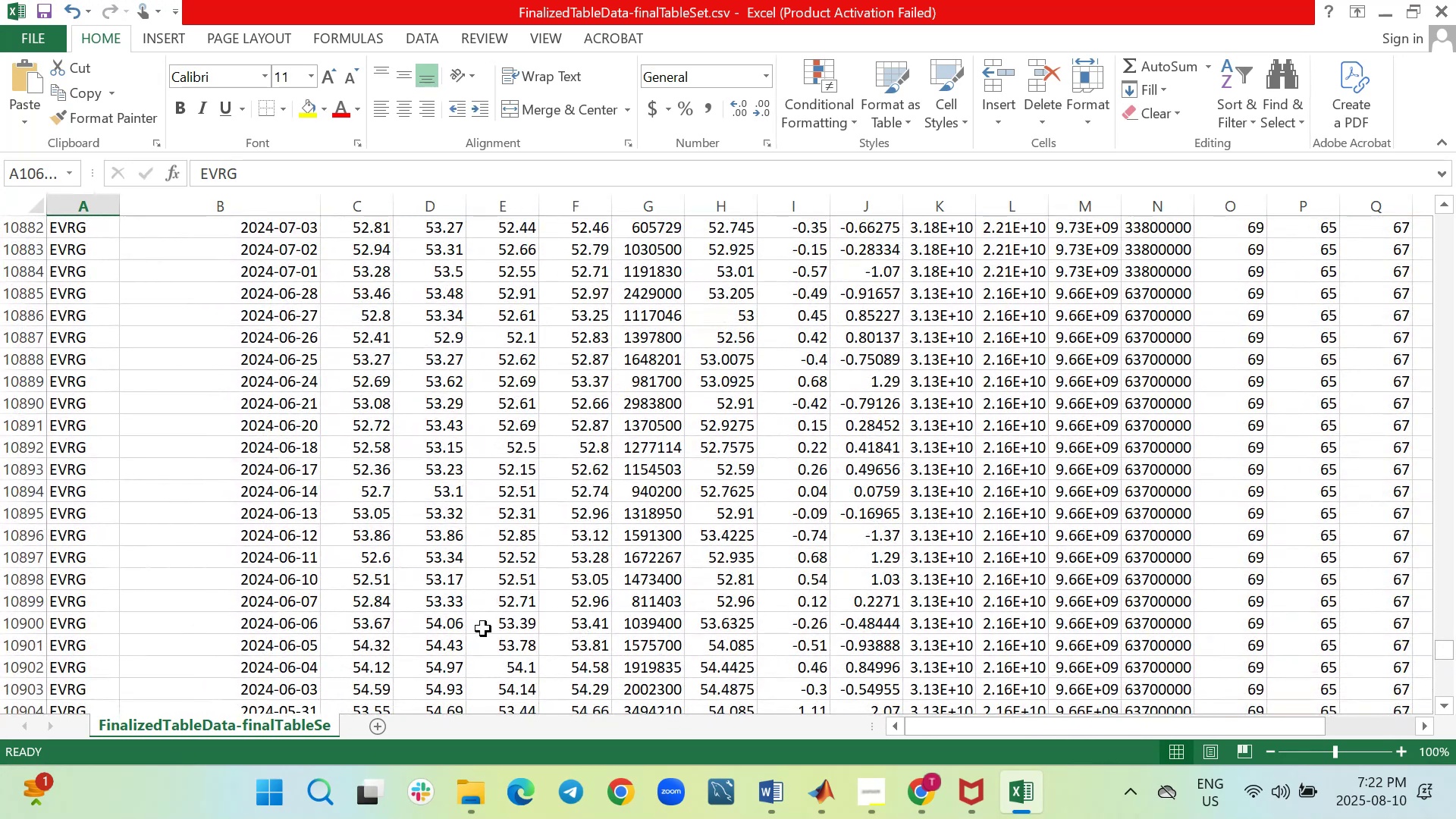 
scroll: coordinate [503, 585], scroll_direction: down, amount: 48.0
 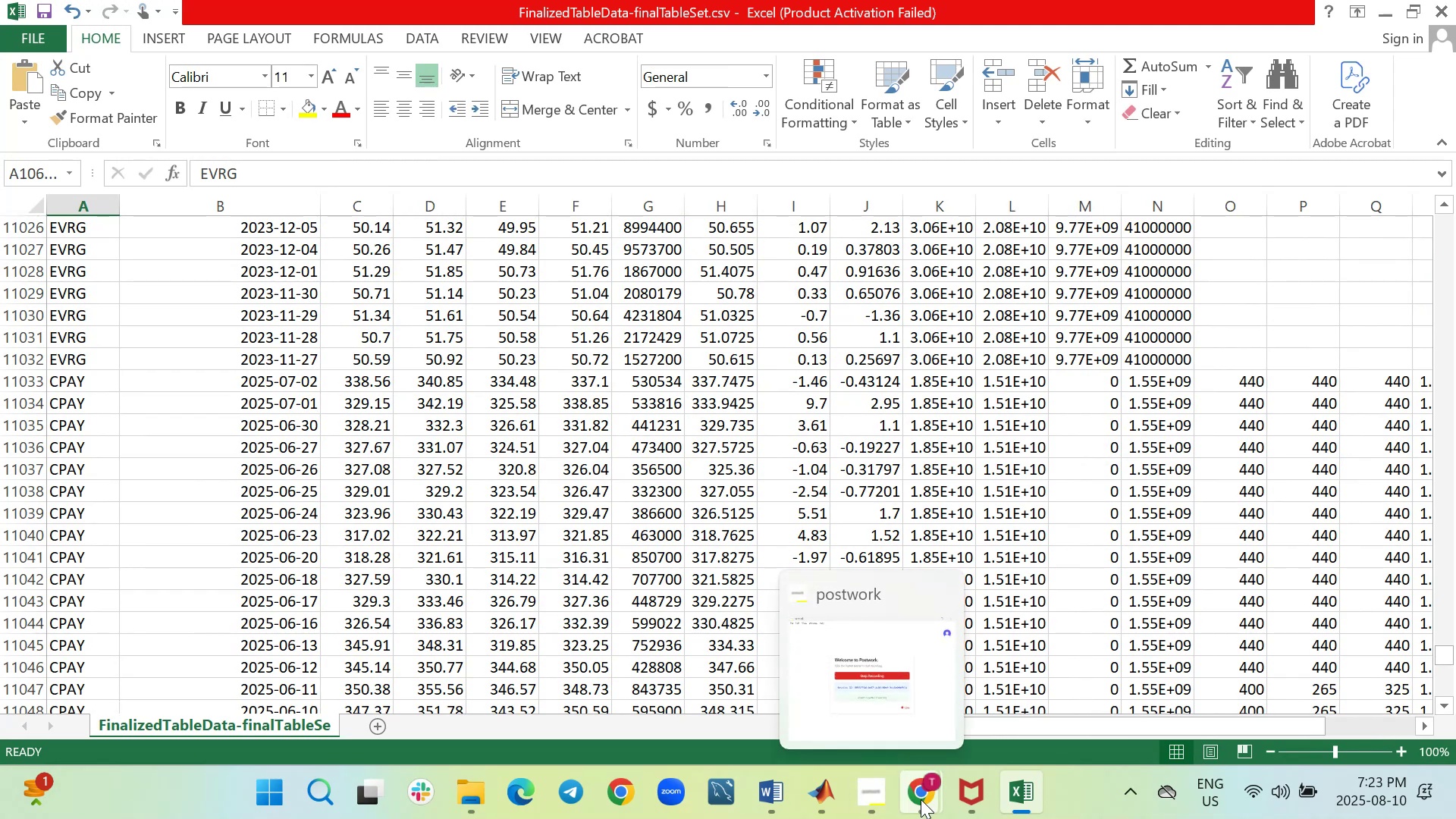 
wait(7.65)
 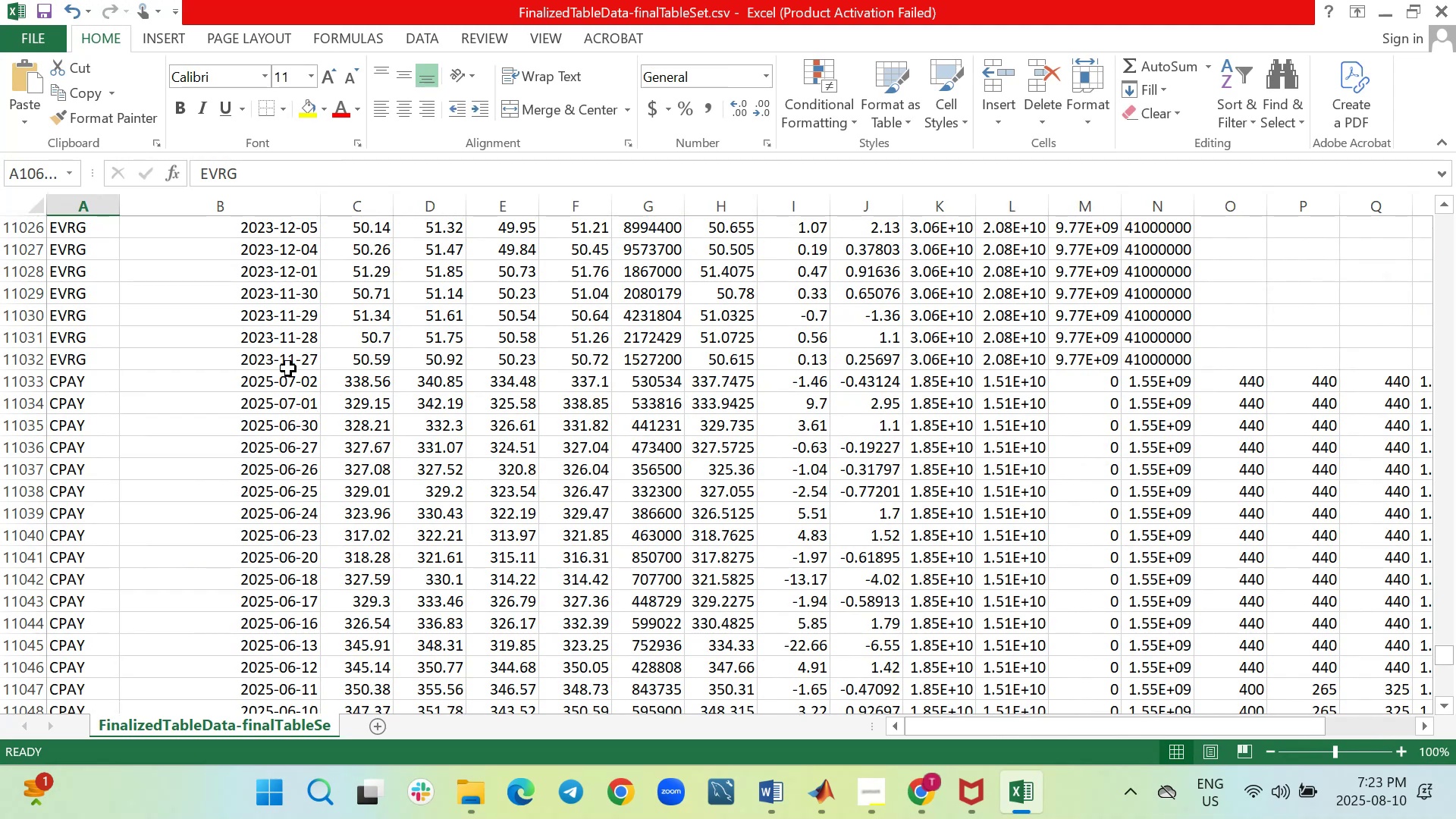 
left_click([812, 708])
 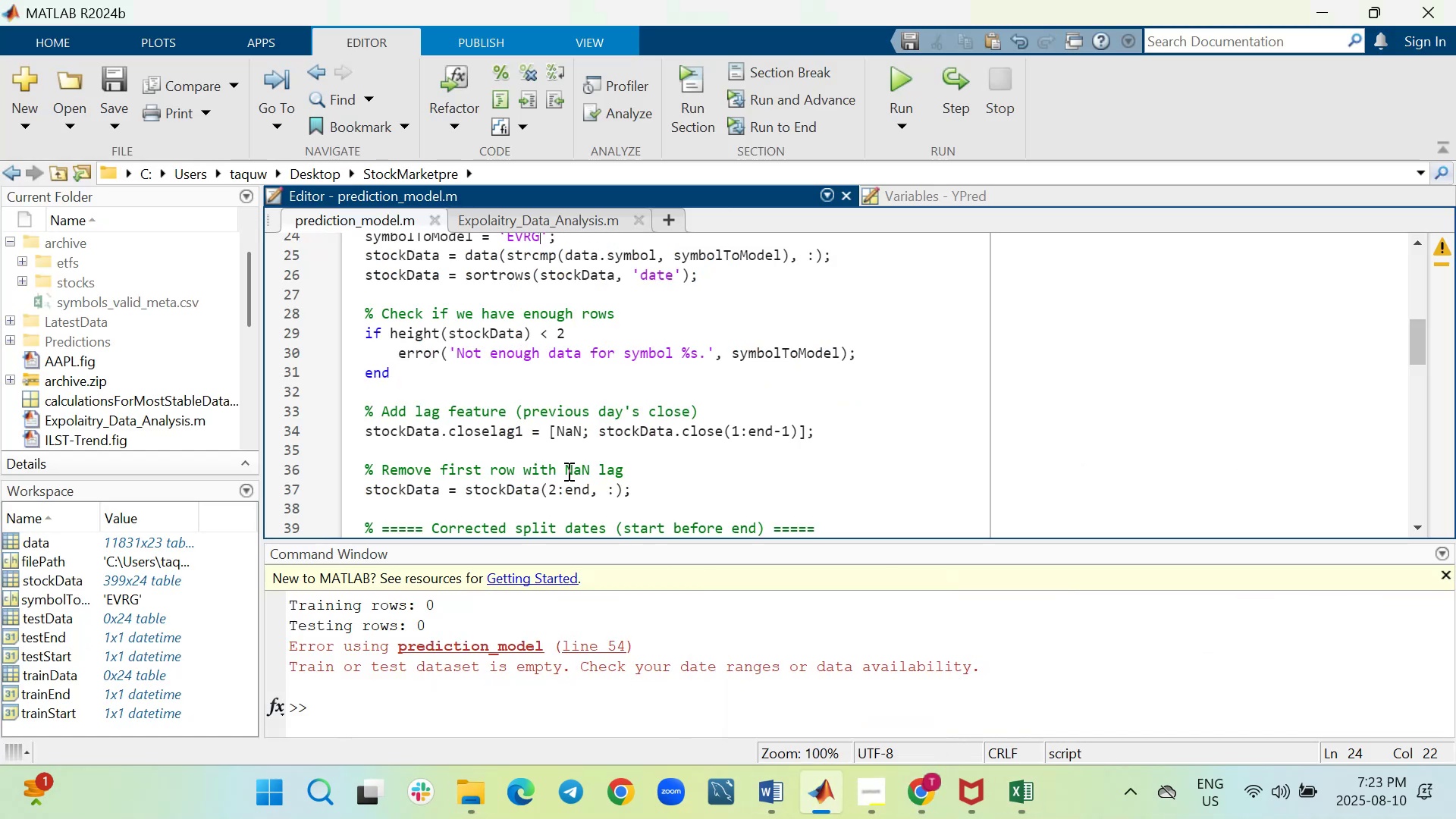 
scroll: coordinate [594, 432], scroll_direction: none, amount: 0.0
 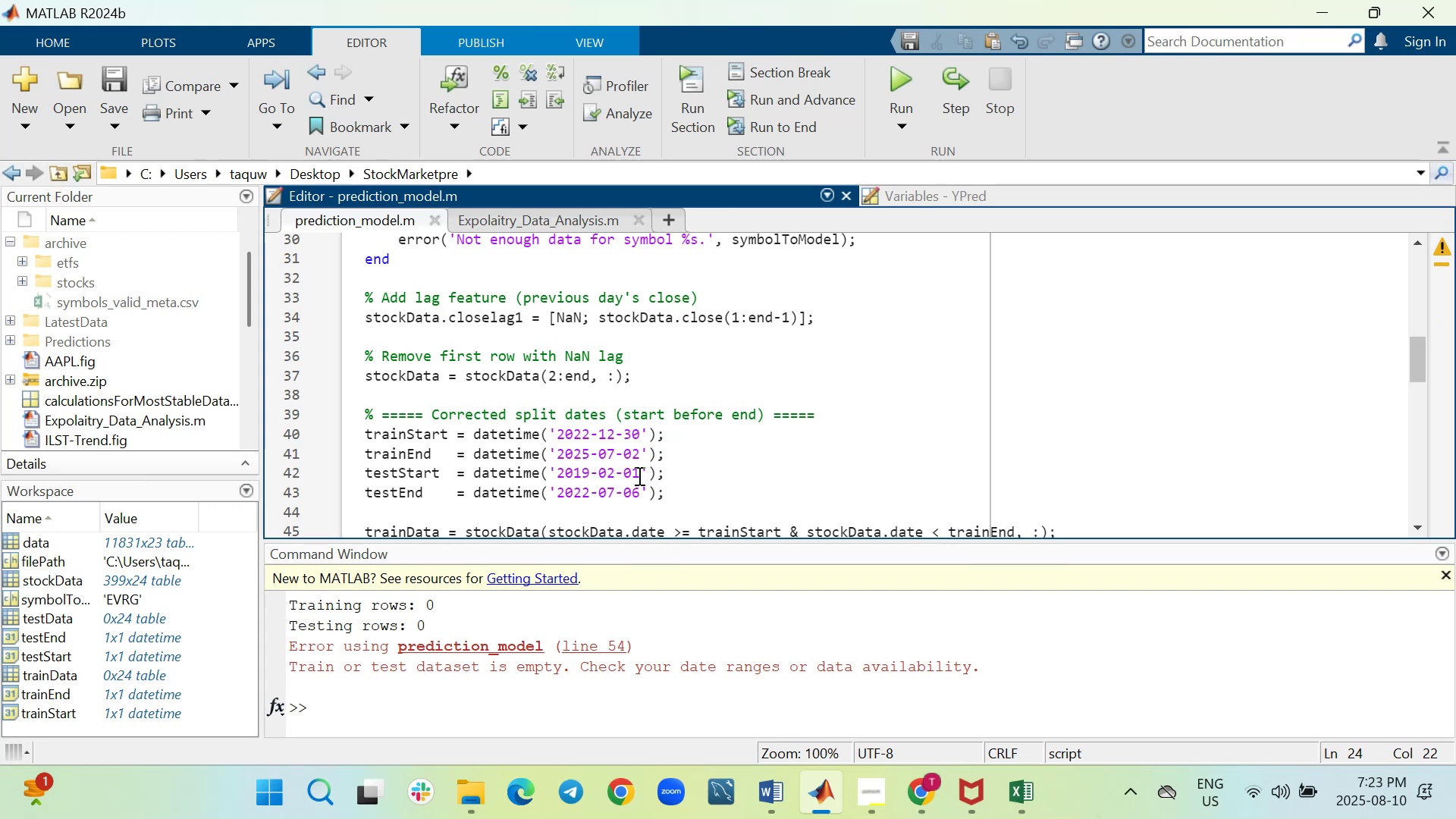 
wait(7.21)
 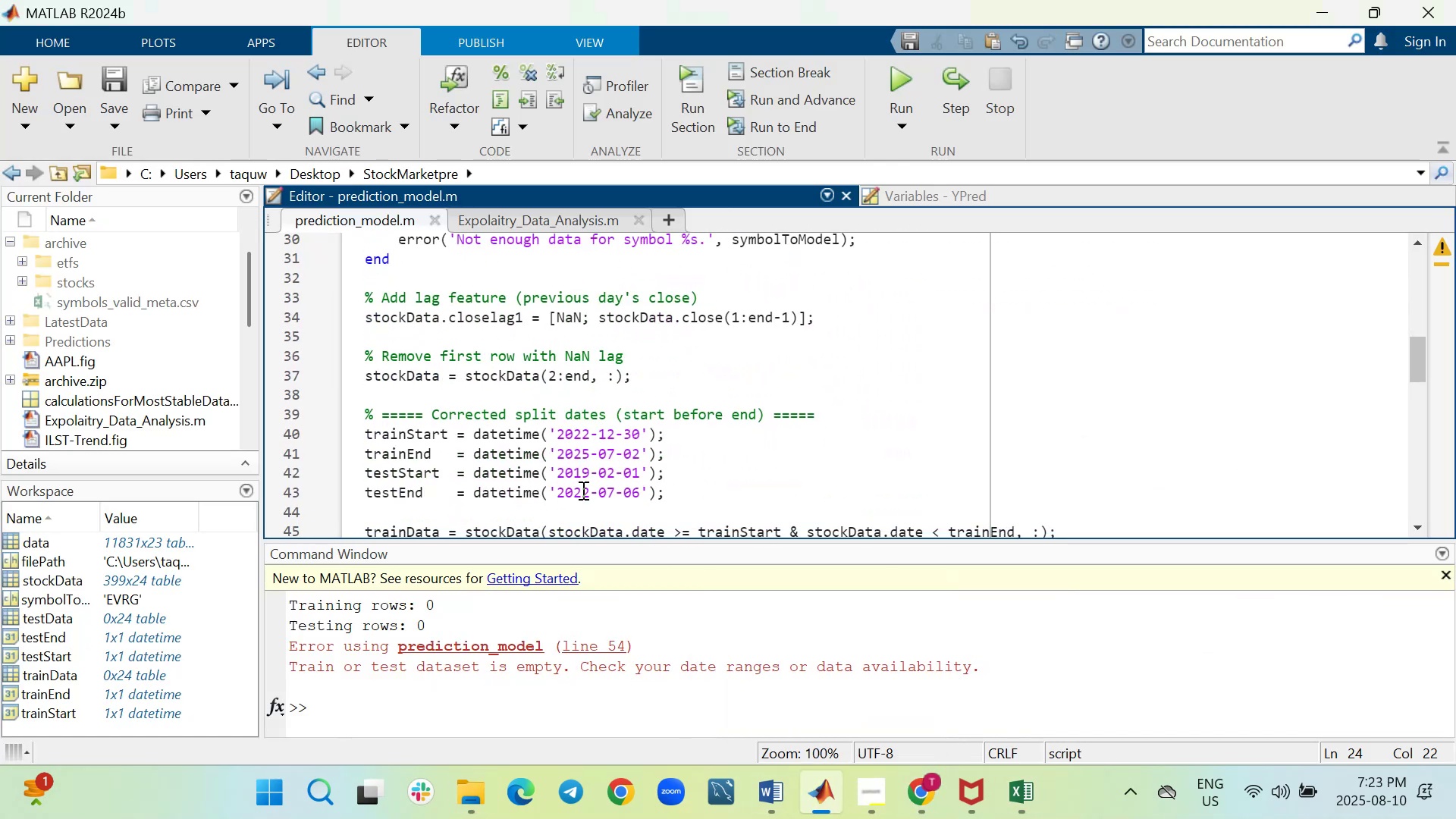 
key(Backspace)
key(Backspace)
type(27)
 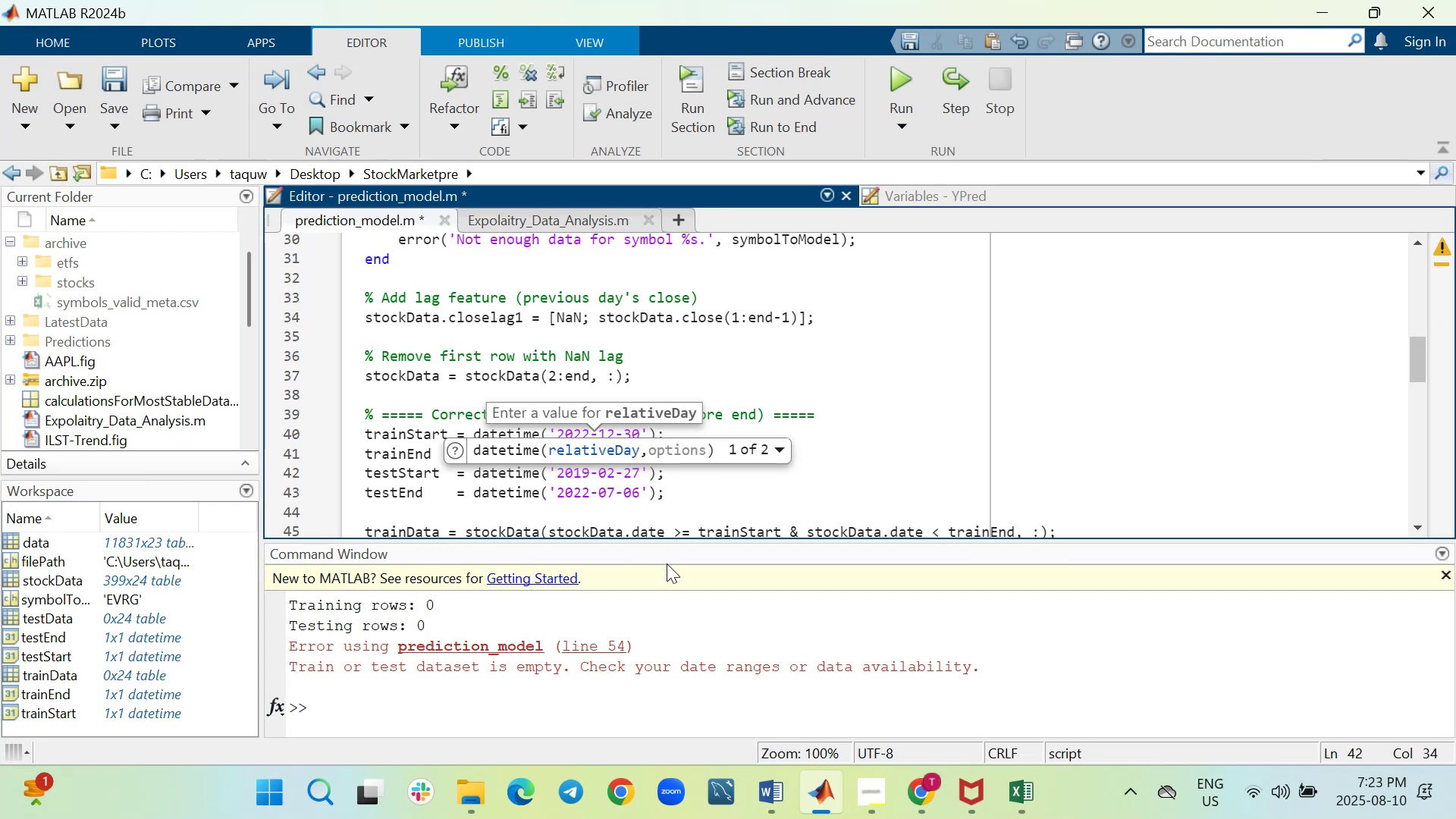 
key(ArrowLeft)
 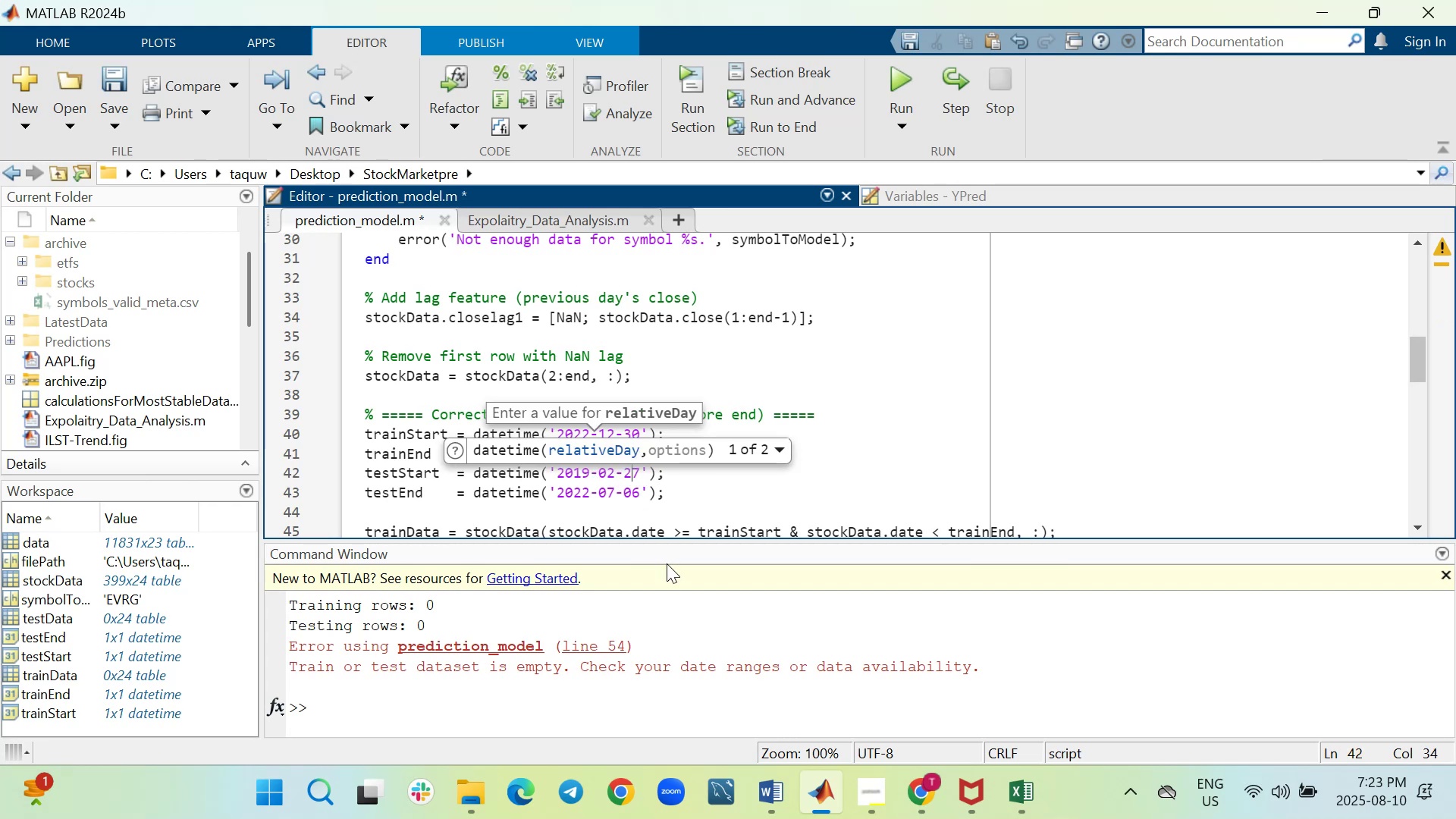 
key(ArrowLeft)
 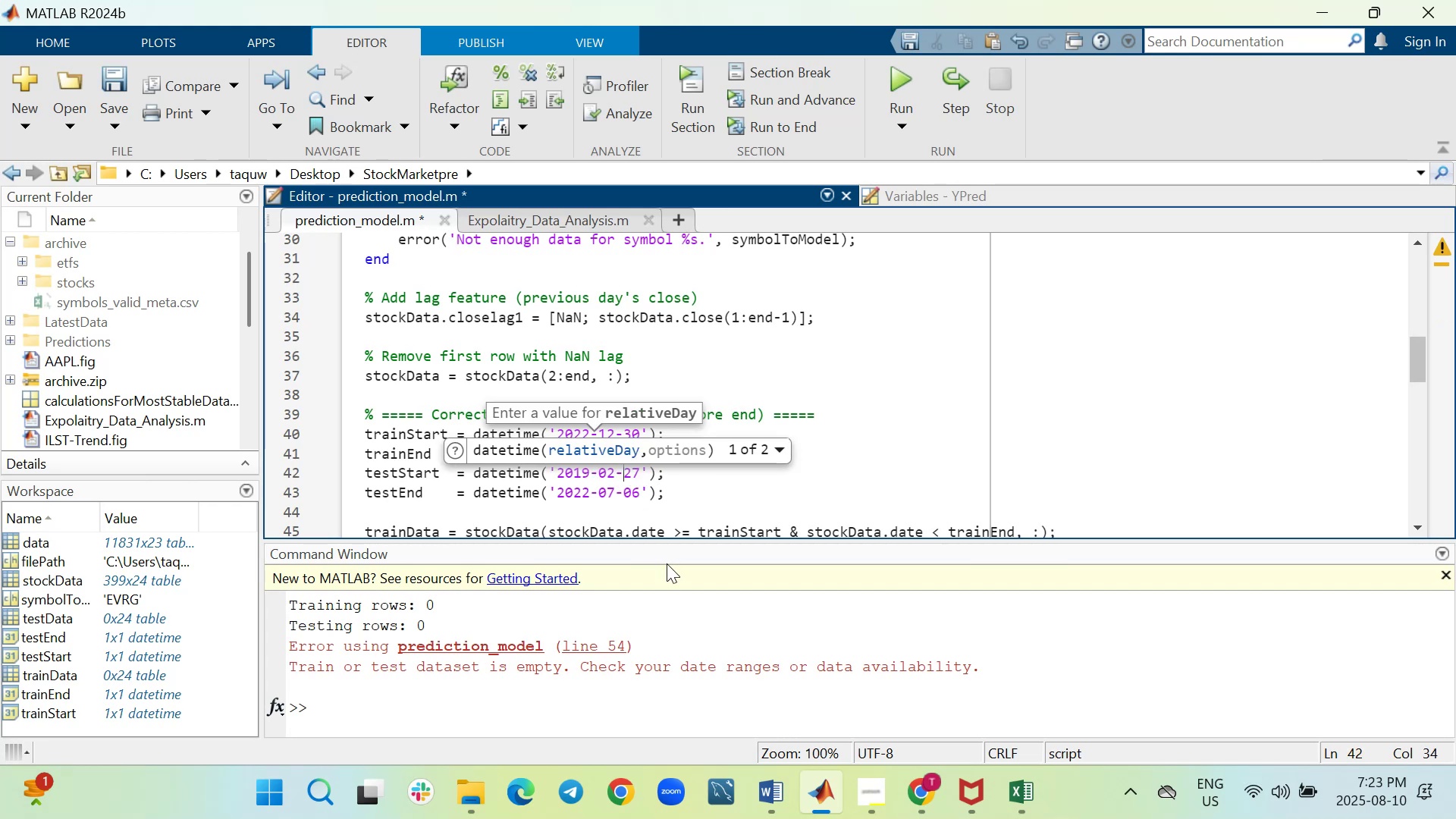 
key(ArrowLeft)
 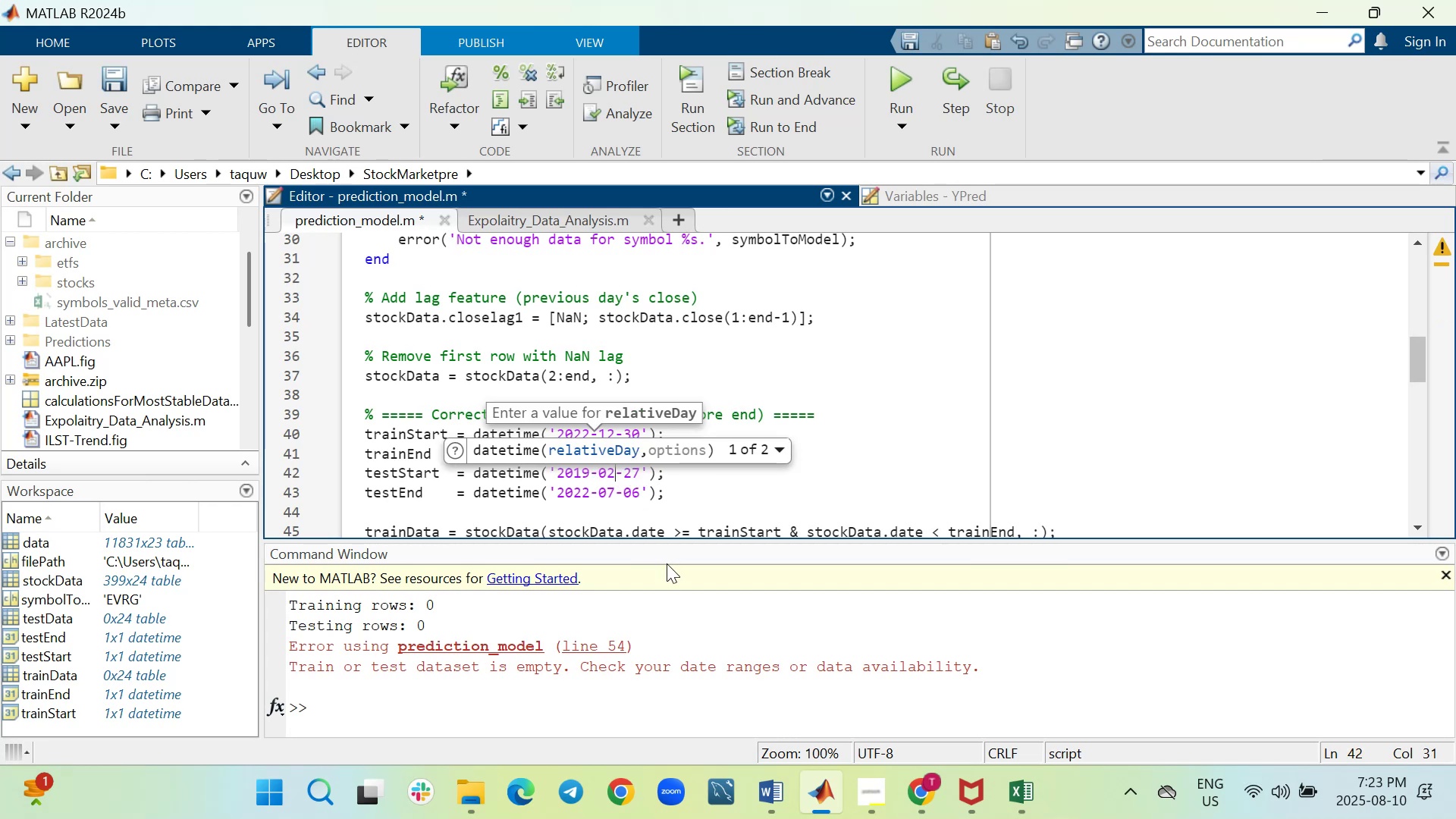 
key(Backspace)
key(Backspace)
type(11)
 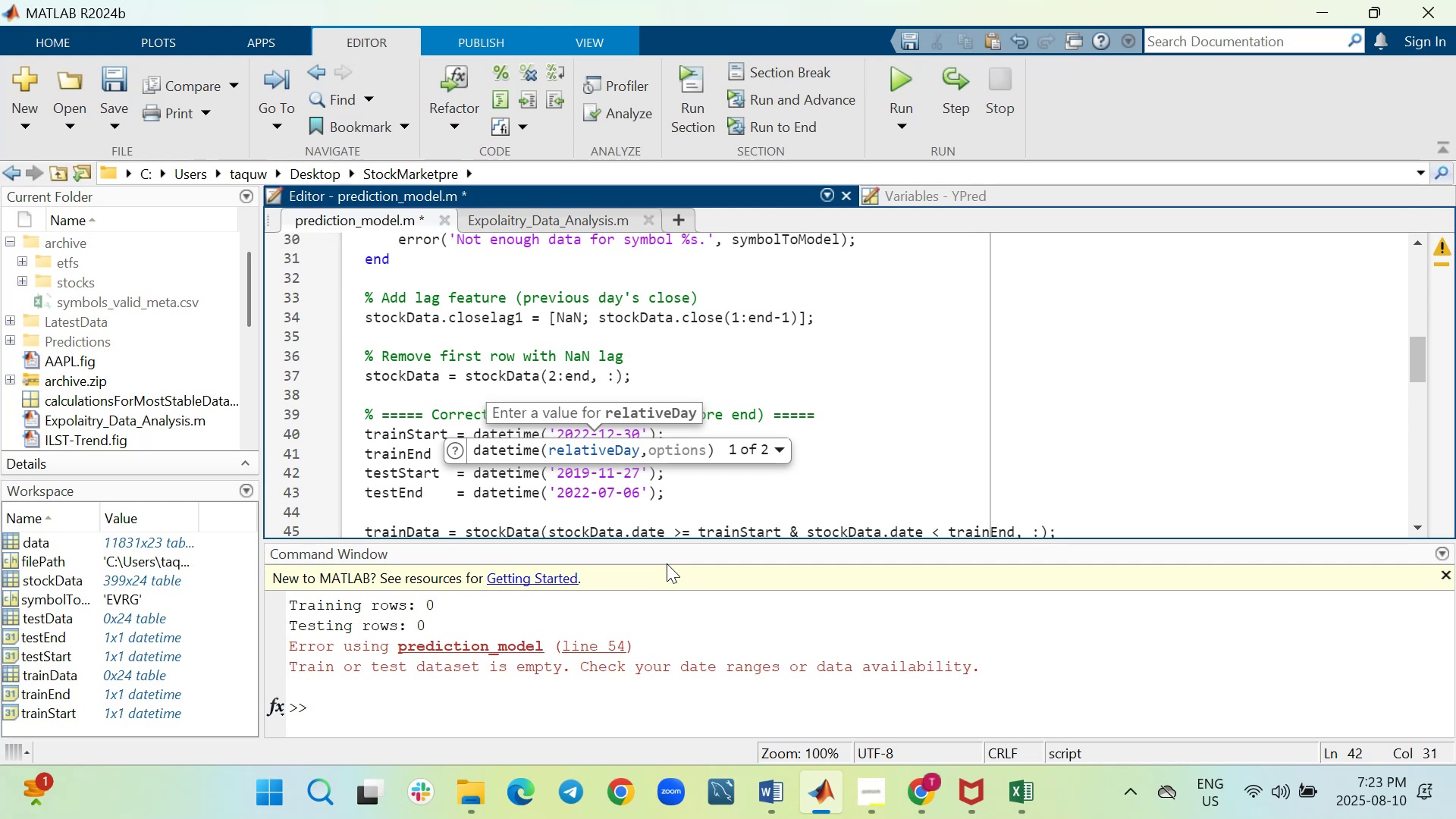 
key(ArrowLeft)
 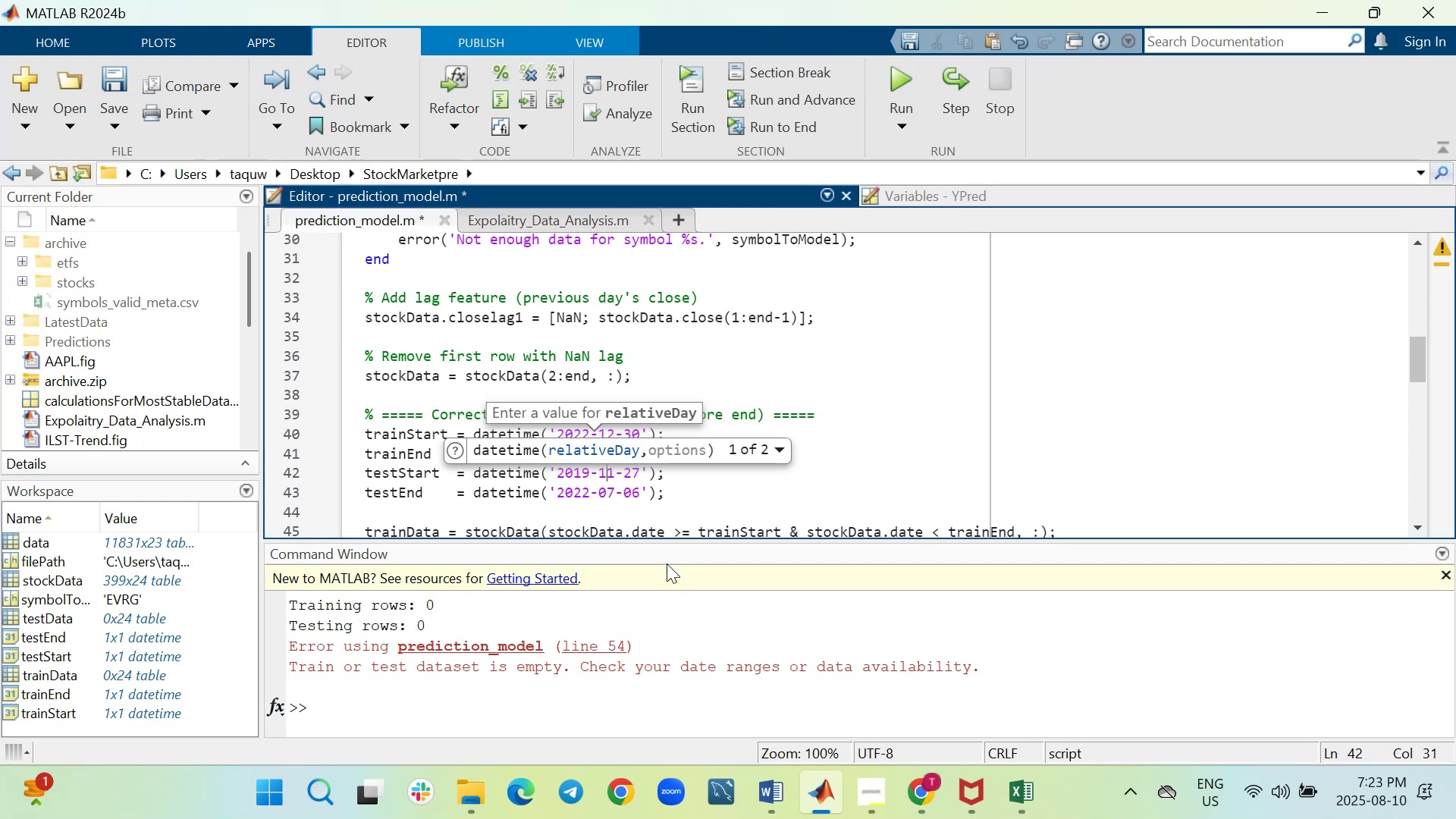 
key(ArrowLeft)
 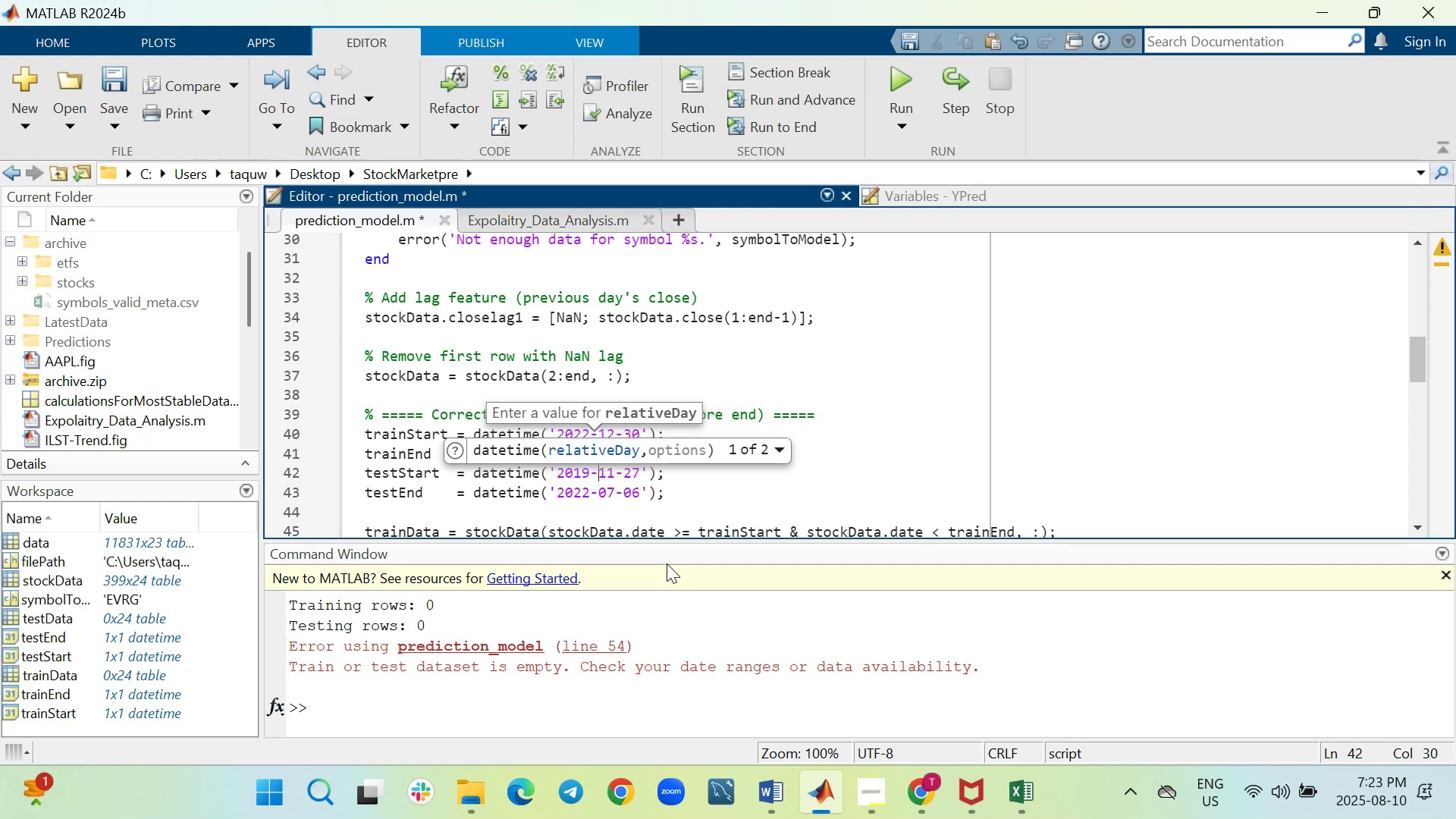 
key(ArrowLeft)
 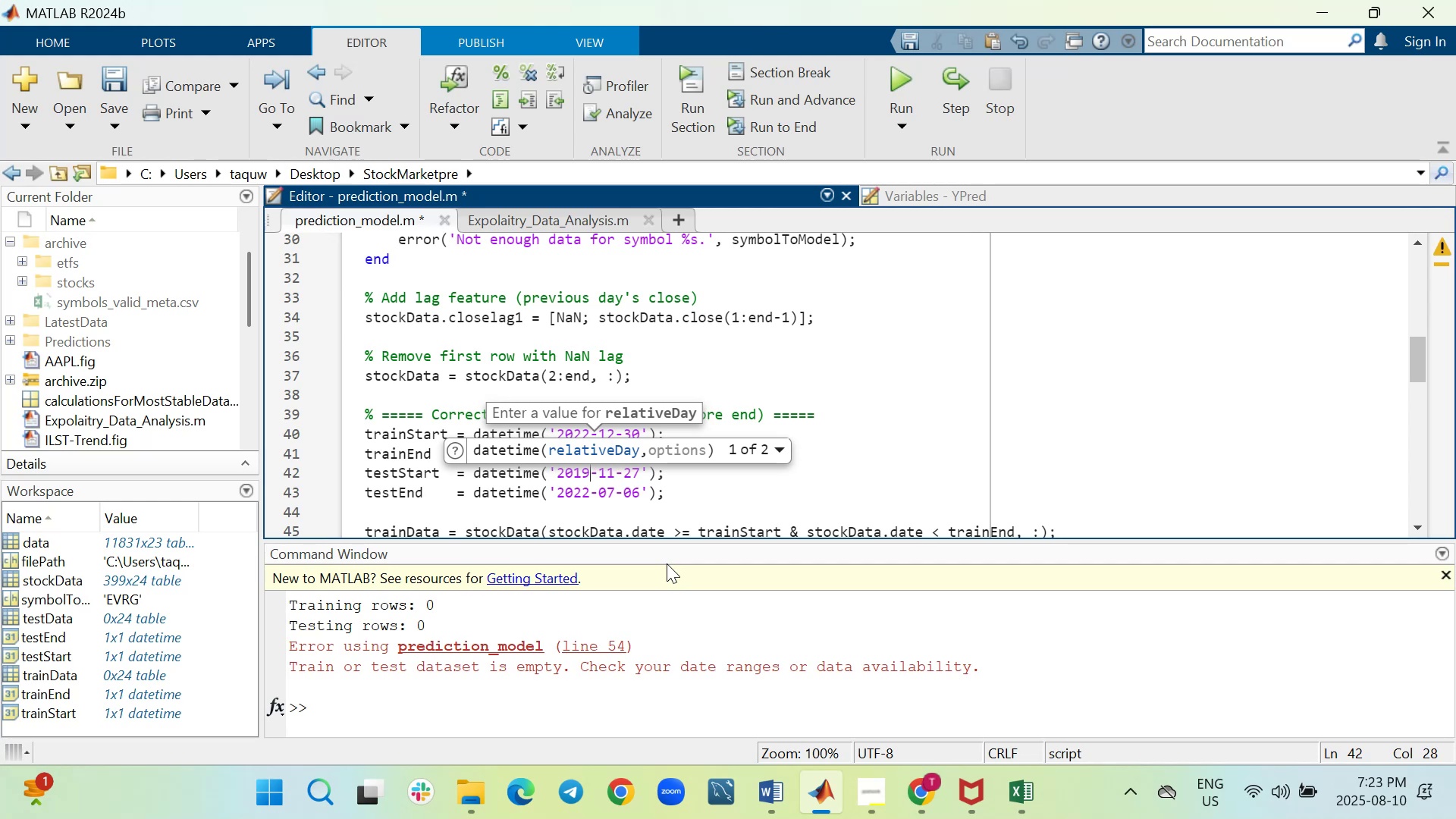 
key(Backspace)
key(Backspace)
type(23)
 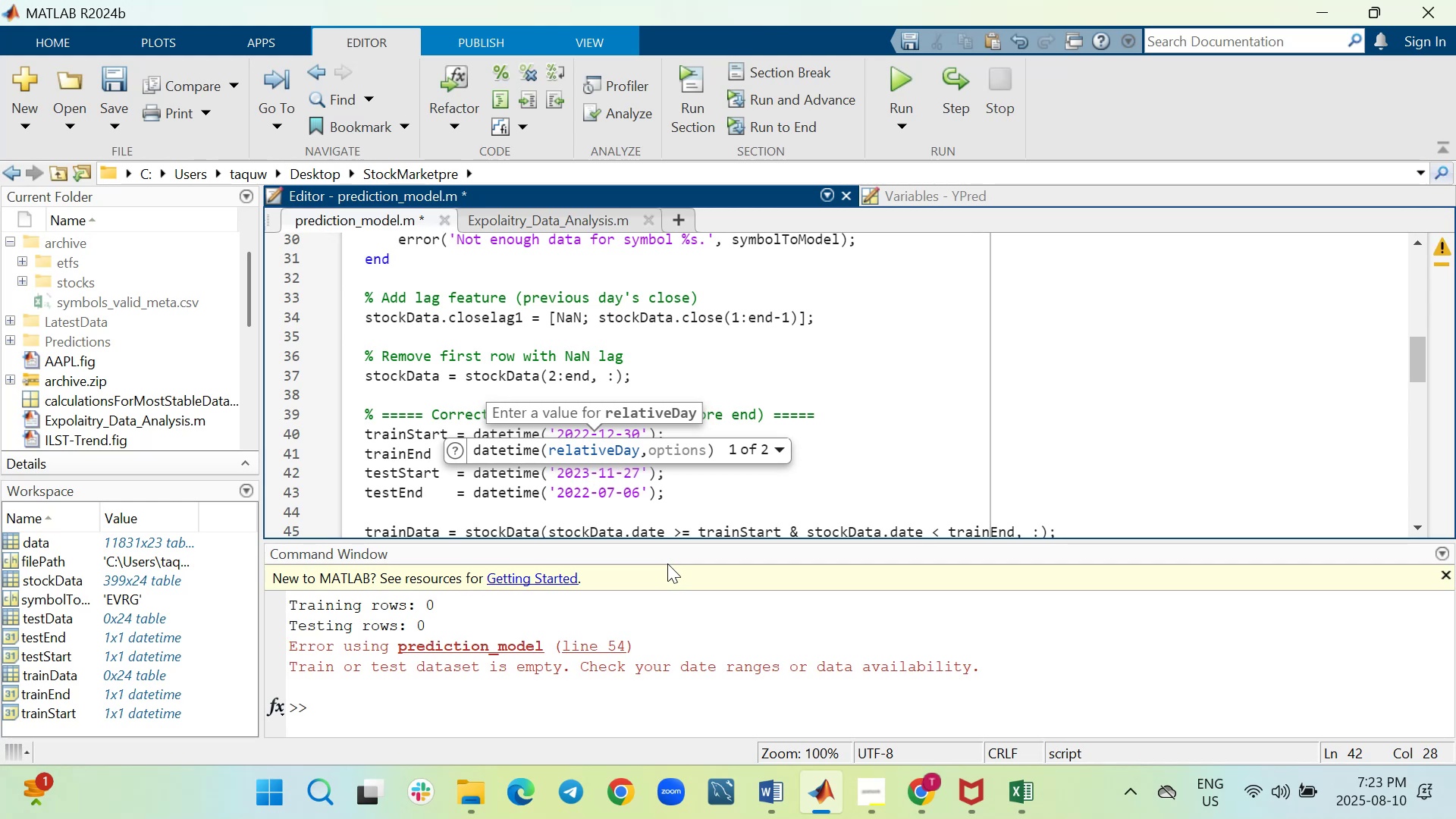 
wait(8.97)
 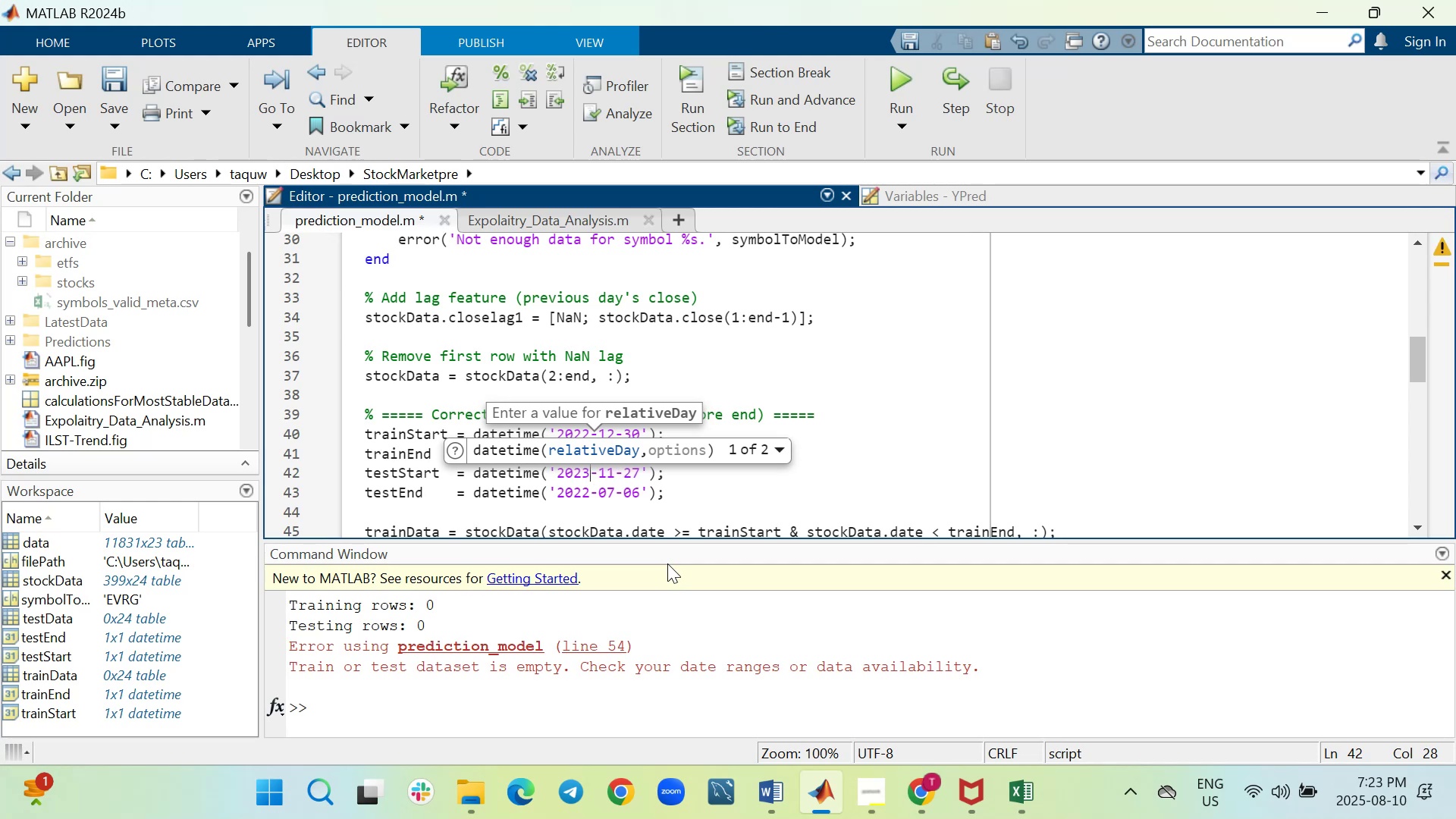 
key(Control+S)
 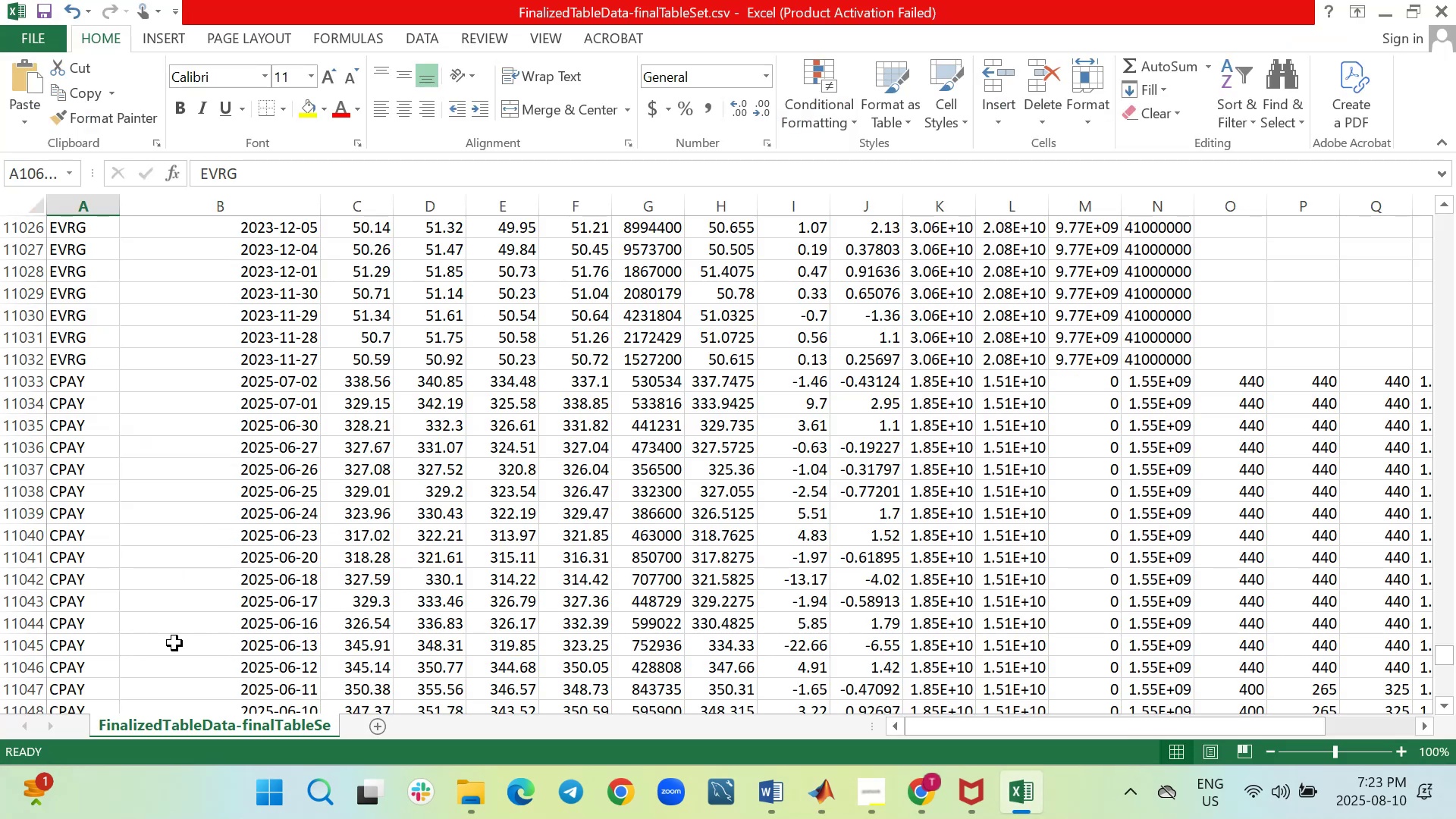 
wait(10.32)
 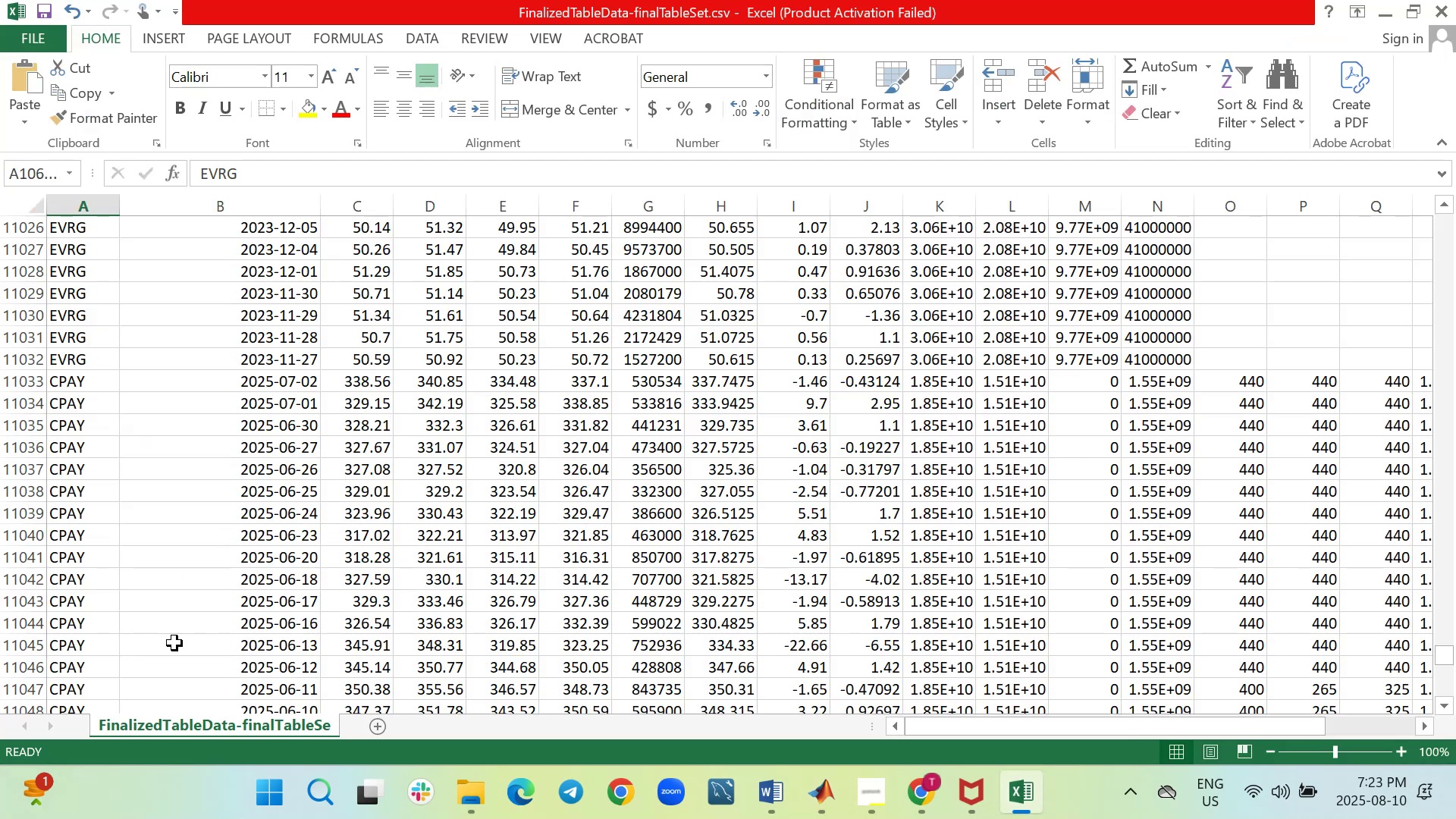 
scroll: coordinate [439, 430], scroll_direction: up, amount: 5.0
 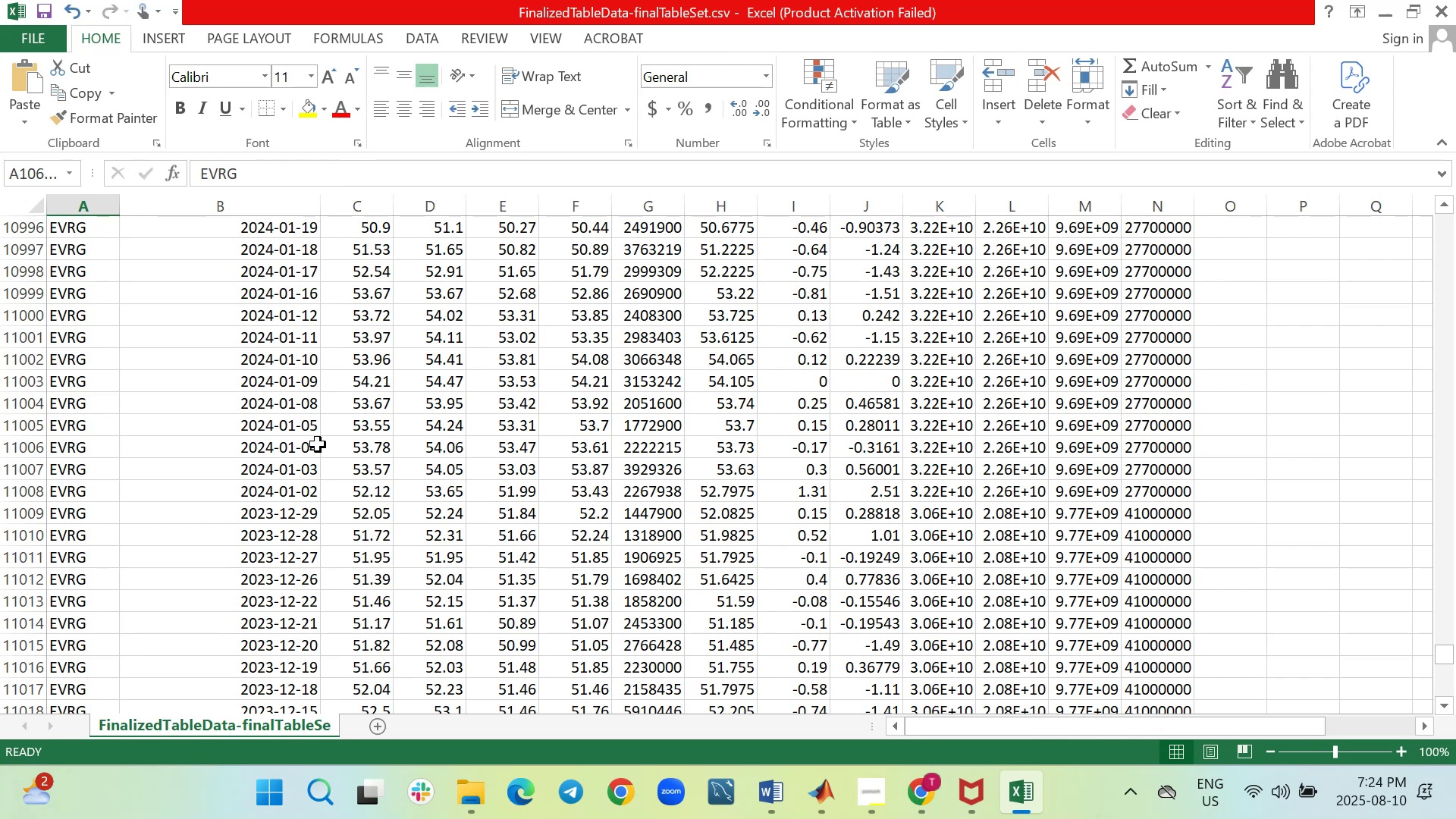 
wait(48.86)
 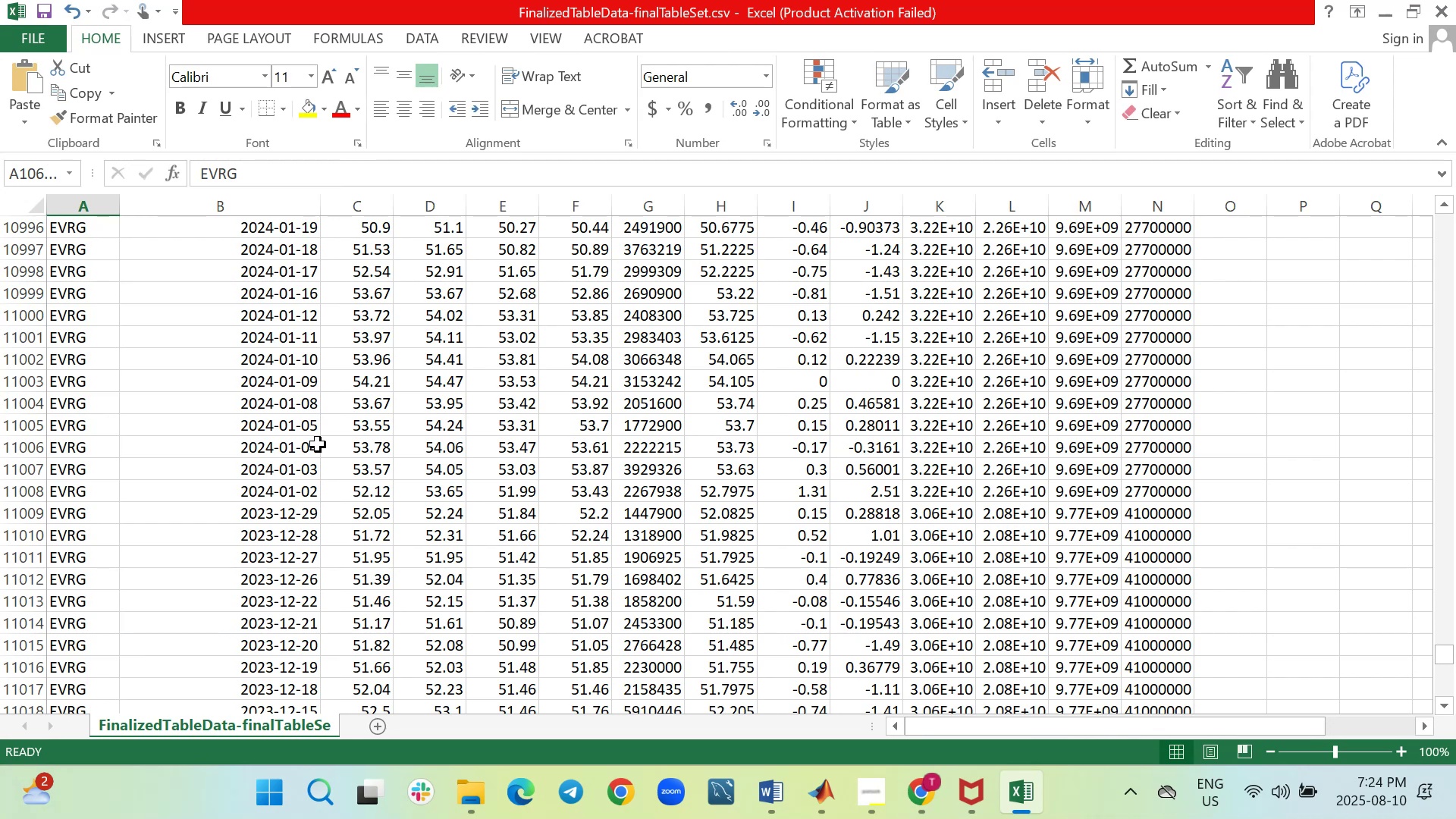 
scroll: coordinate [340, 438], scroll_direction: up, amount: 25.0
 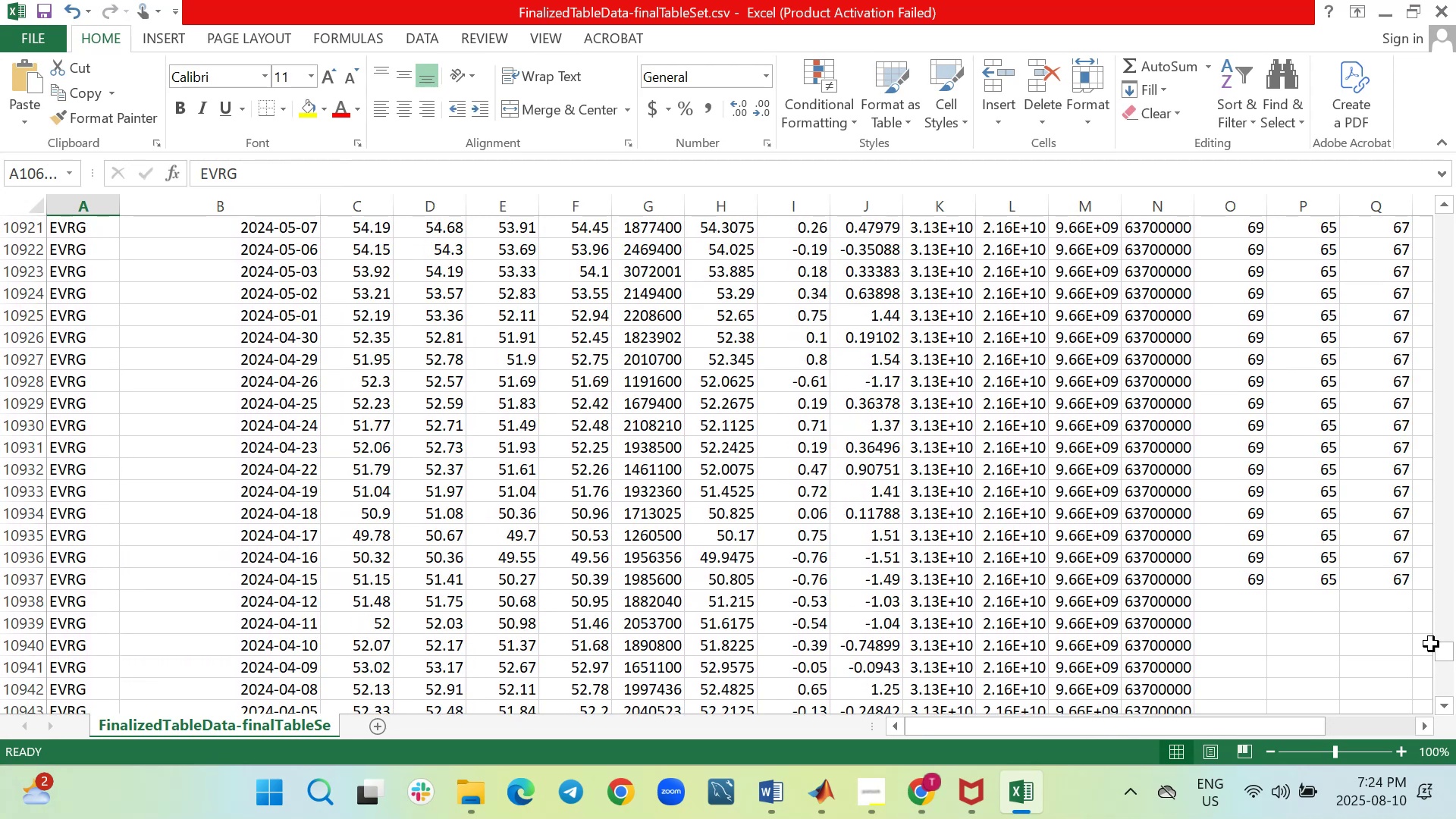 
left_click_drag(start_coordinate=[1444, 648], to_coordinate=[1450, 646])
 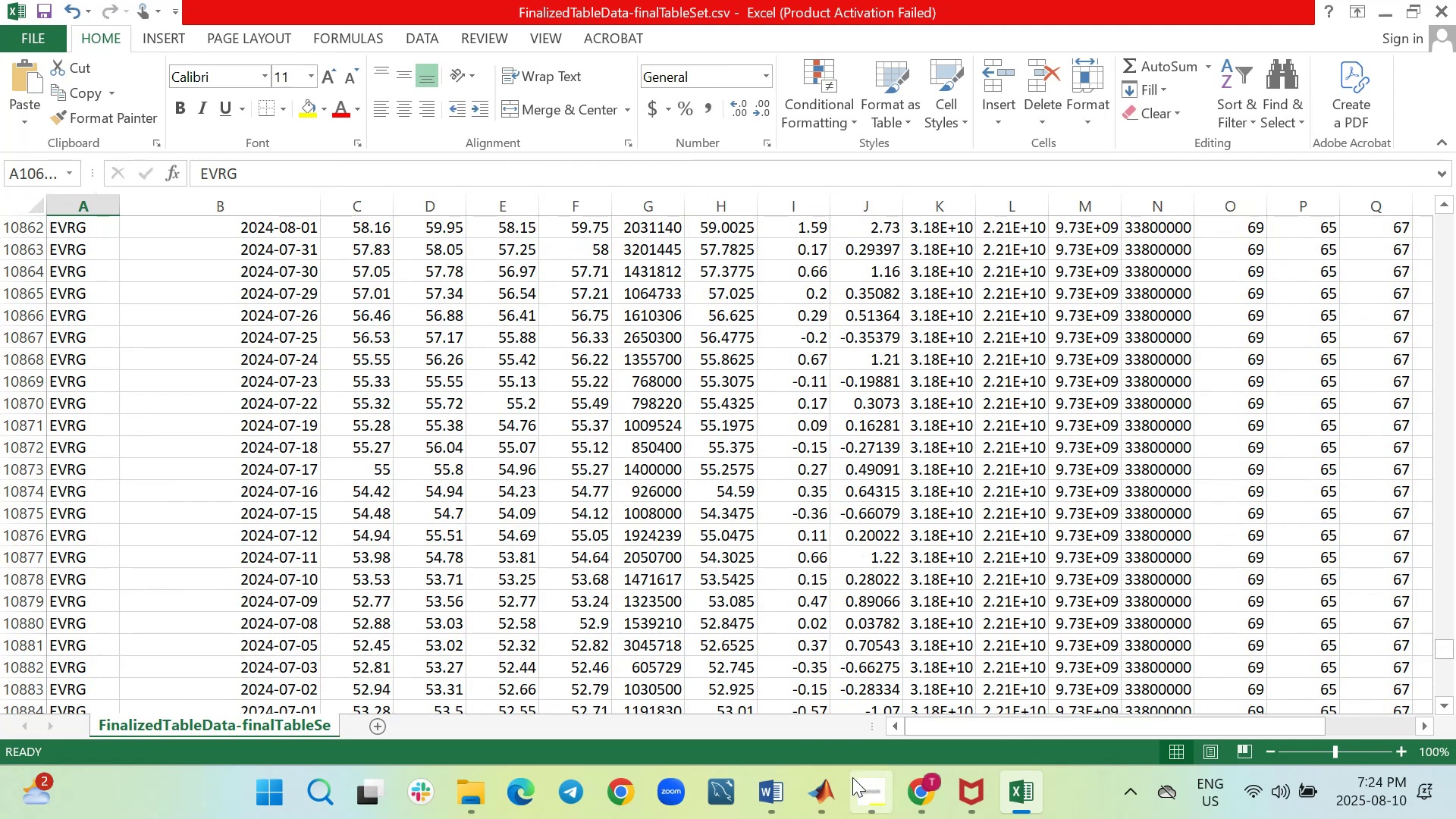 
mouse_move([824, 771])
 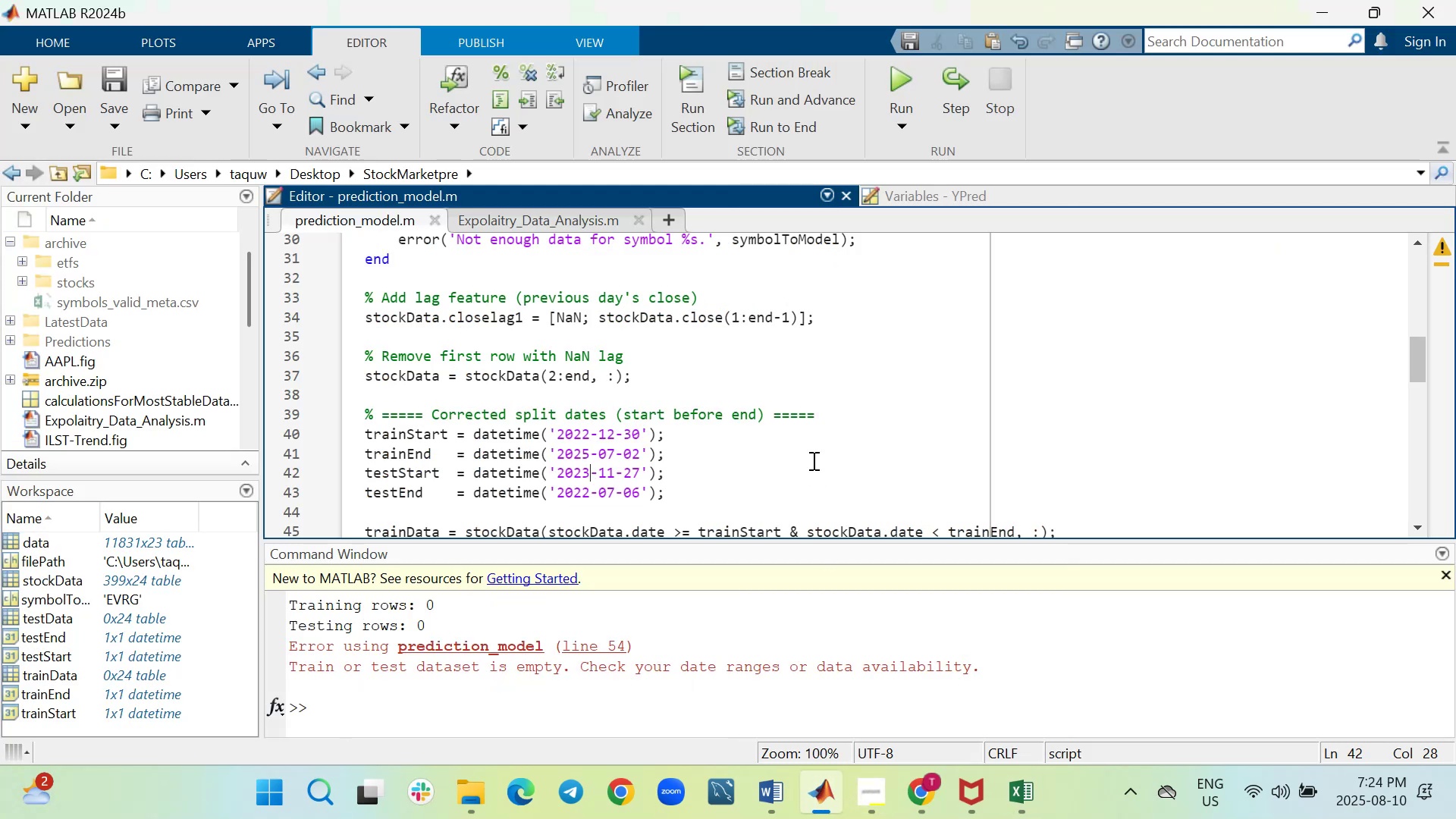 
scroll: coordinate [812, 459], scroll_direction: up, amount: 6.0
 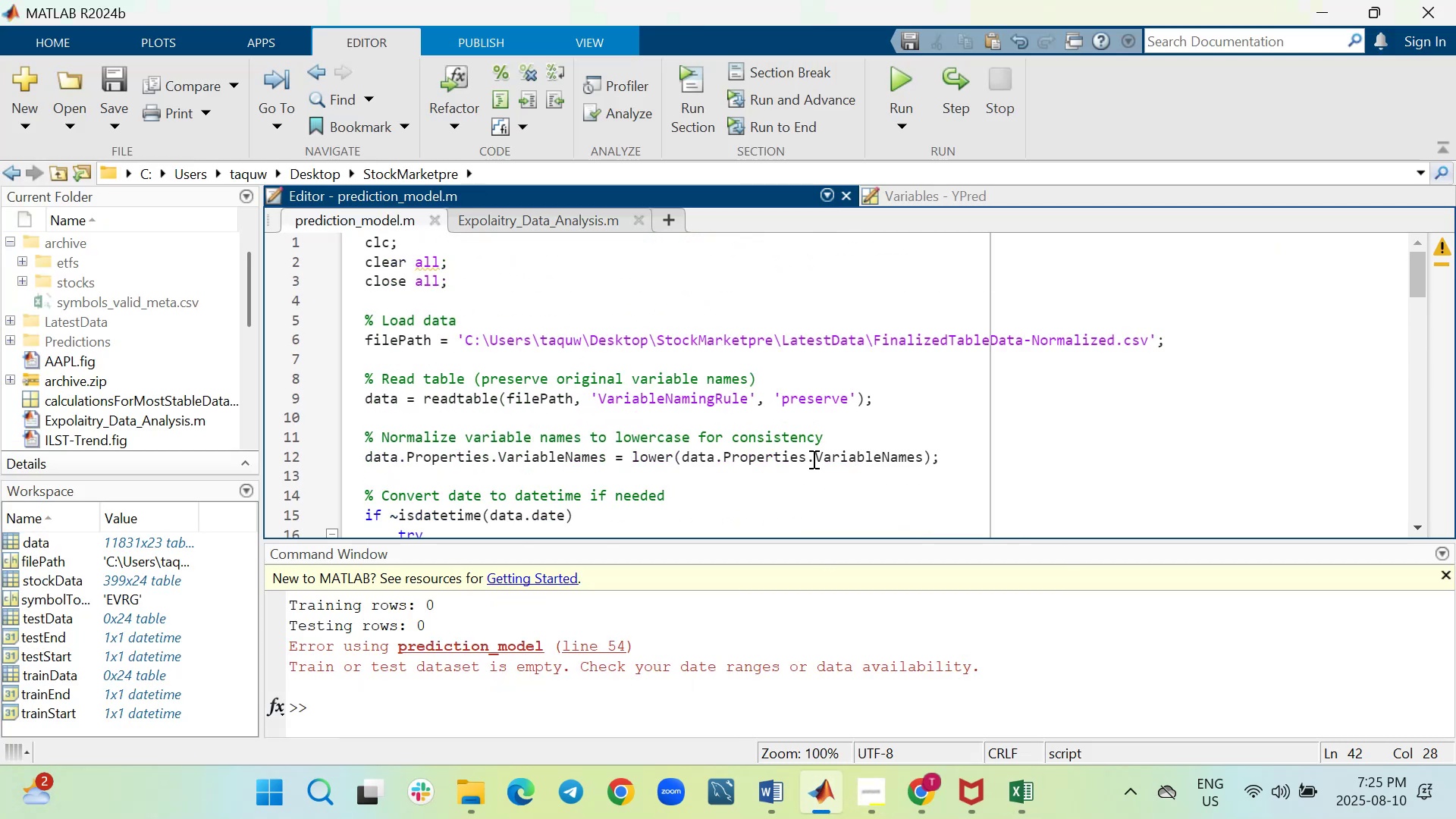 
scroll: coordinate [812, 459], scroll_direction: down, amount: 1.0
 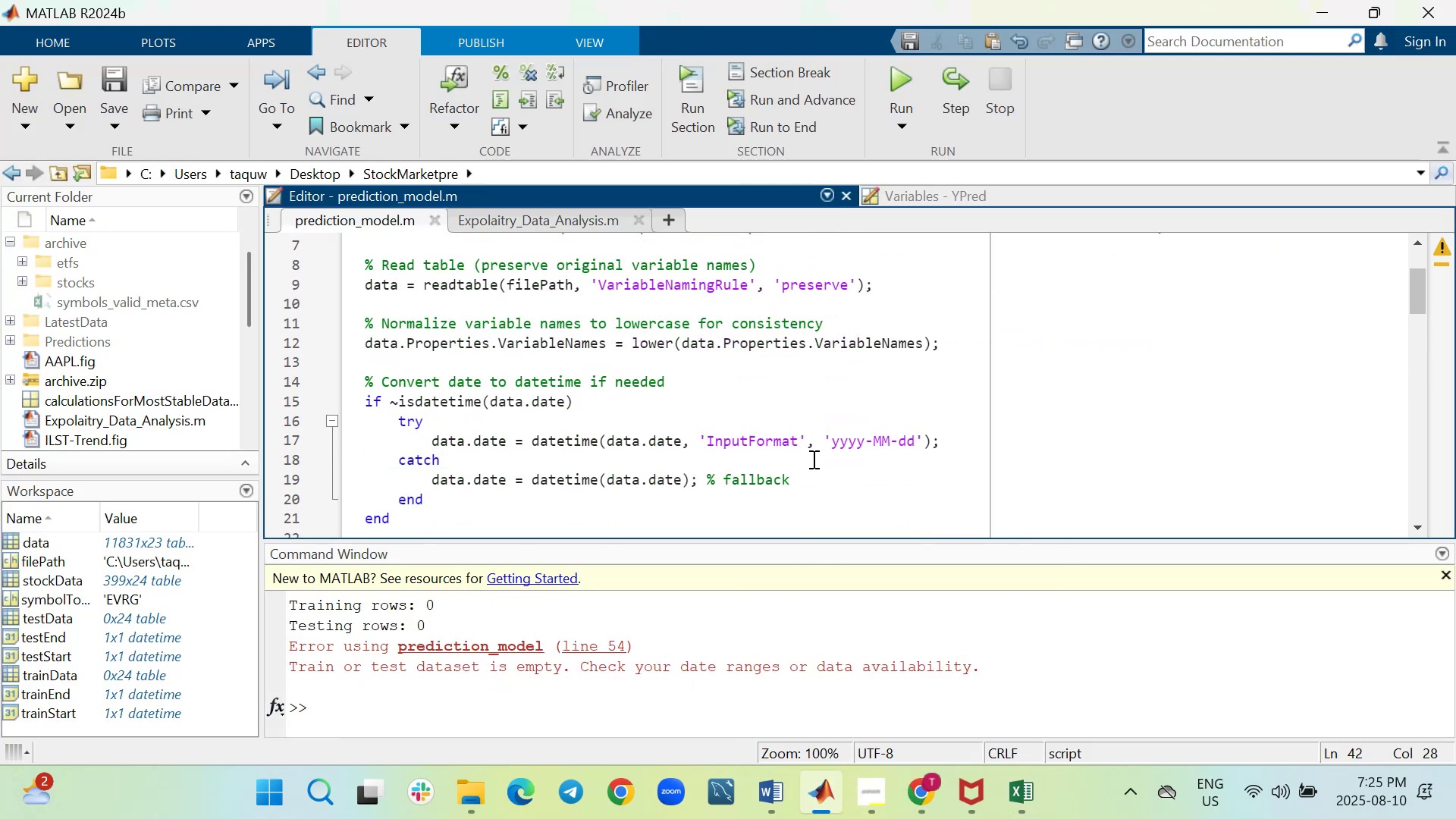 
scroll: coordinate [812, 459], scroll_direction: up, amount: 1.0
 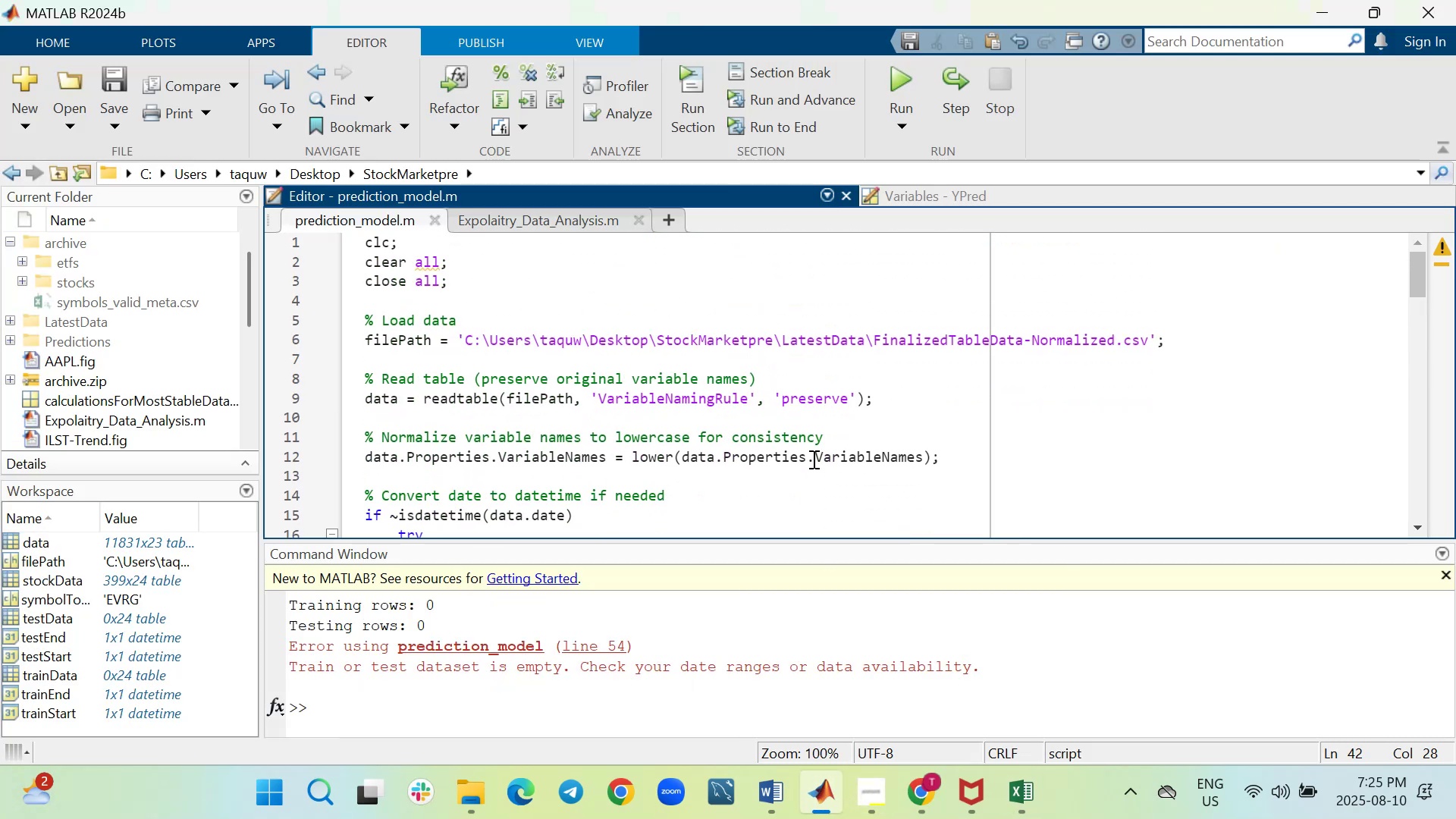 
scroll: coordinate [812, 459], scroll_direction: down, amount: 2.0
 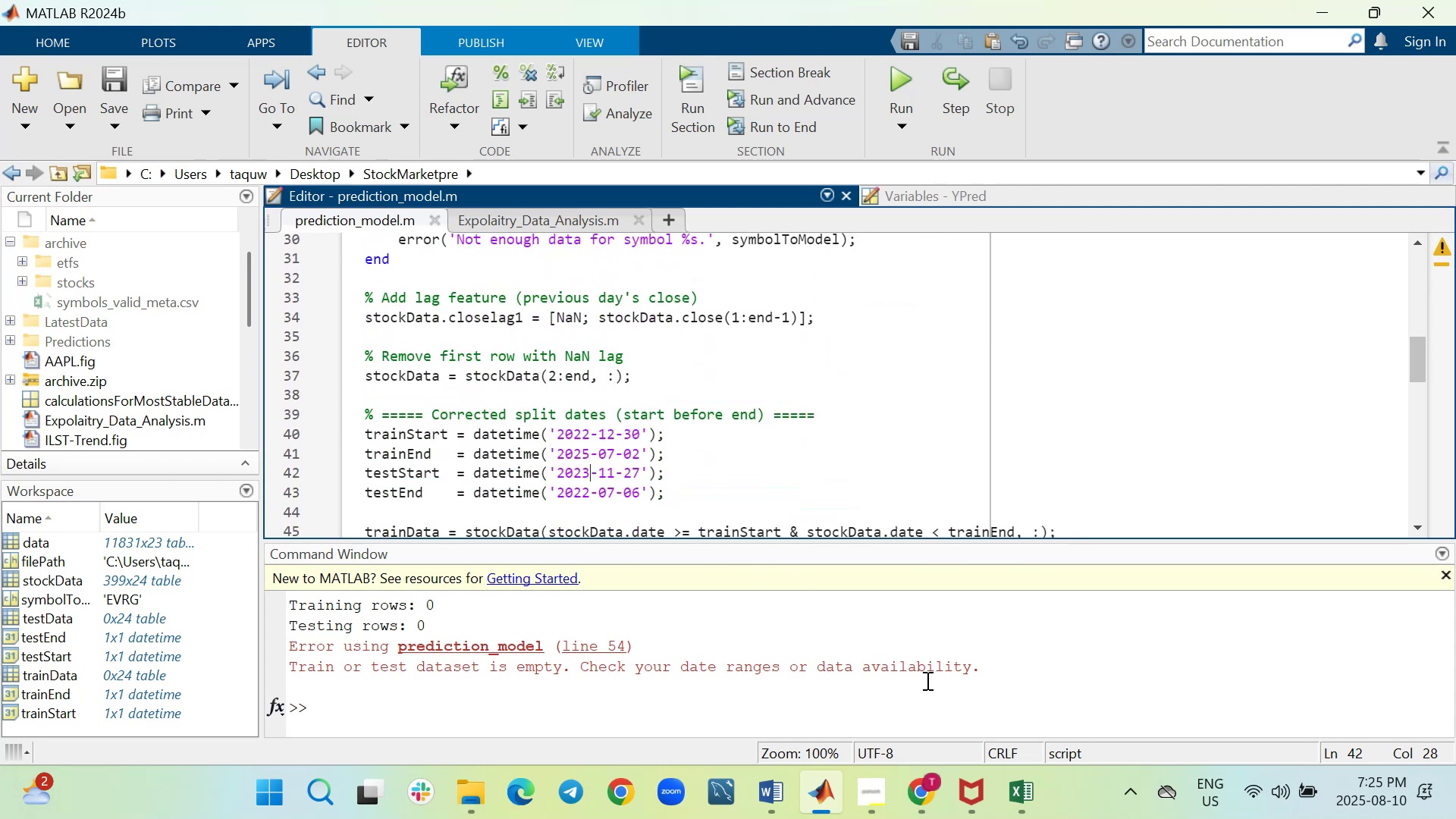 
left_click([1031, 788])
 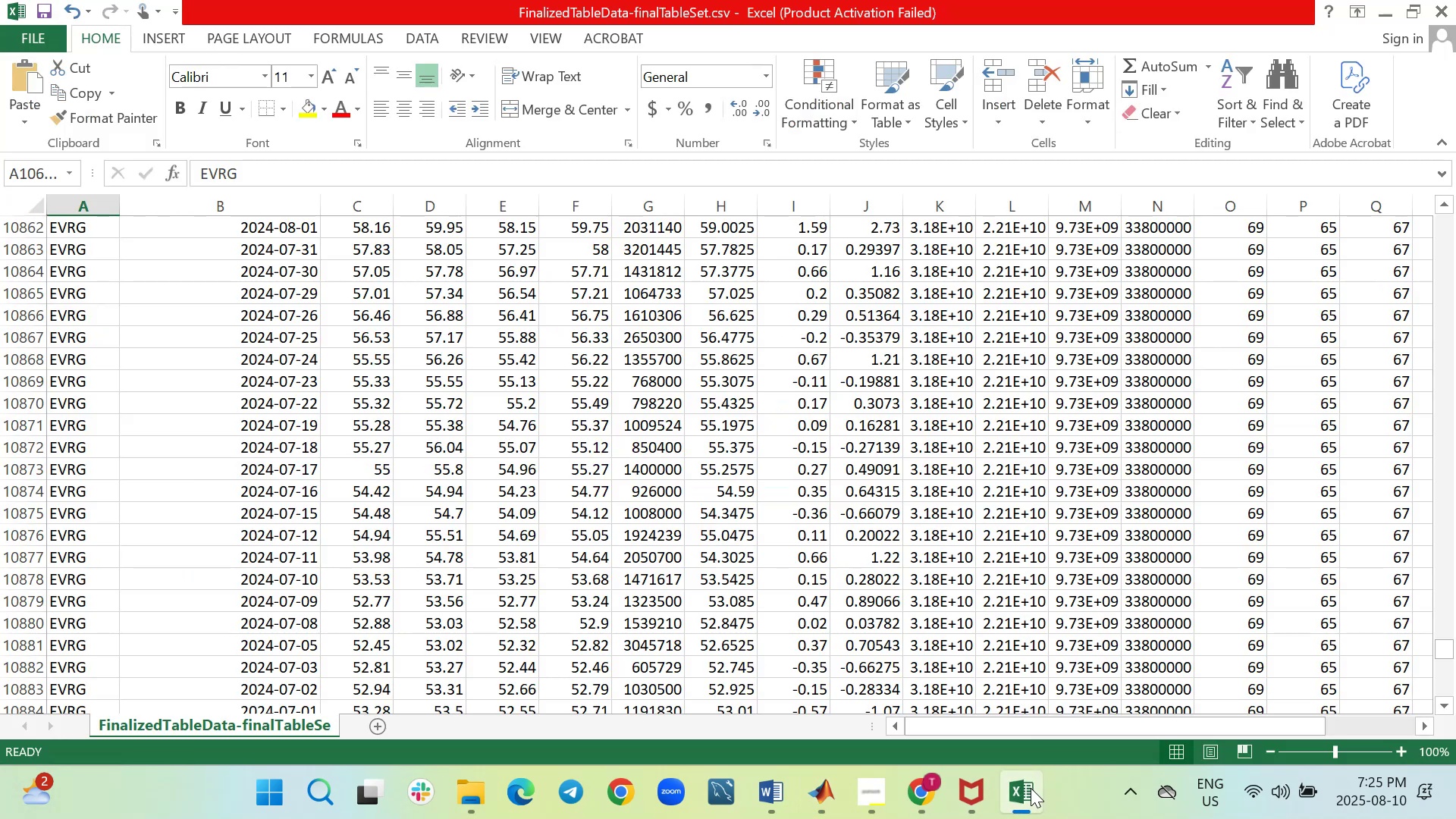 
left_click([1031, 788])
 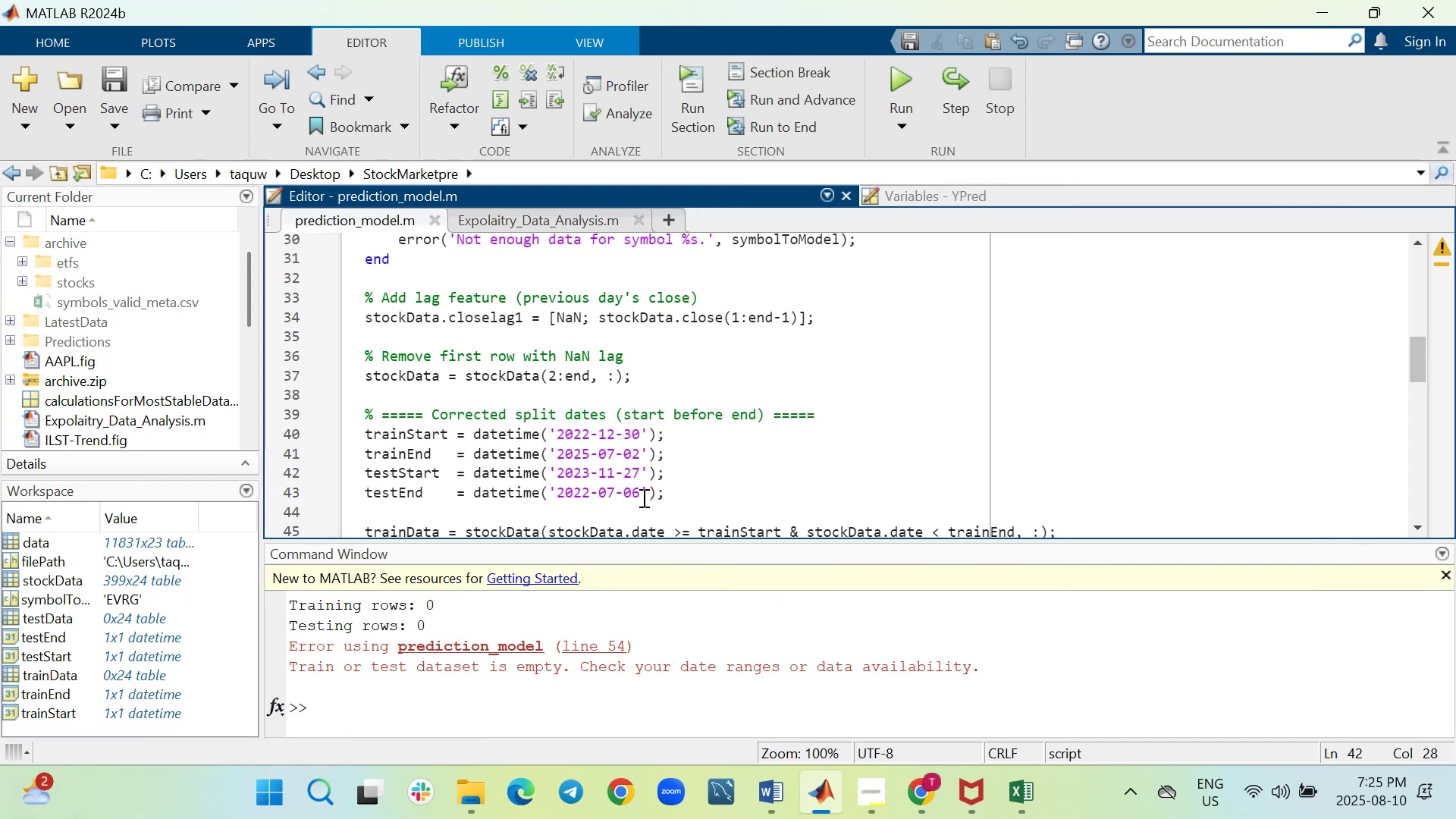 
left_click([641, 497])
 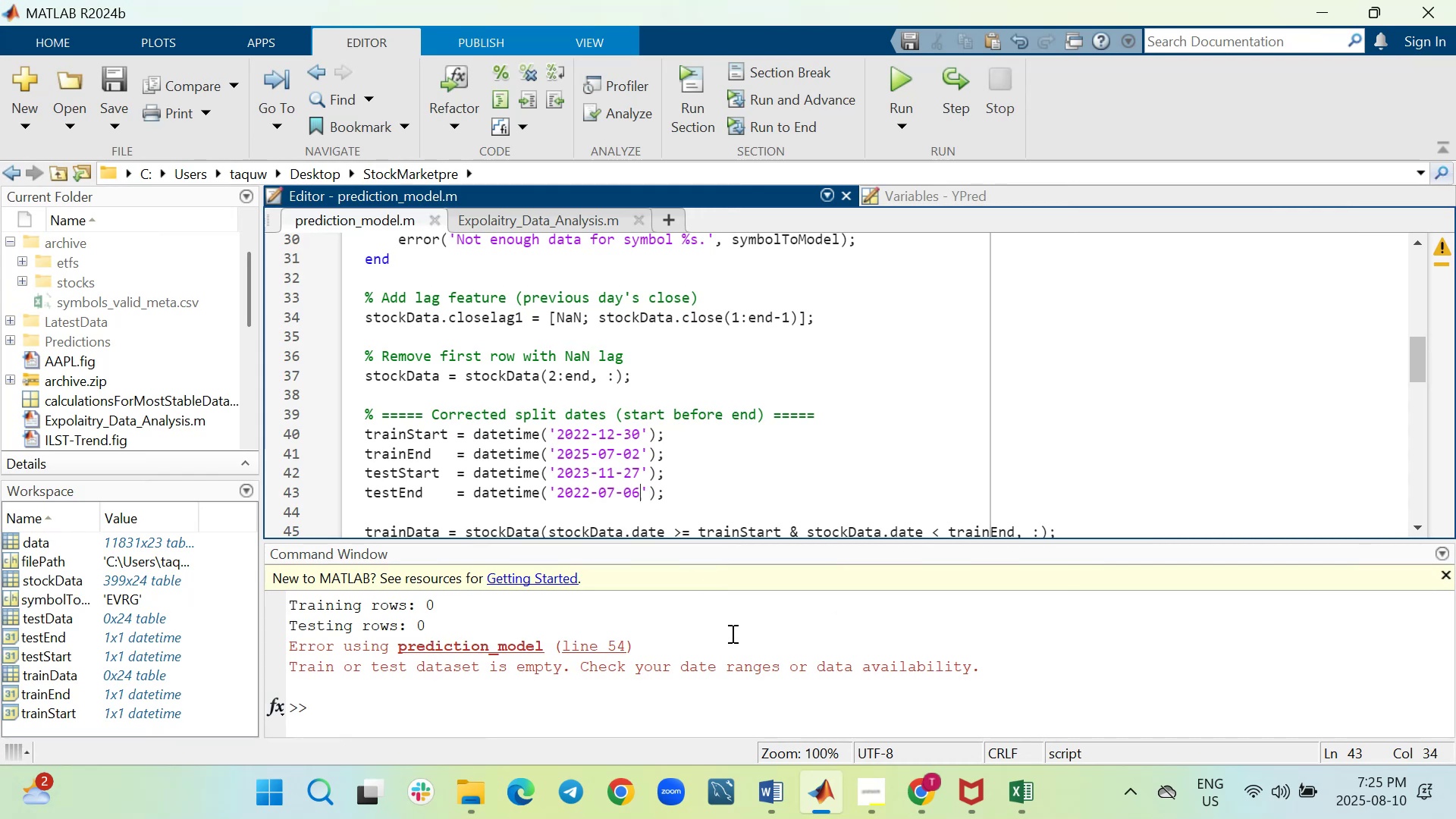 
key(Backspace)
key(Backspace)
type(10)
 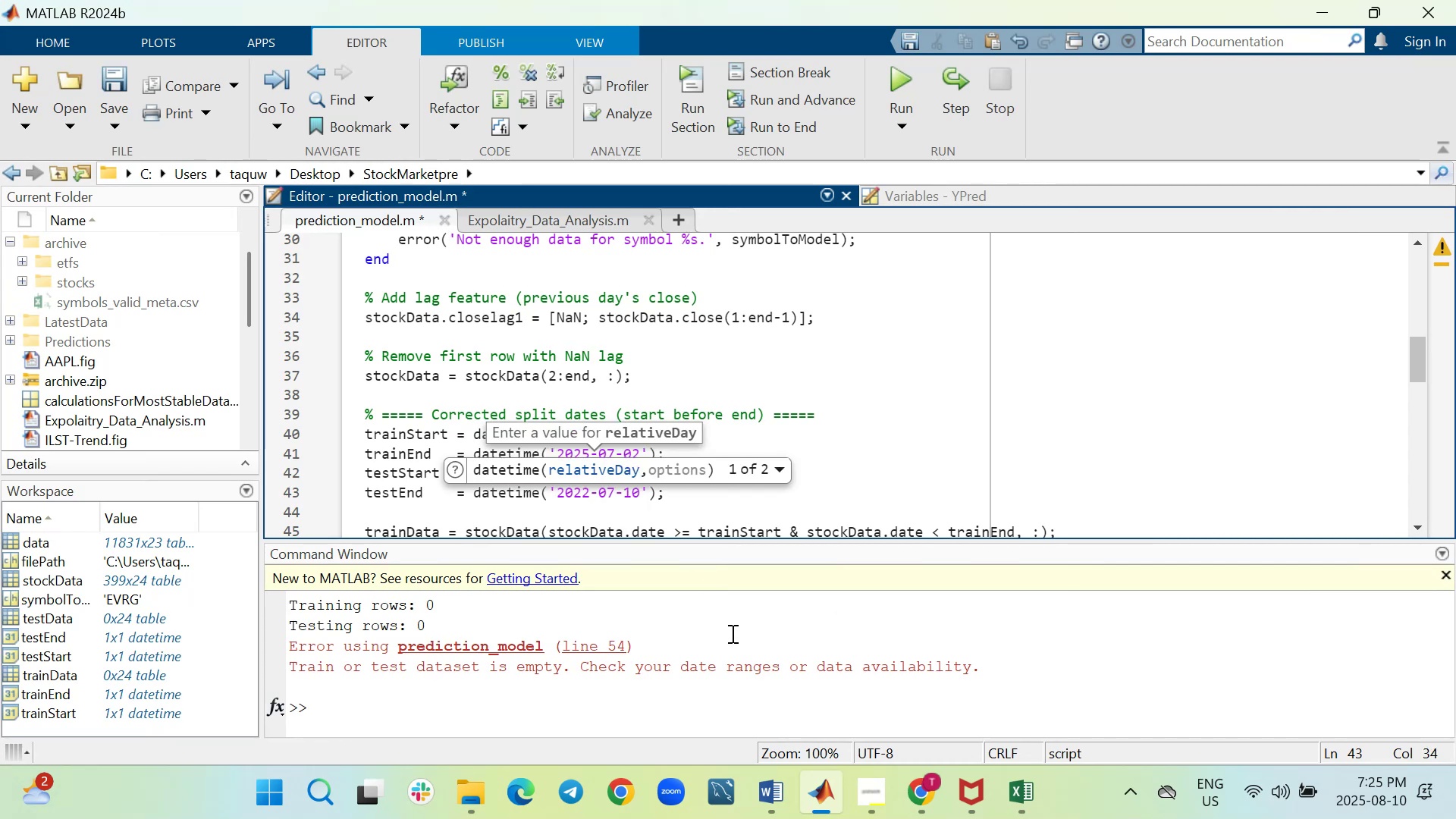 
key(ArrowLeft)
 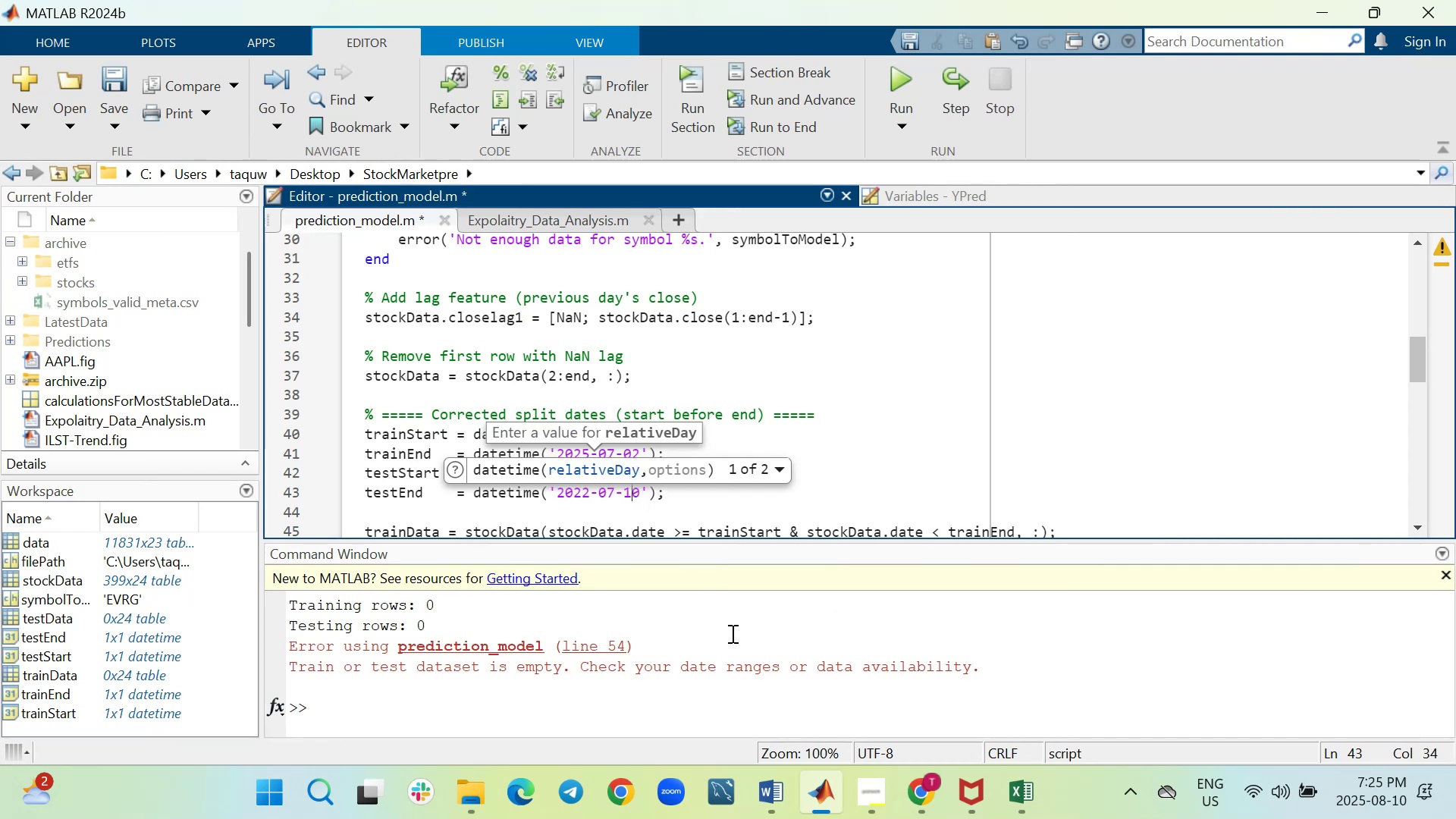 
key(ArrowLeft)
 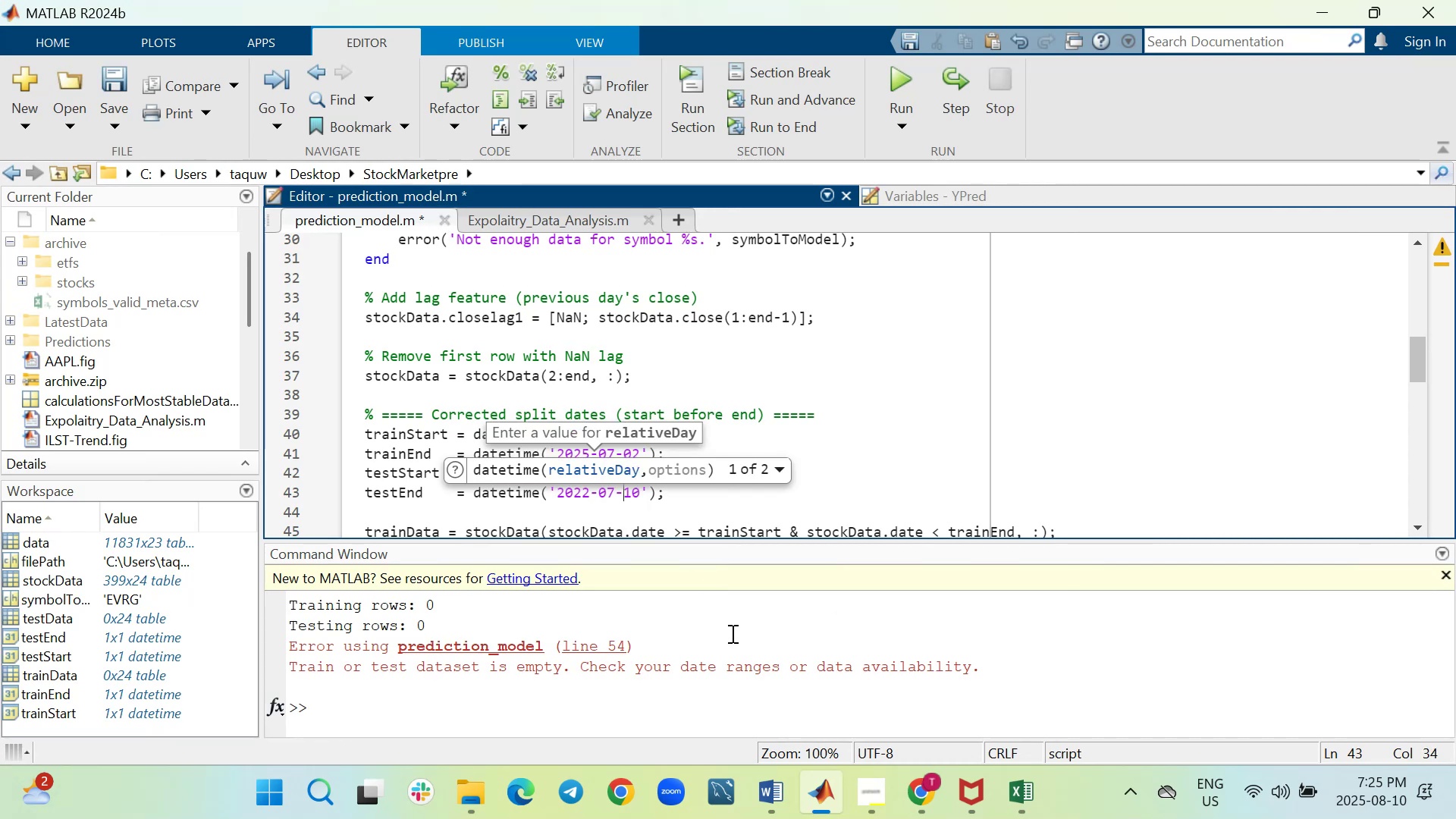 
key(ArrowLeft)
 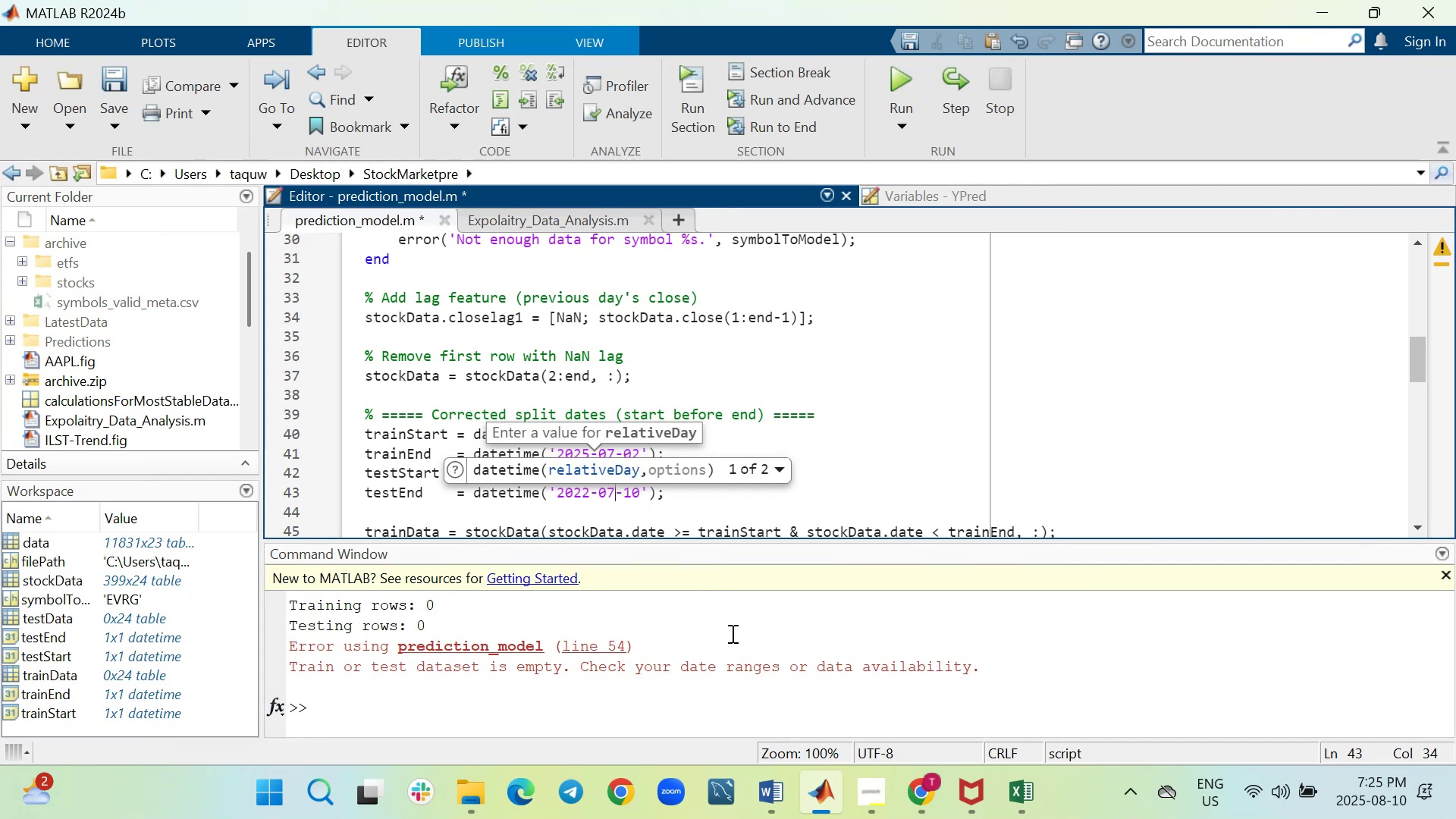 
key(ArrowLeft)
 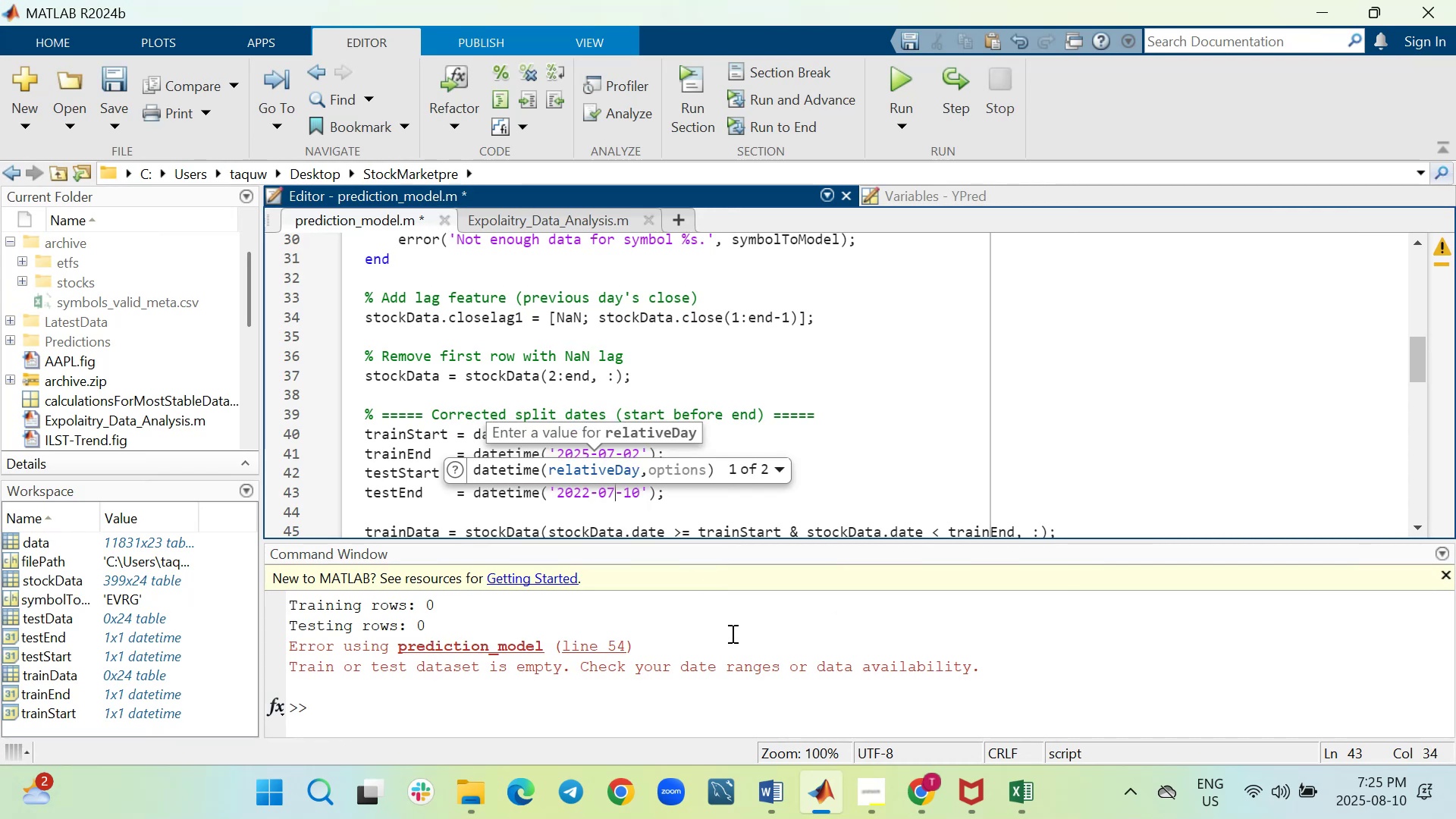 
key(ArrowLeft)
 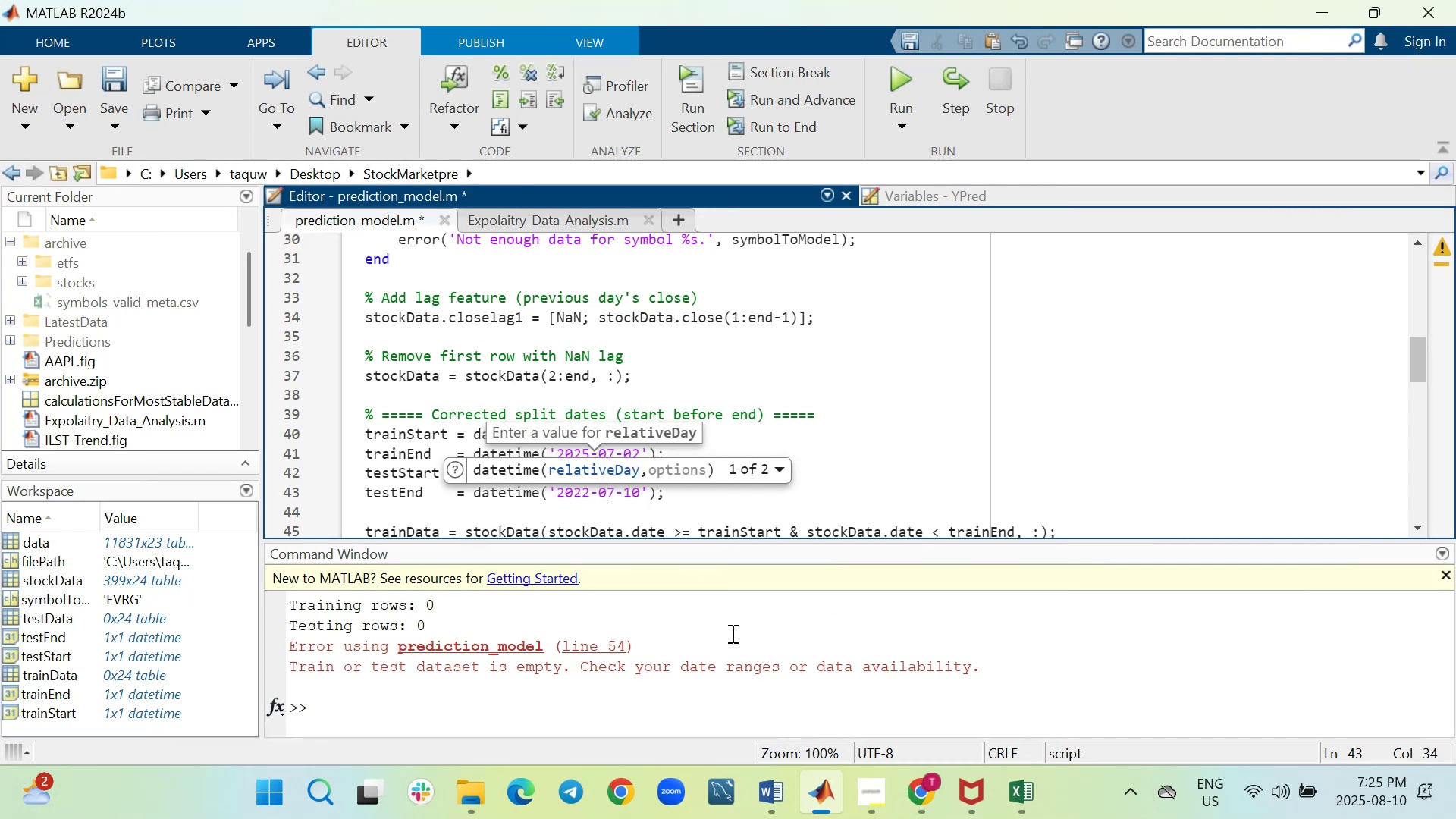 
key(ArrowLeft)
 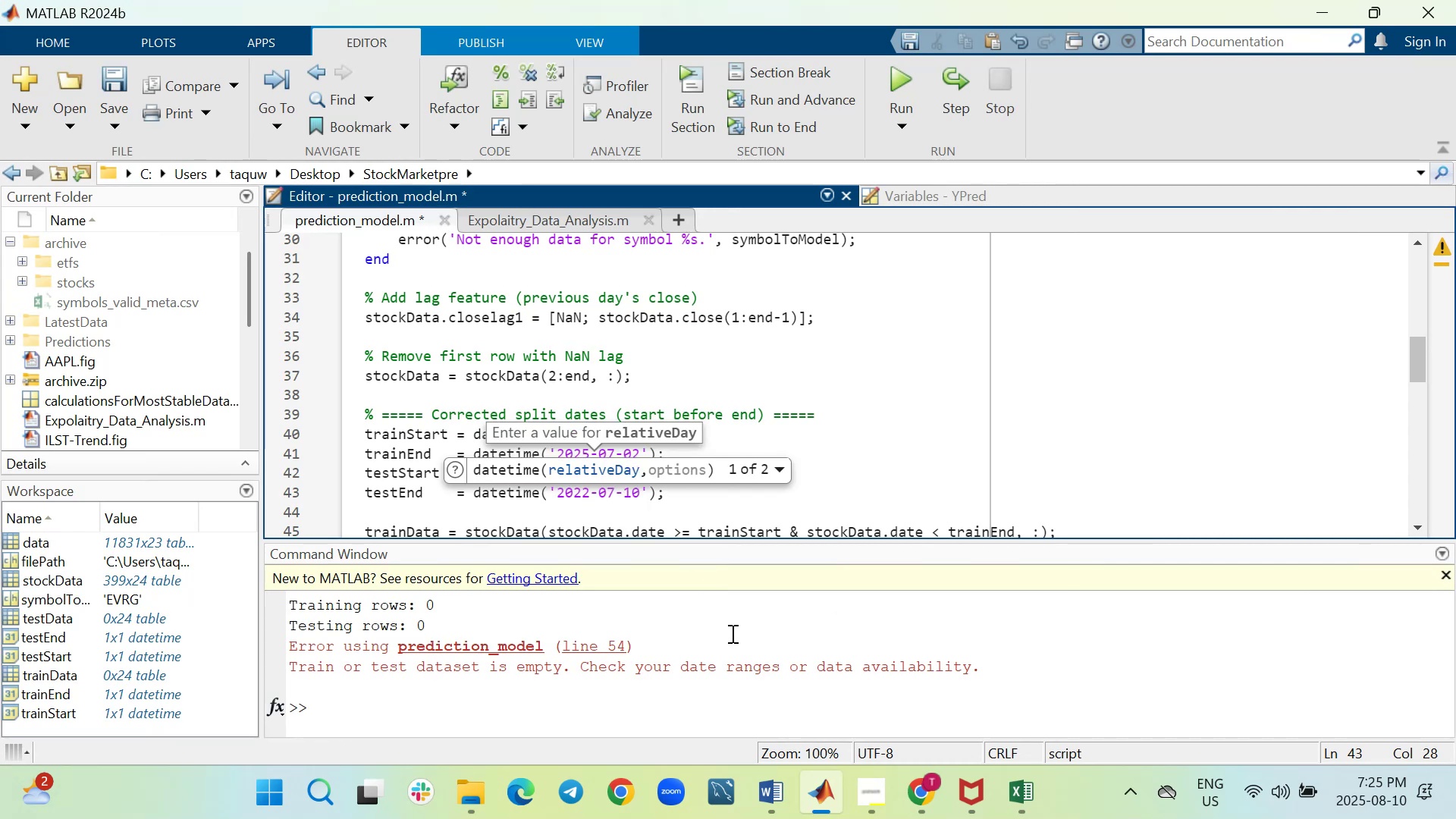 
key(Backspace)
 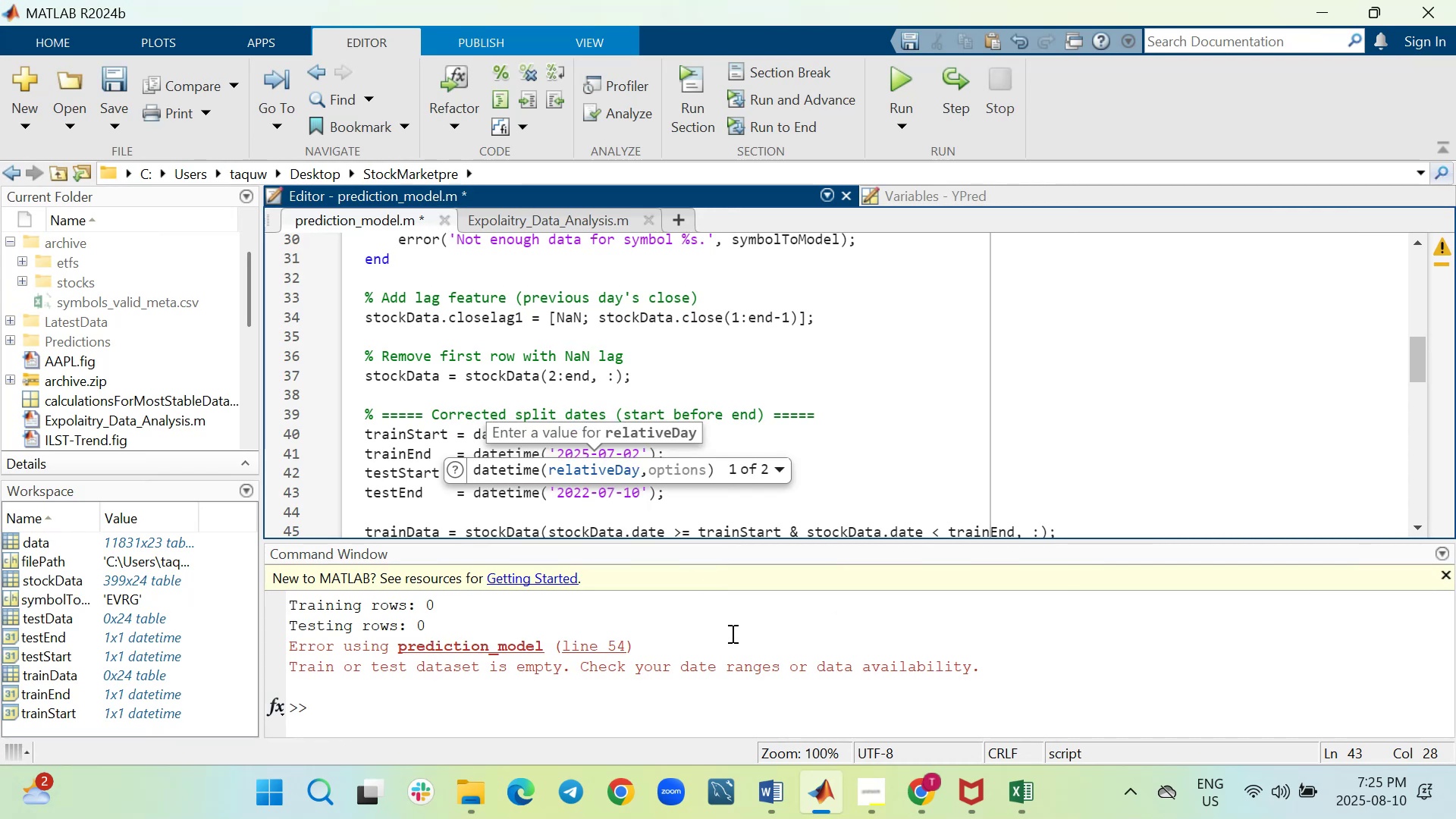 
key(4)
 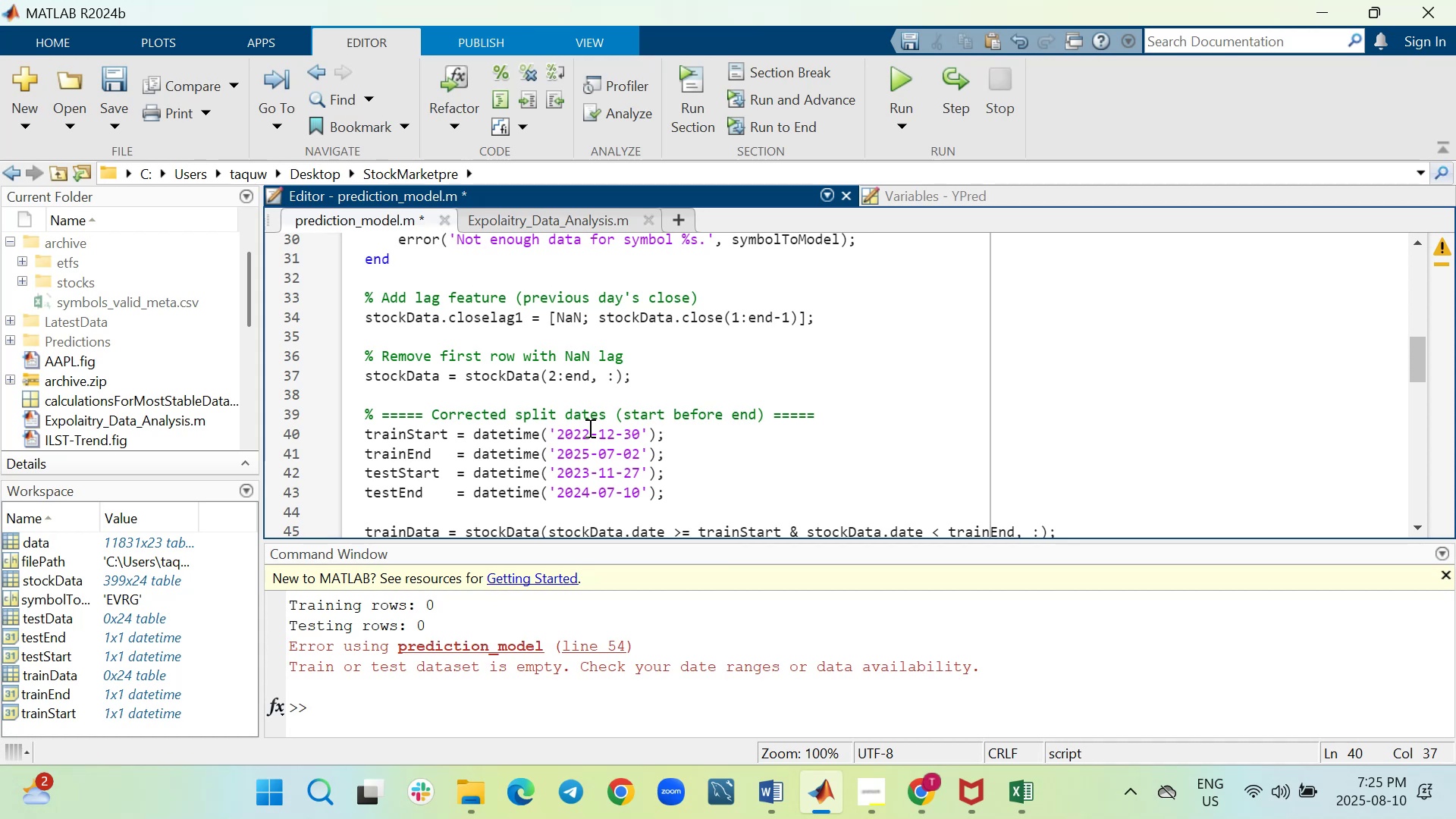 
wait(18.06)
 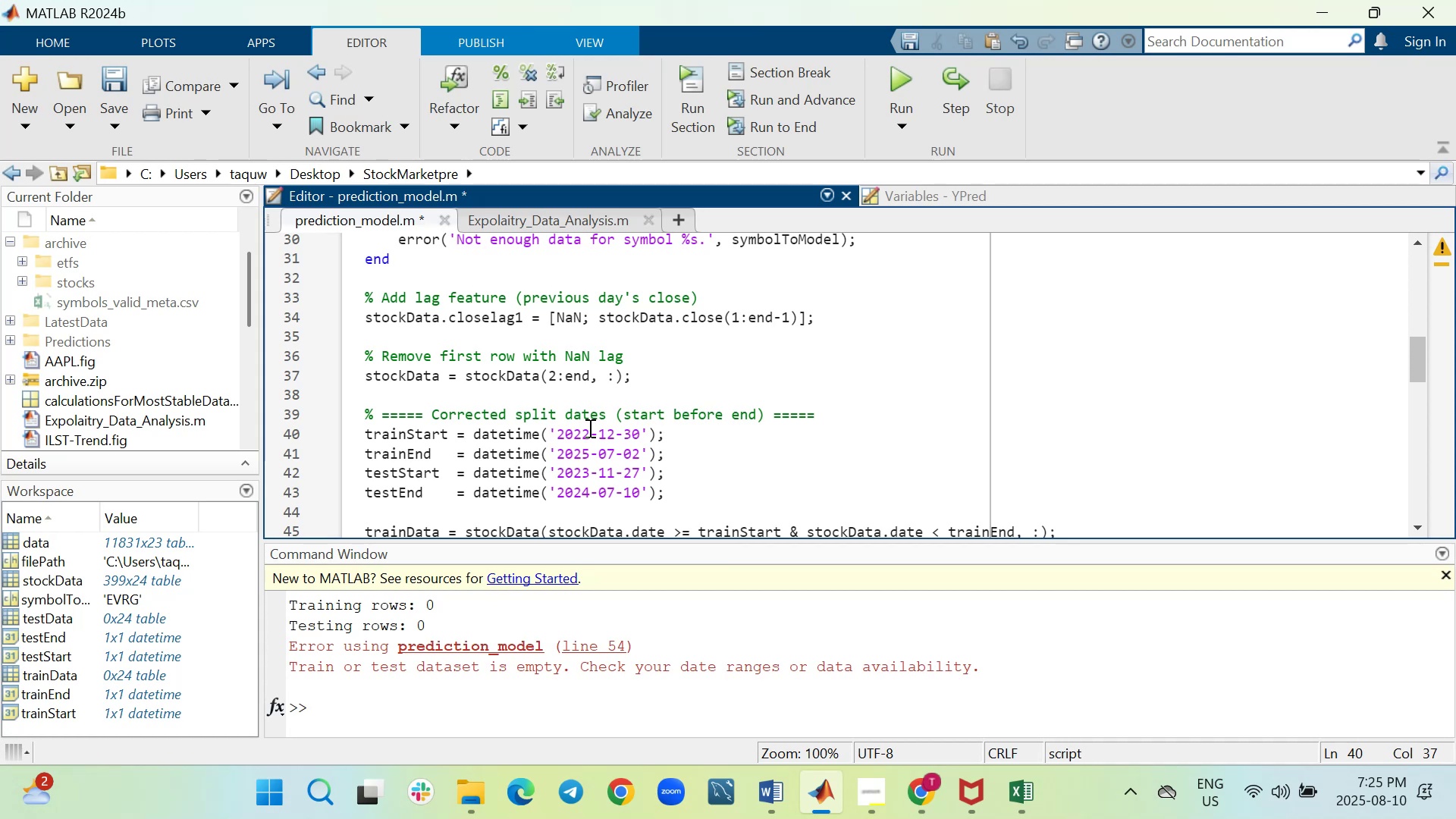 
left_click([1025, 789])
 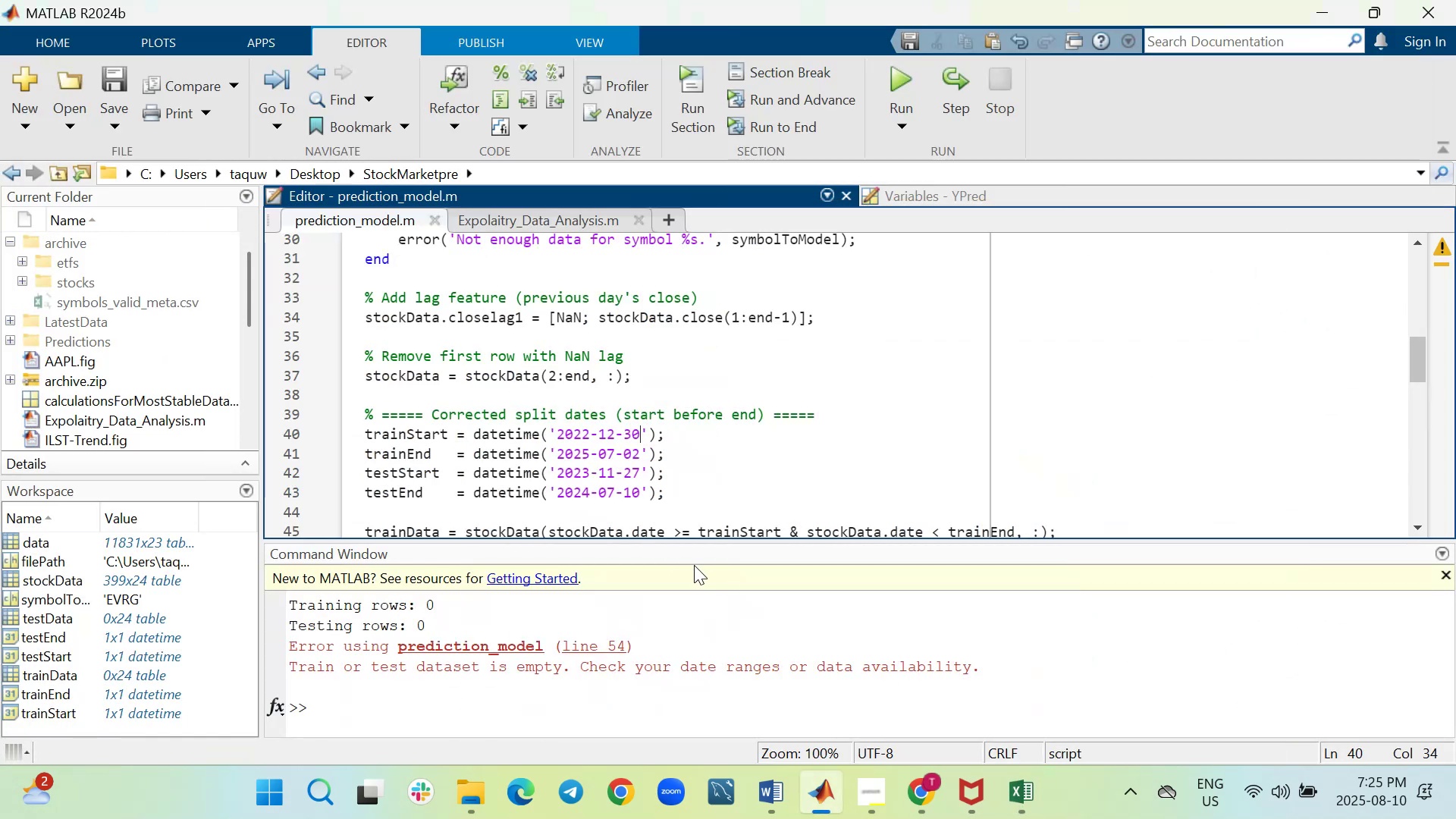 
key(Backspace)
key(Backspace)
type(17)
 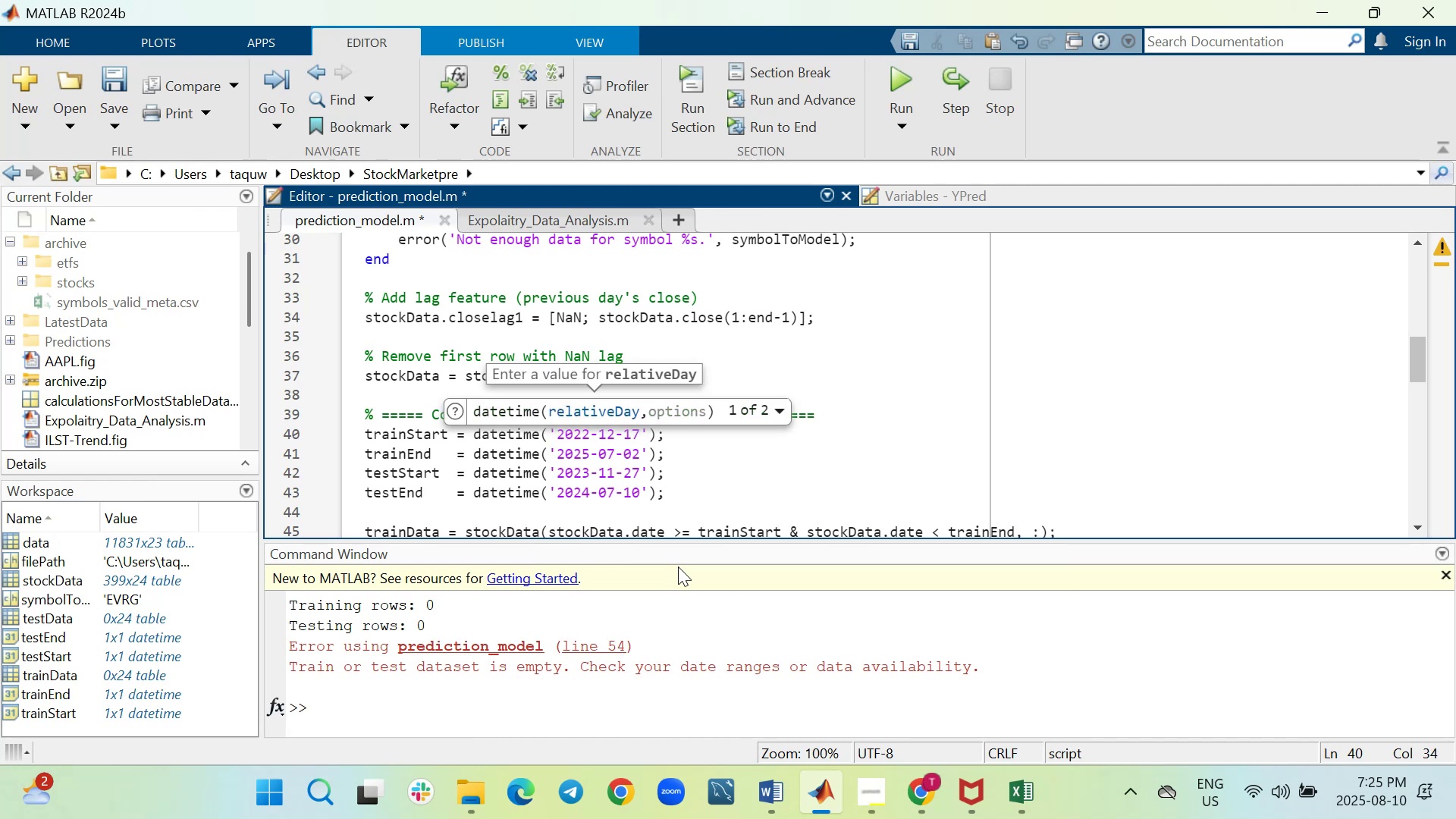 
key(ArrowLeft)
 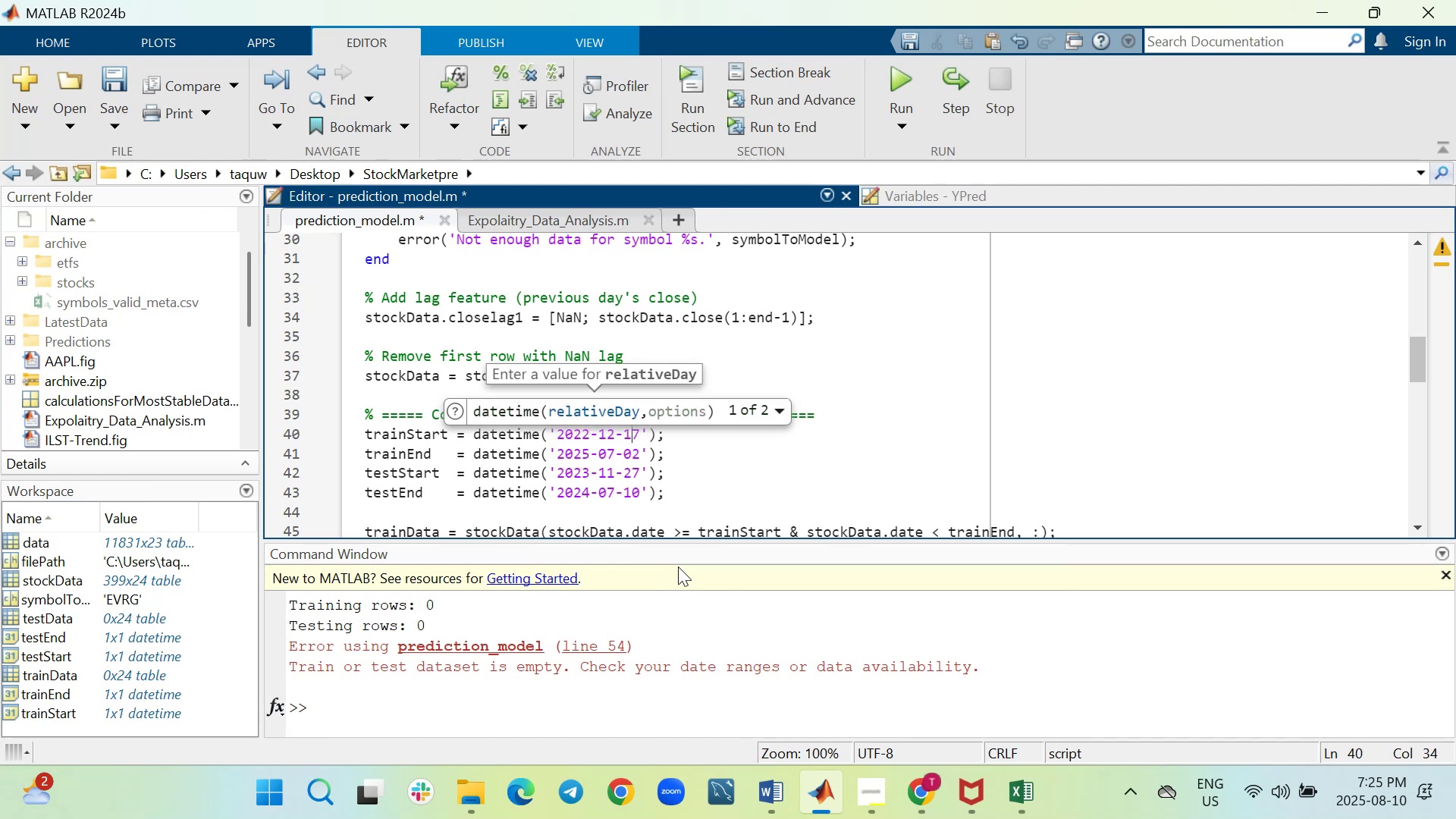 
key(ArrowLeft)
 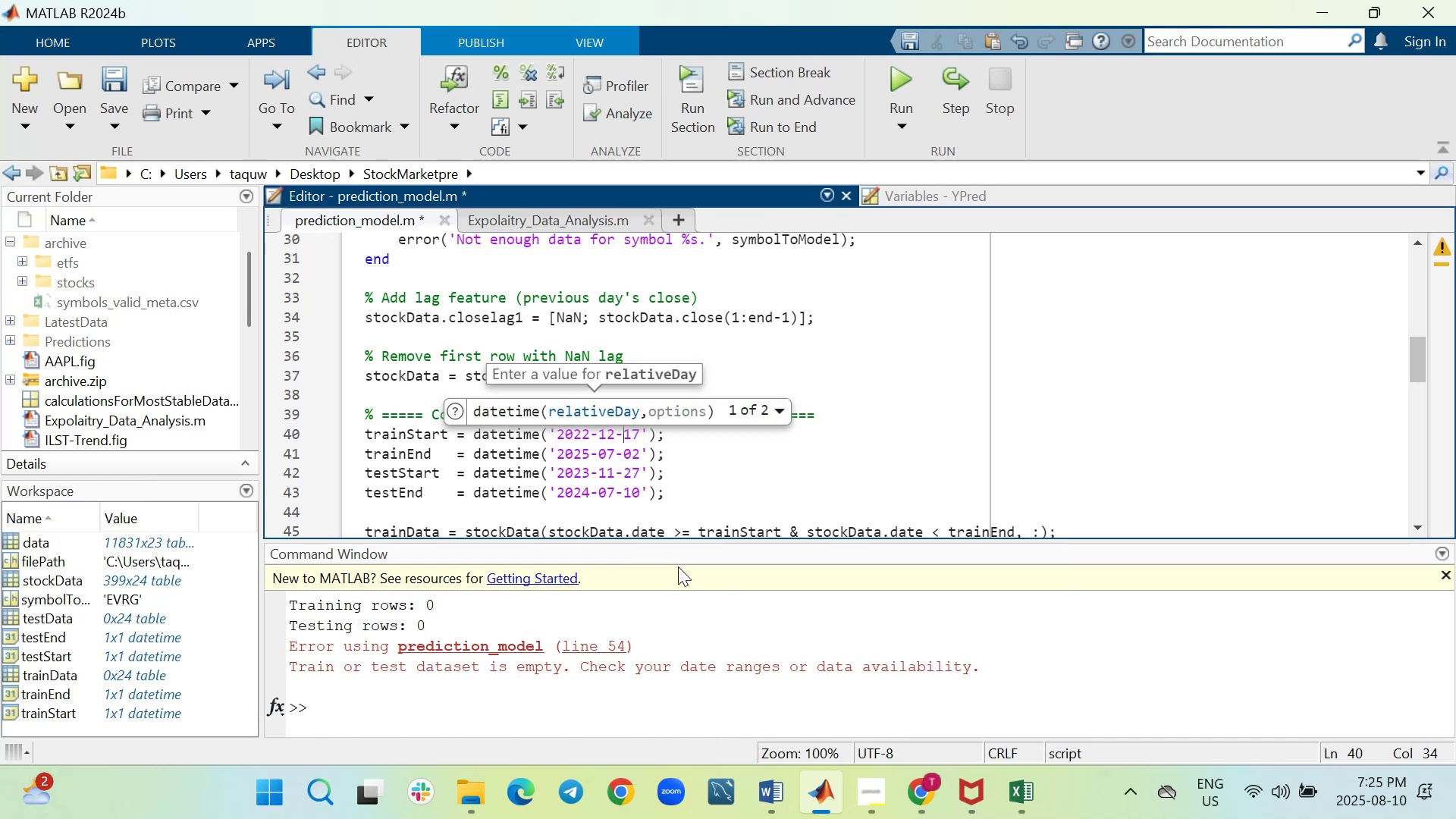 
key(ArrowLeft)
 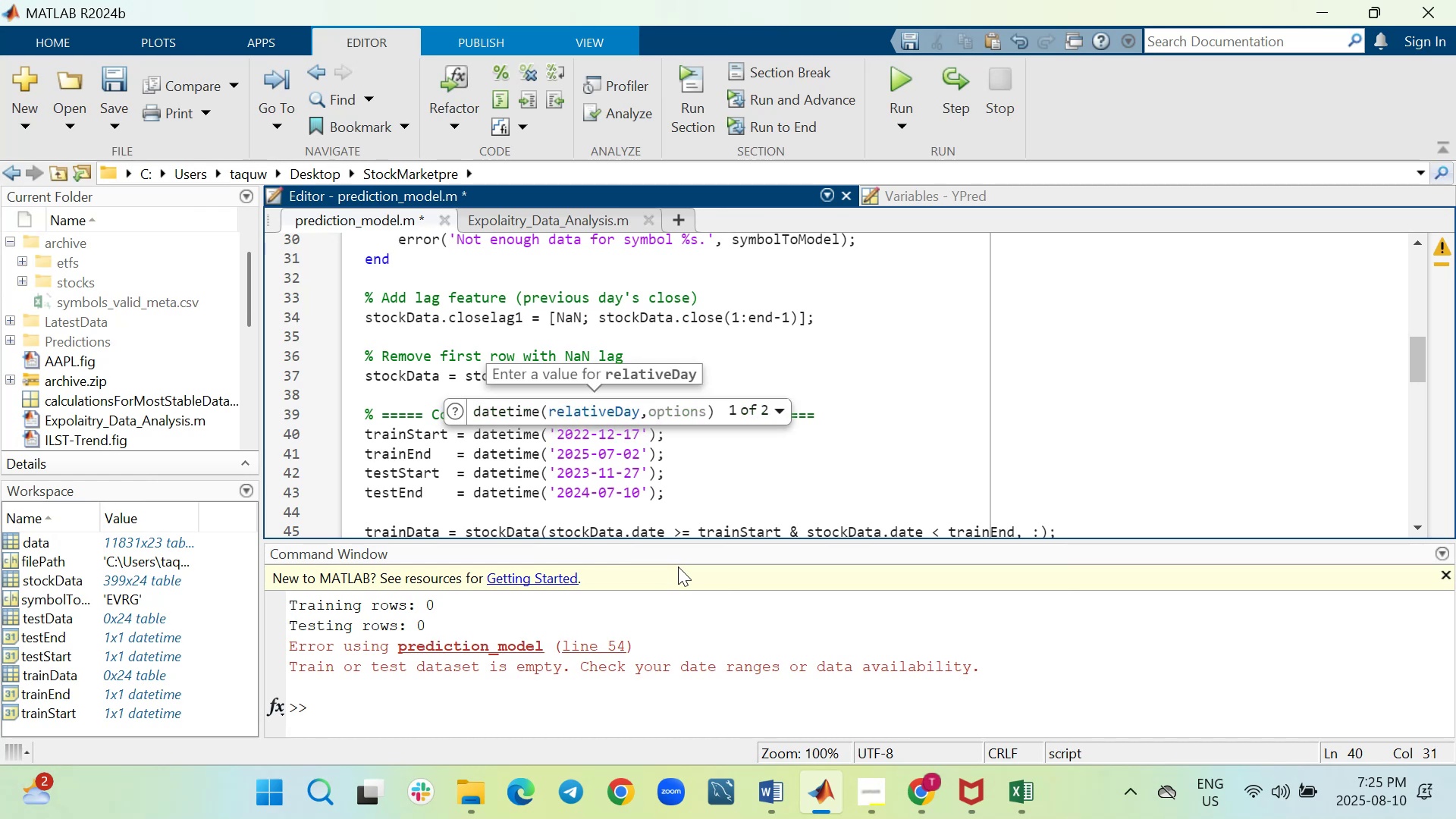 
key(Backspace)
key(Backspace)
type(07)
 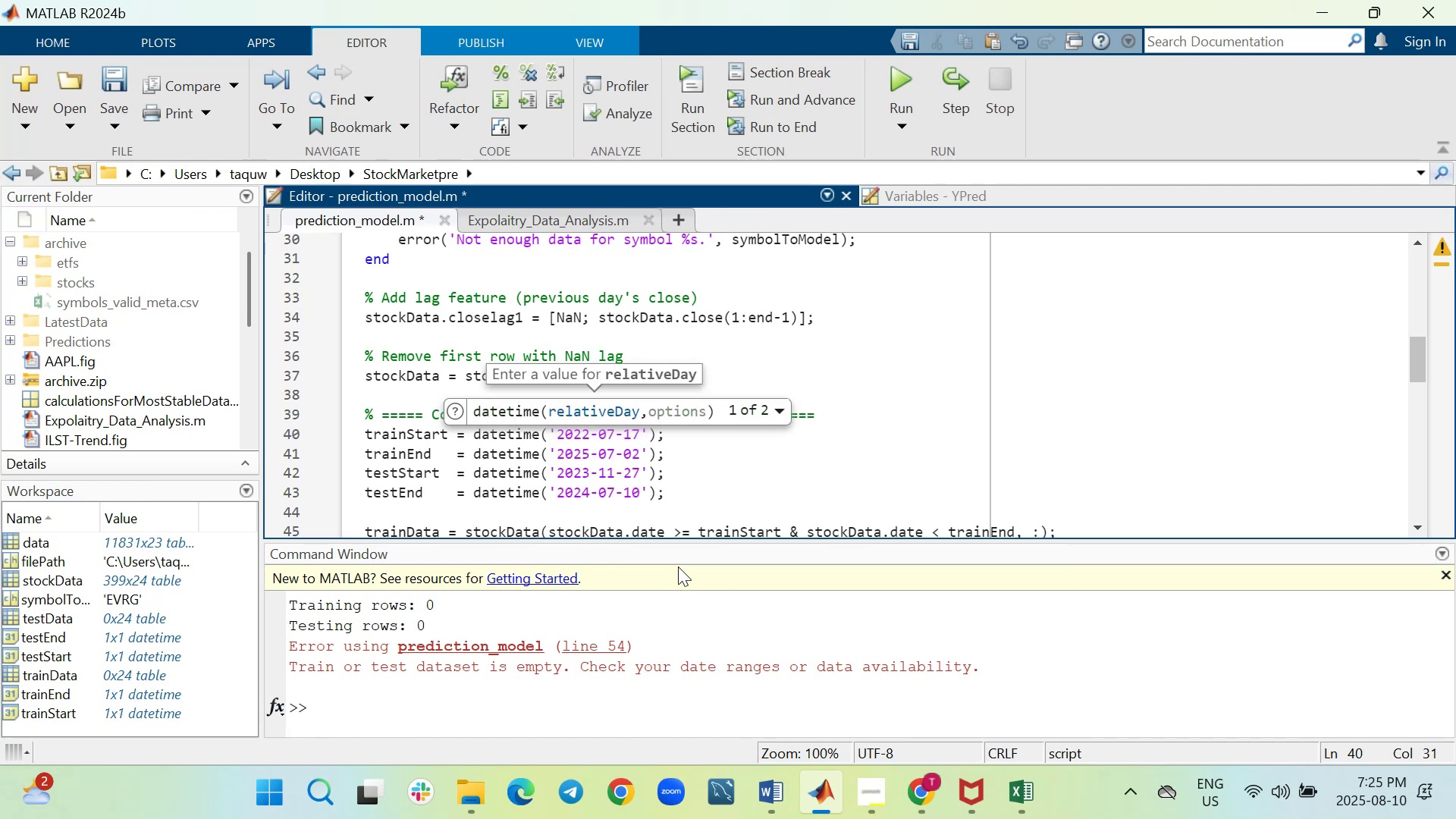 
key(ArrowLeft)
 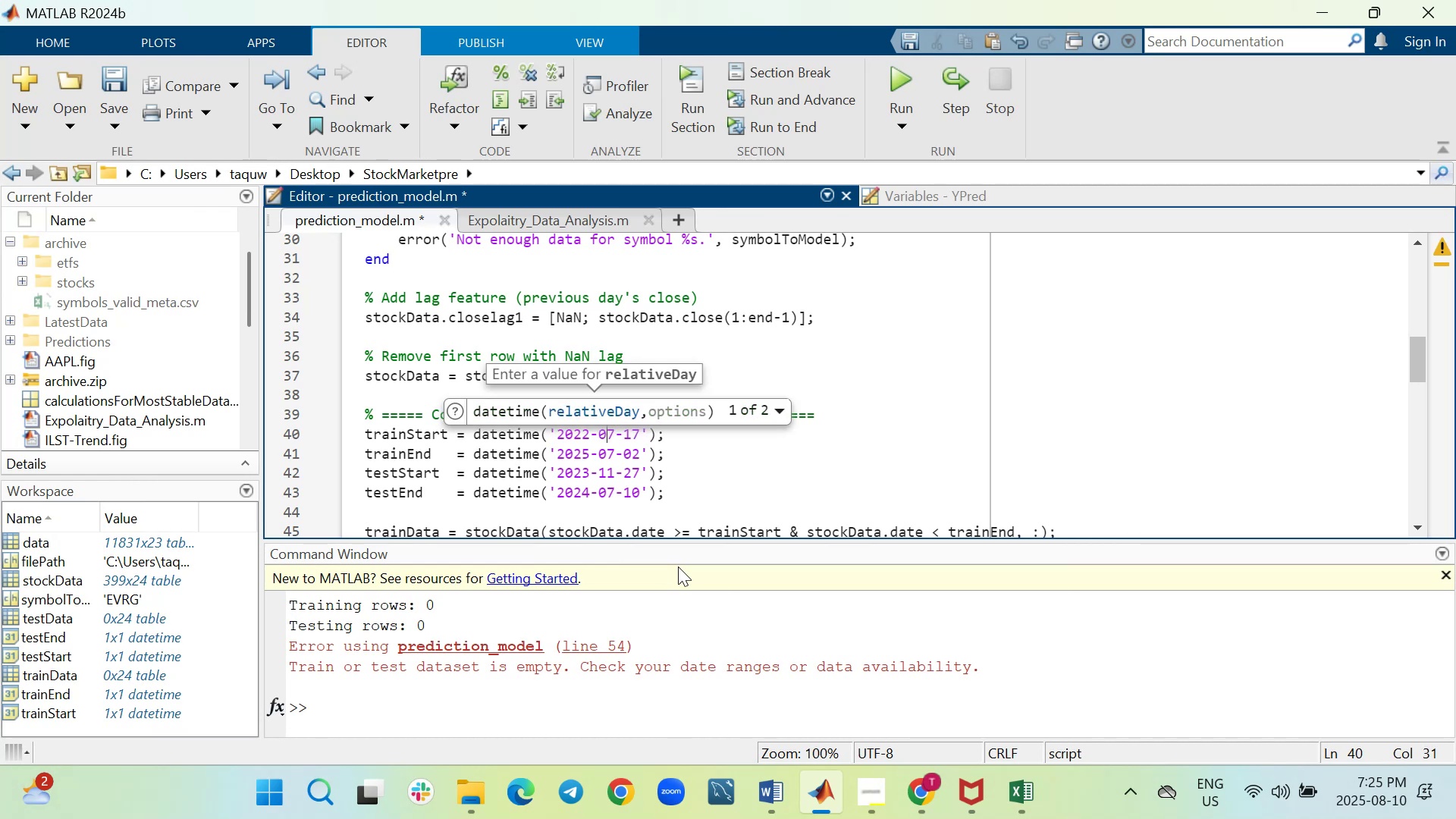 
key(ArrowLeft)
 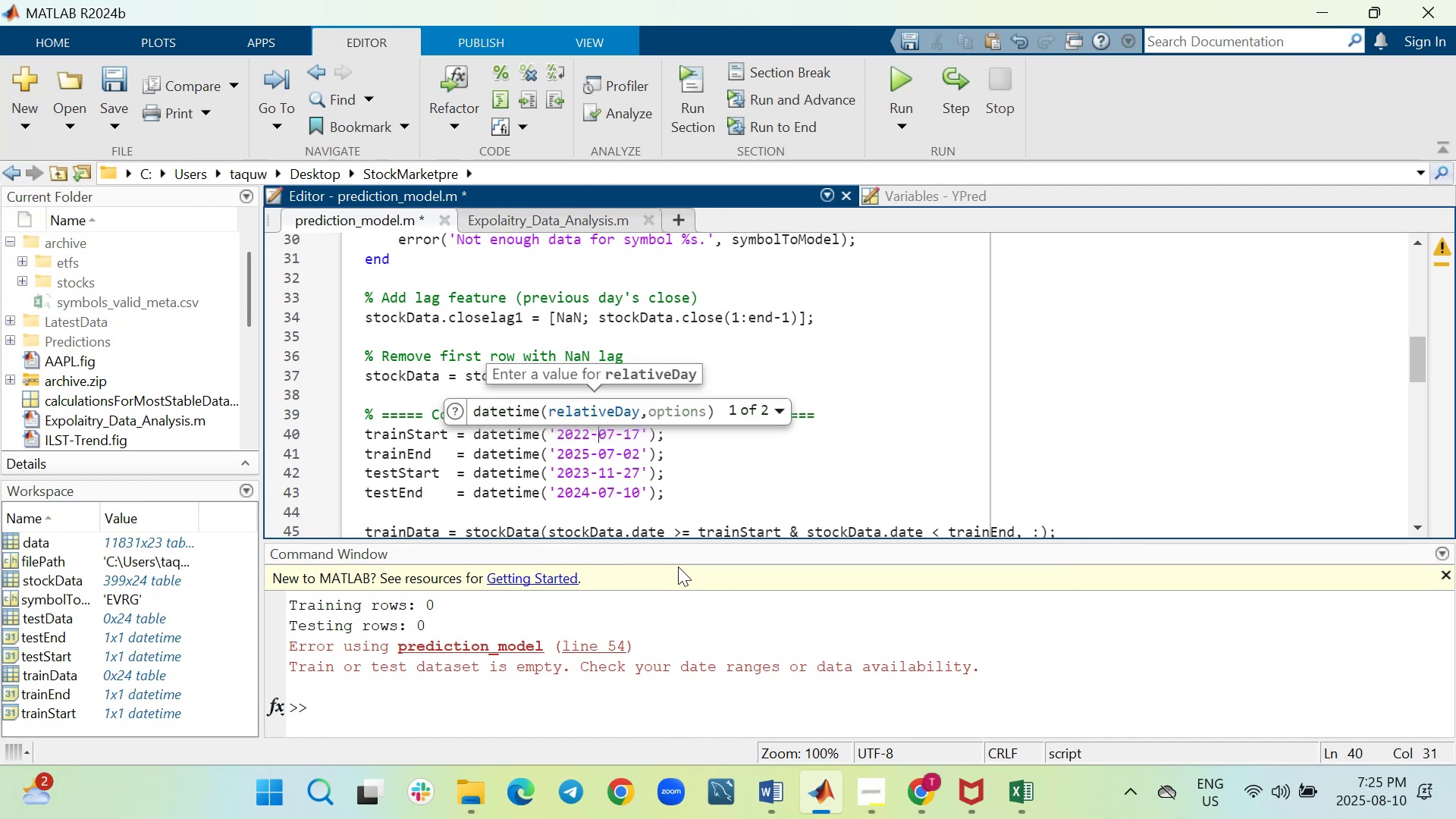 
key(ArrowLeft)
 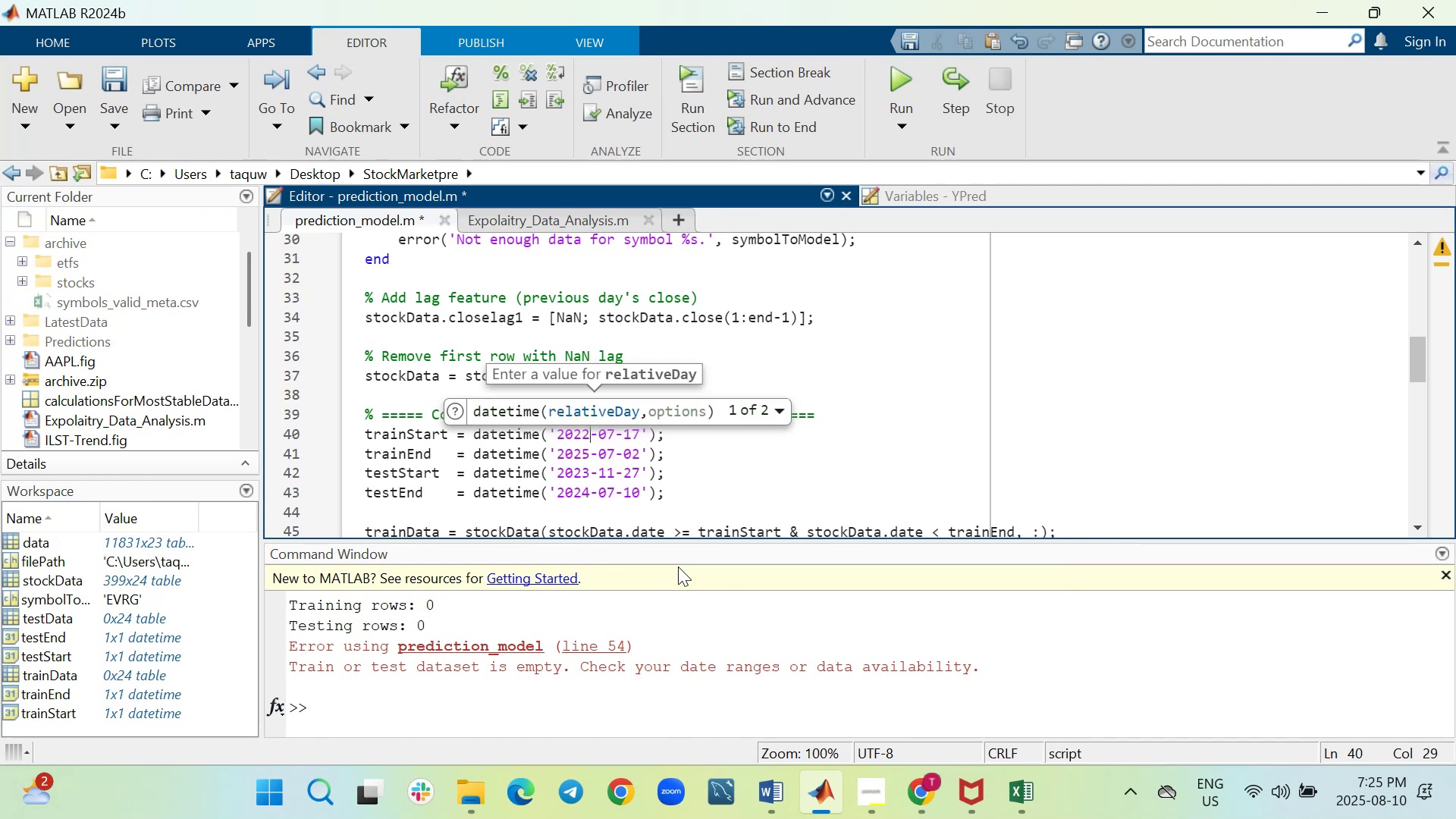 
key(ArrowLeft)
 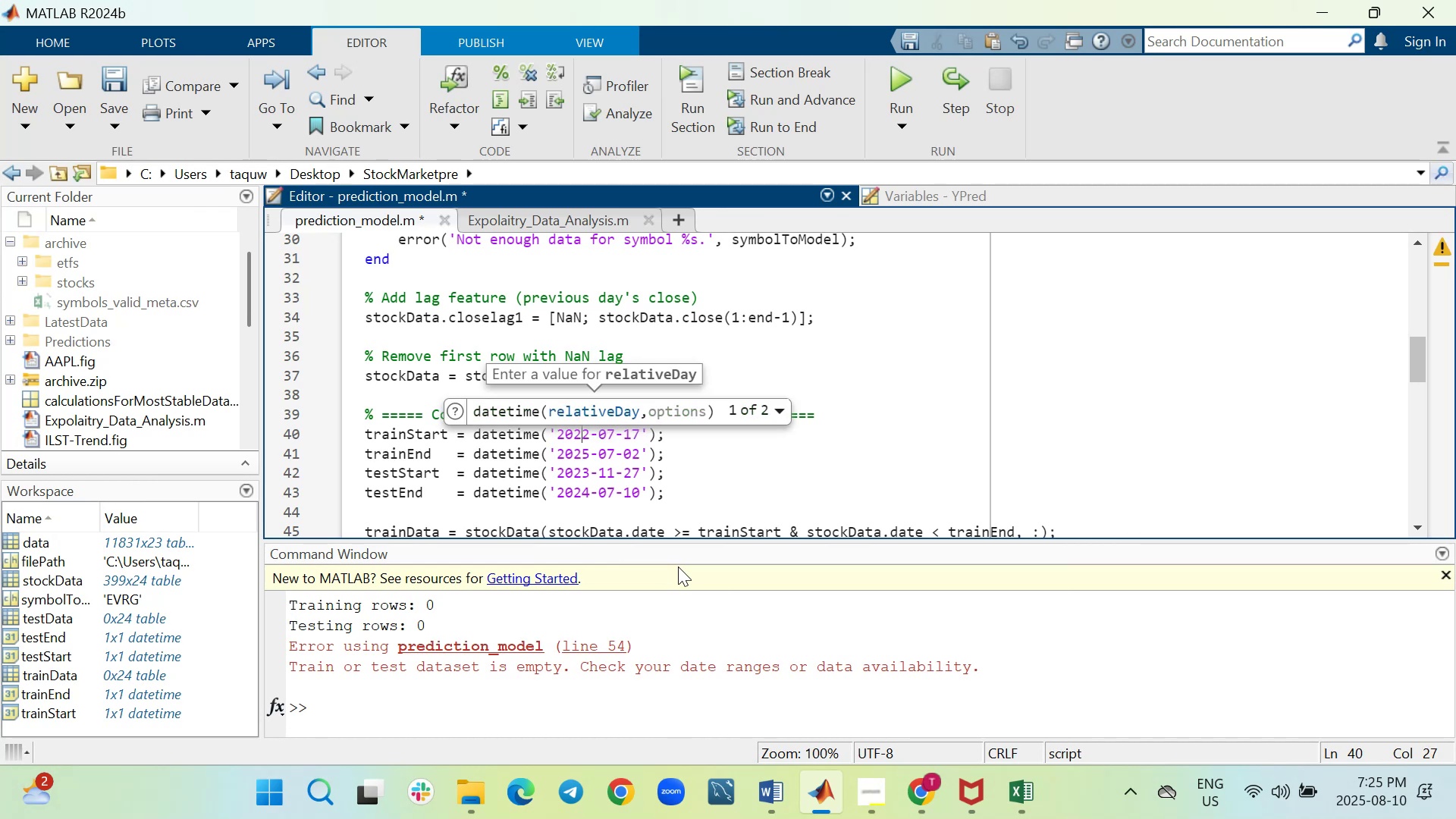 
key(ArrowRight)
 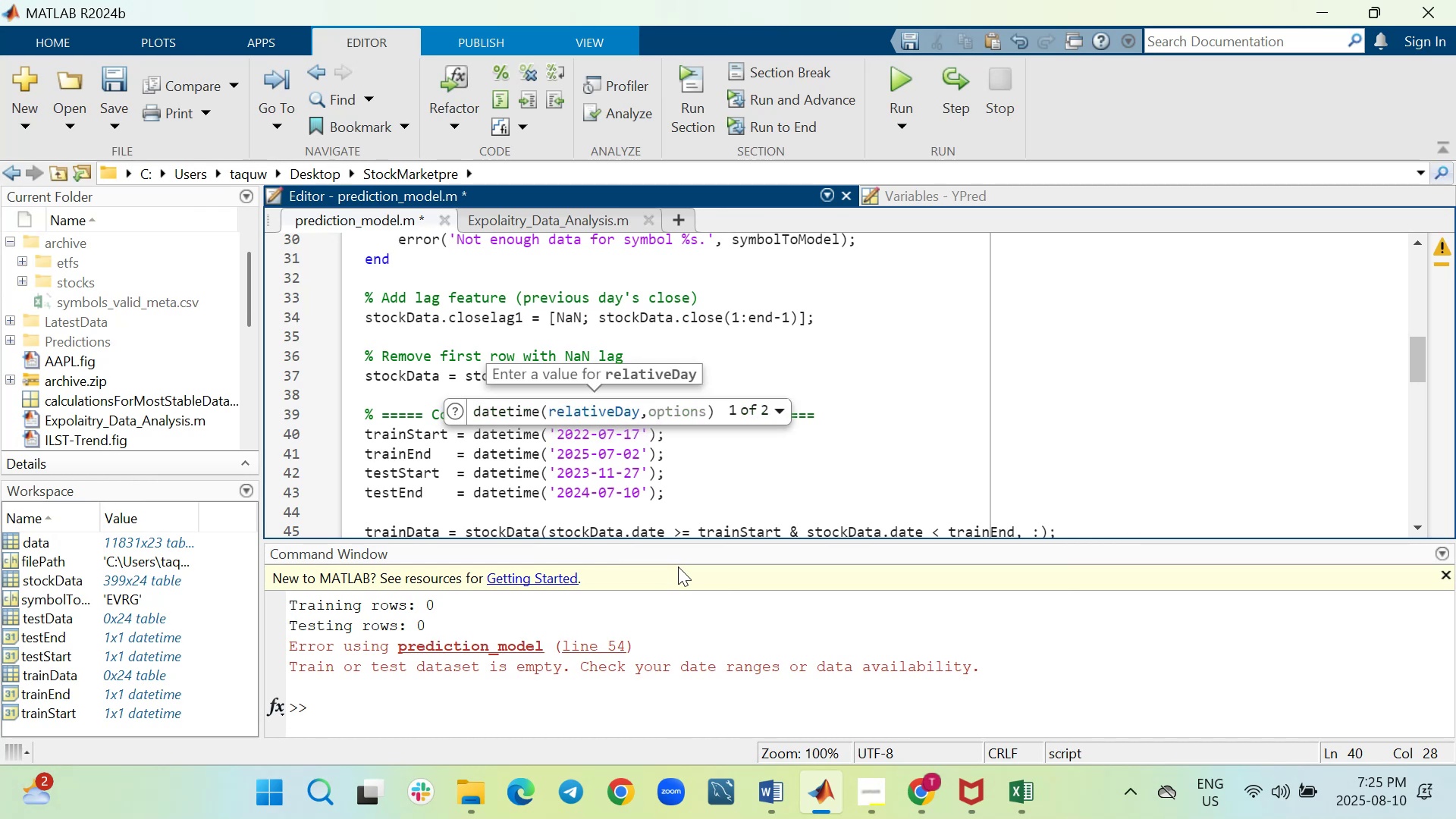 
key(Backspace)
 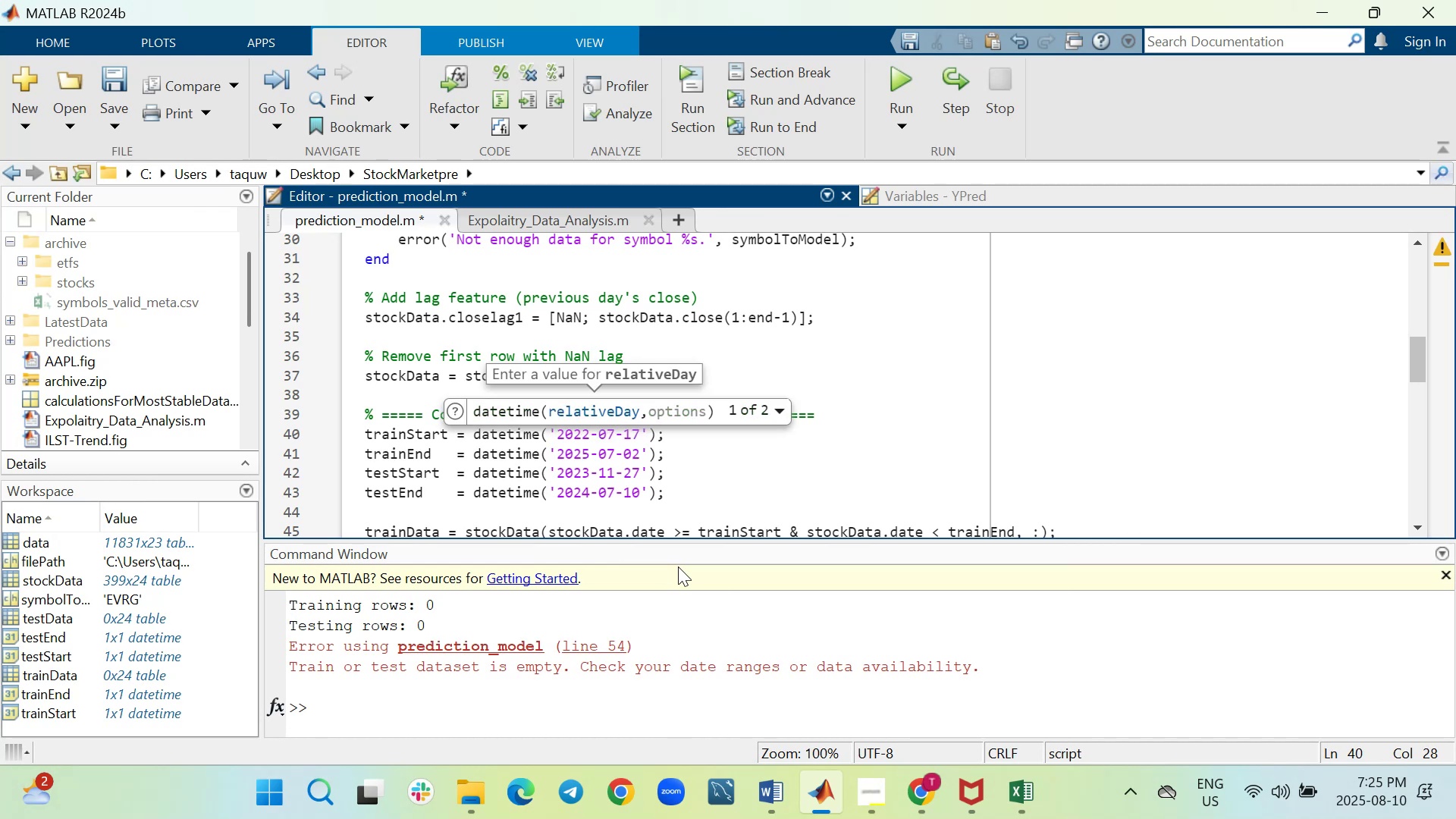 
key(4)
 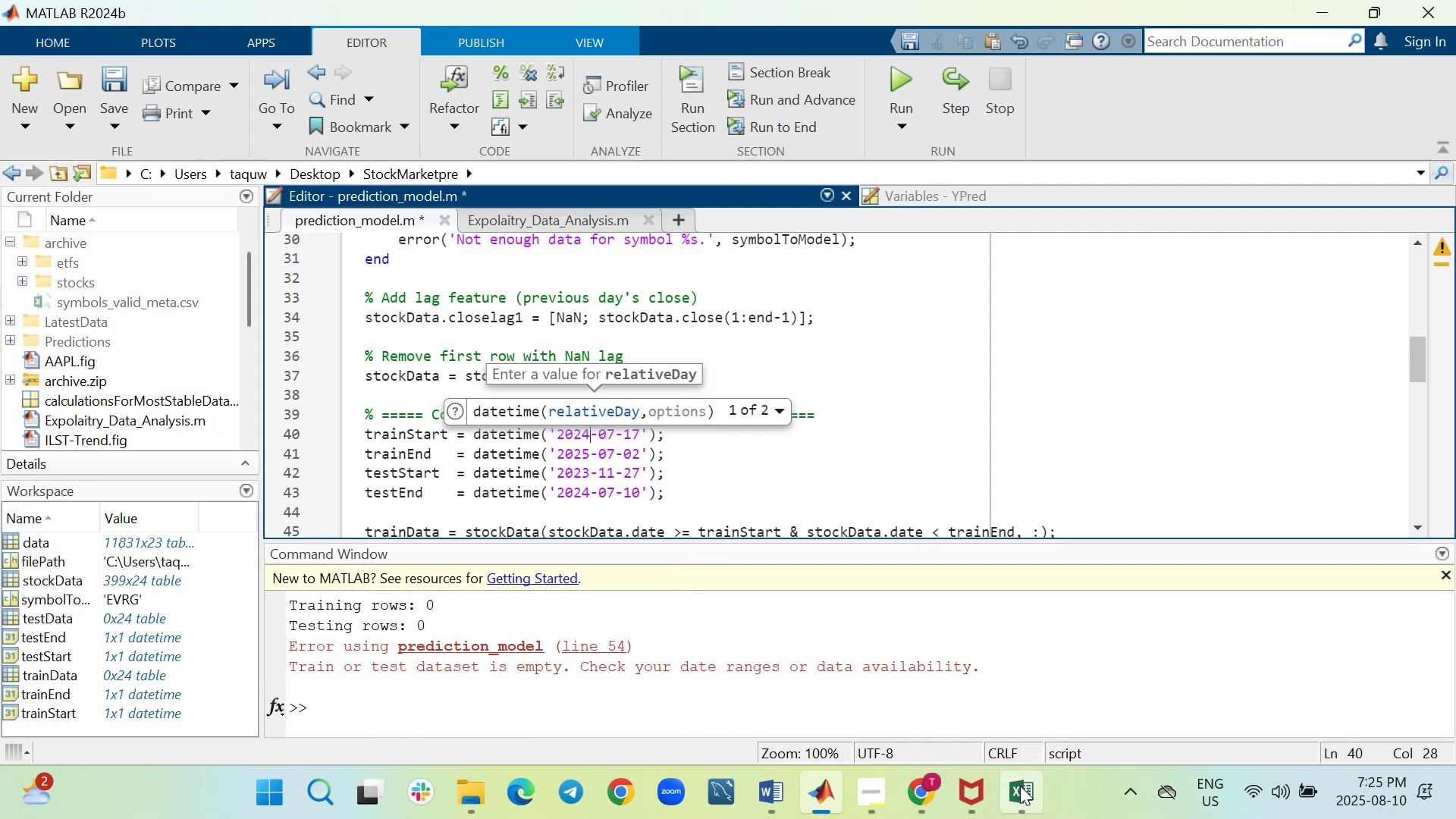 
scroll: coordinate [829, 611], scroll_direction: up, amount: 39.0
 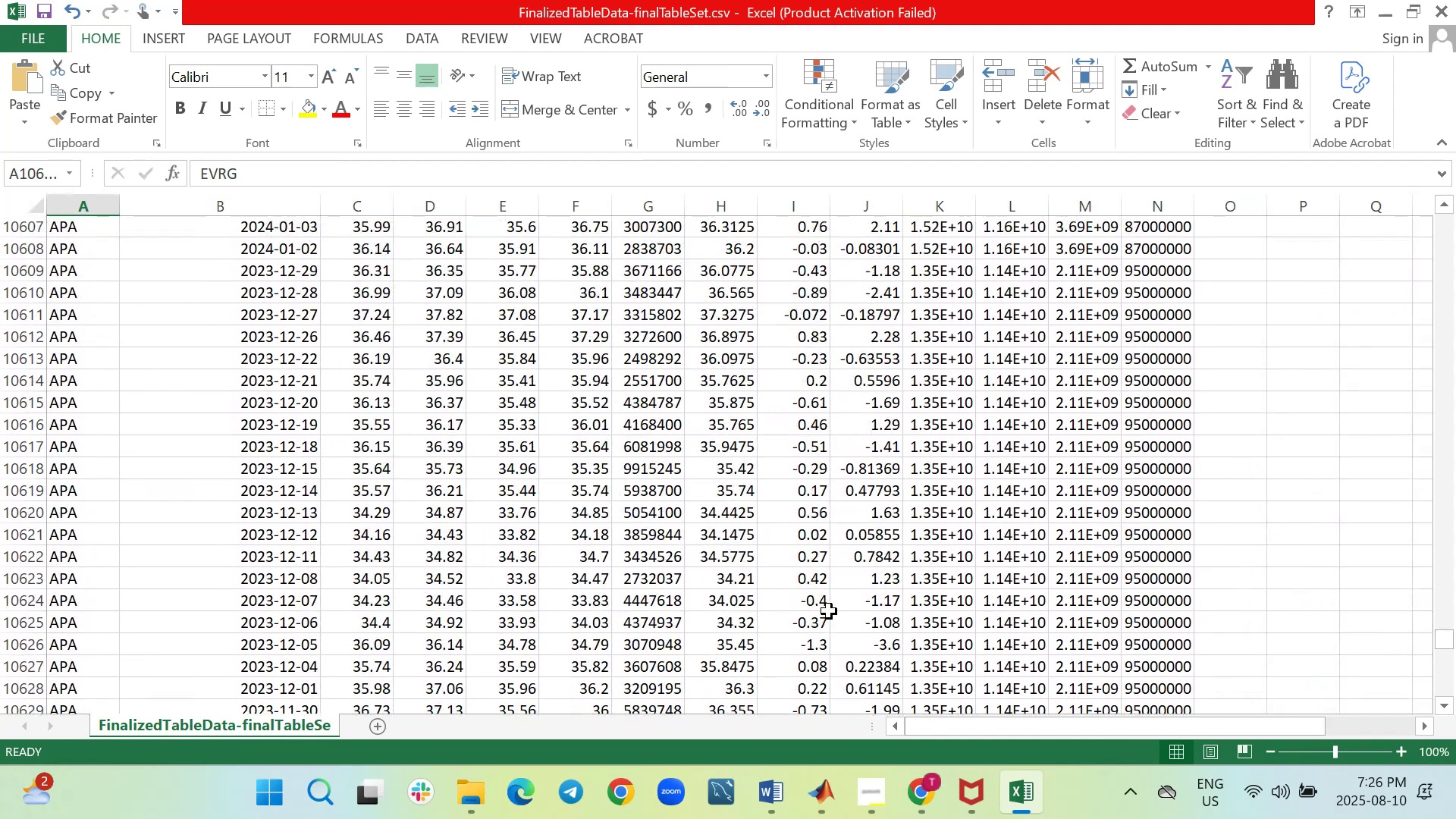 
scroll: coordinate [836, 615], scroll_direction: down, amount: 5.0
 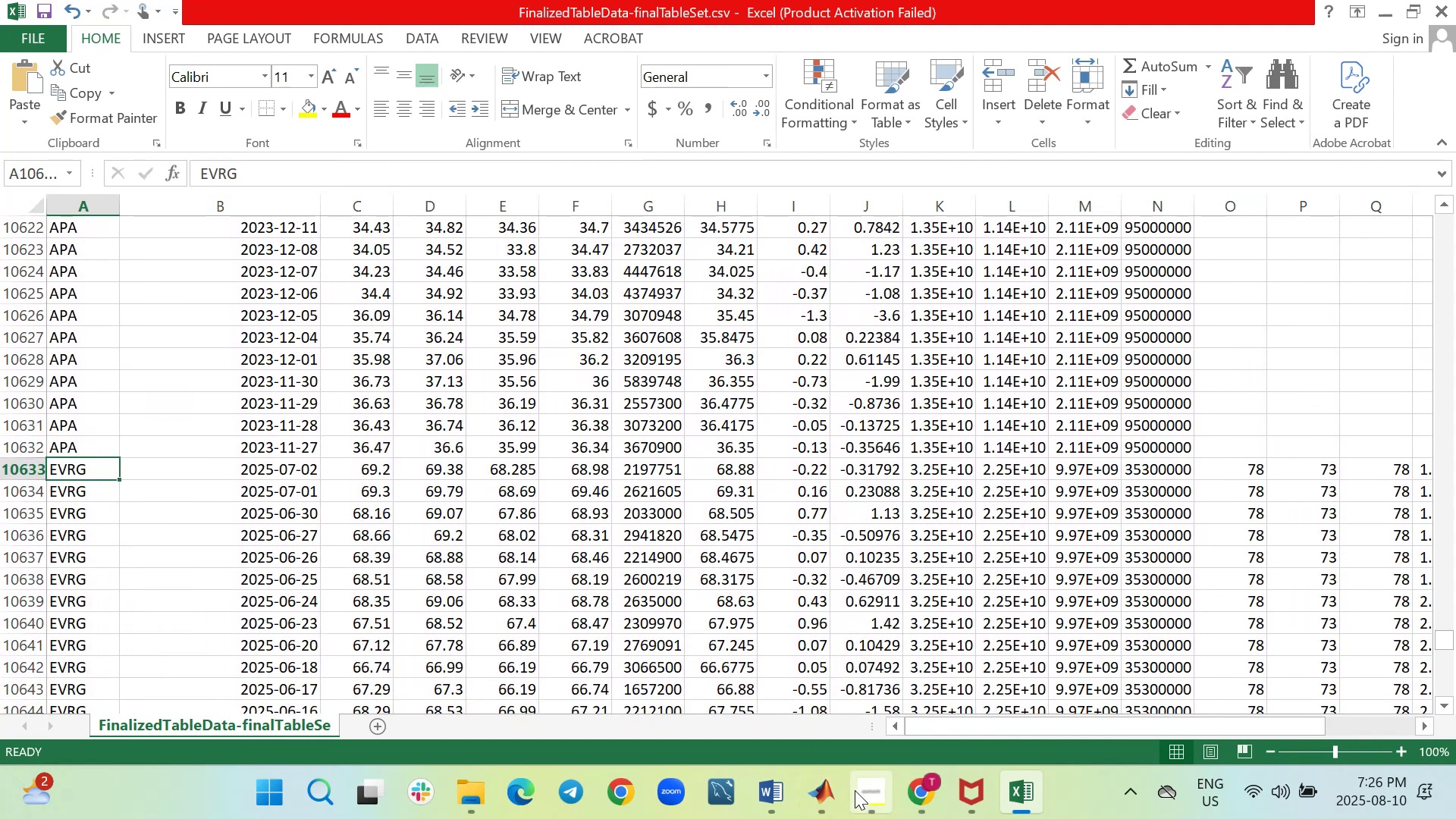 
left_click([836, 791])
 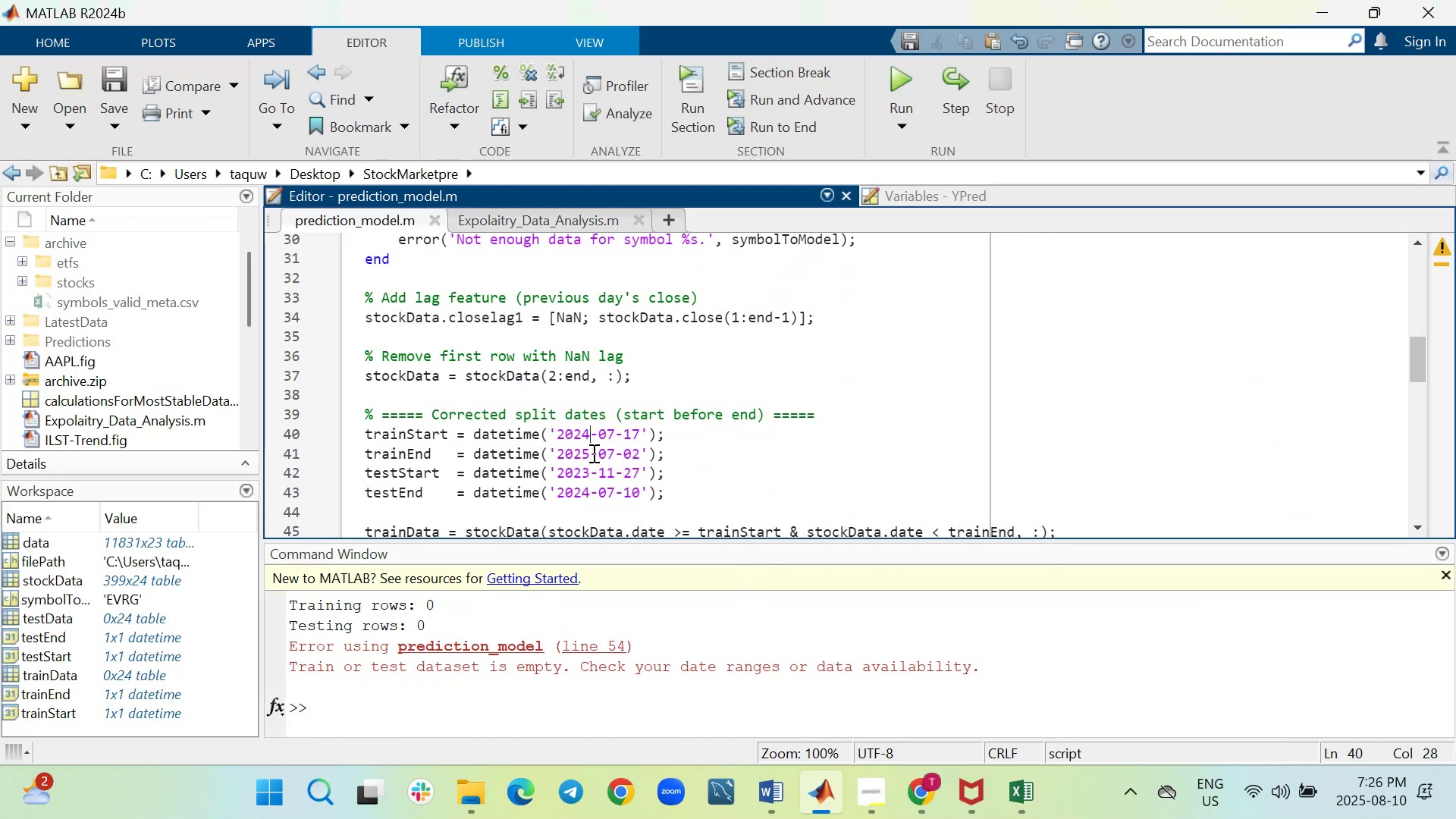 
key(Control+S)
 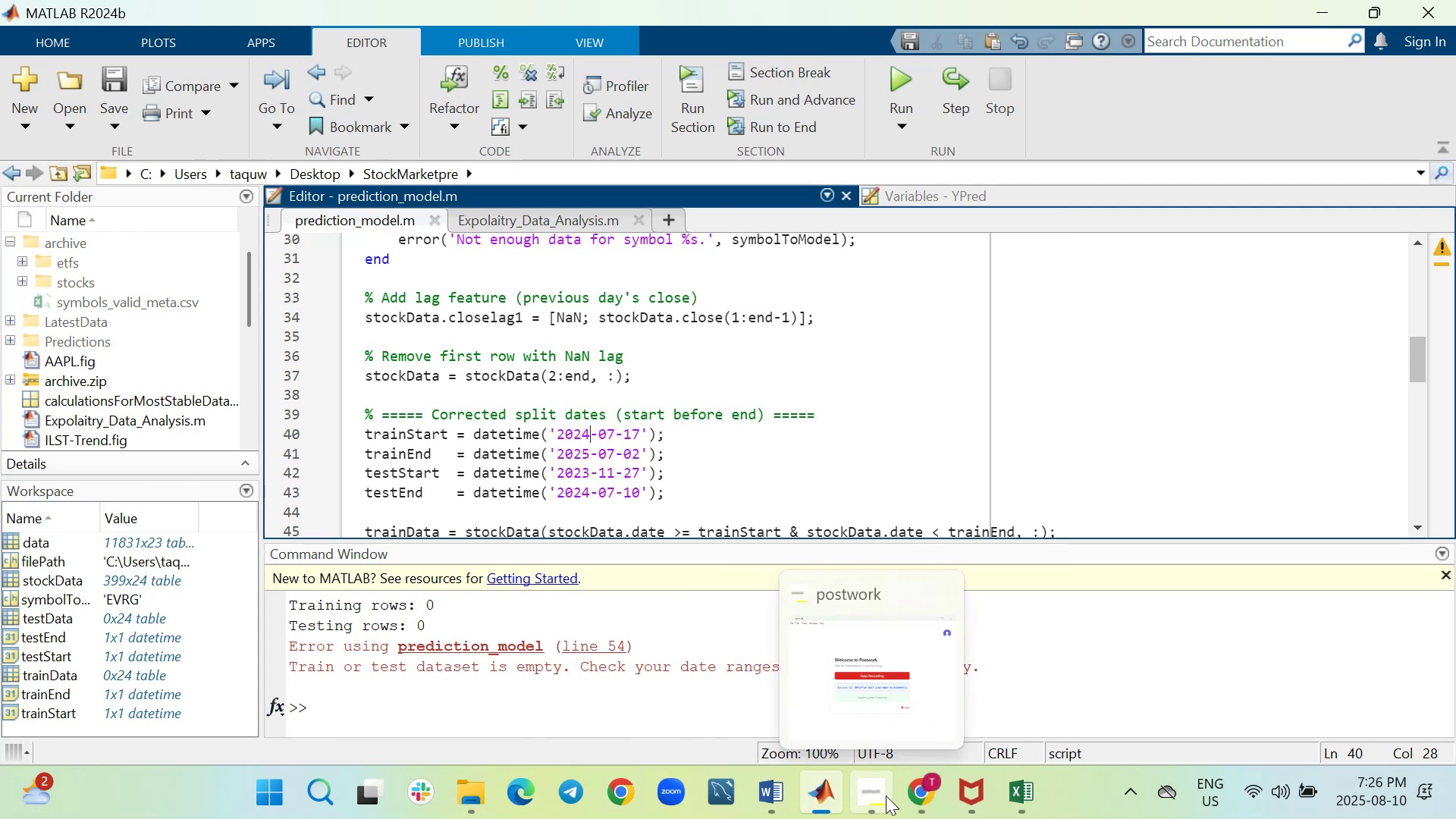 
wait(25.45)
 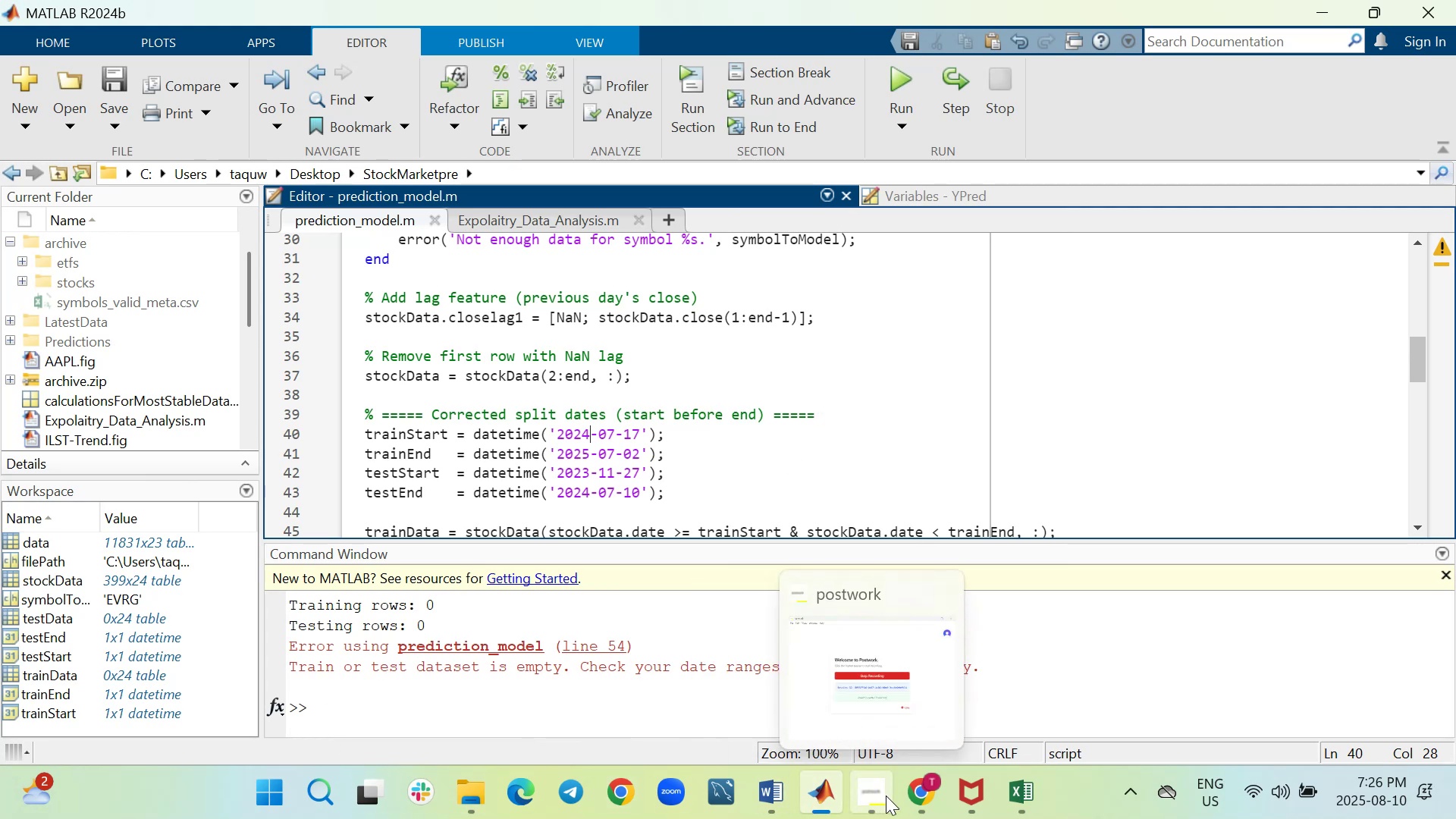 
left_click_drag(start_coordinate=[1005, 720], to_coordinate=[1020, 711])
 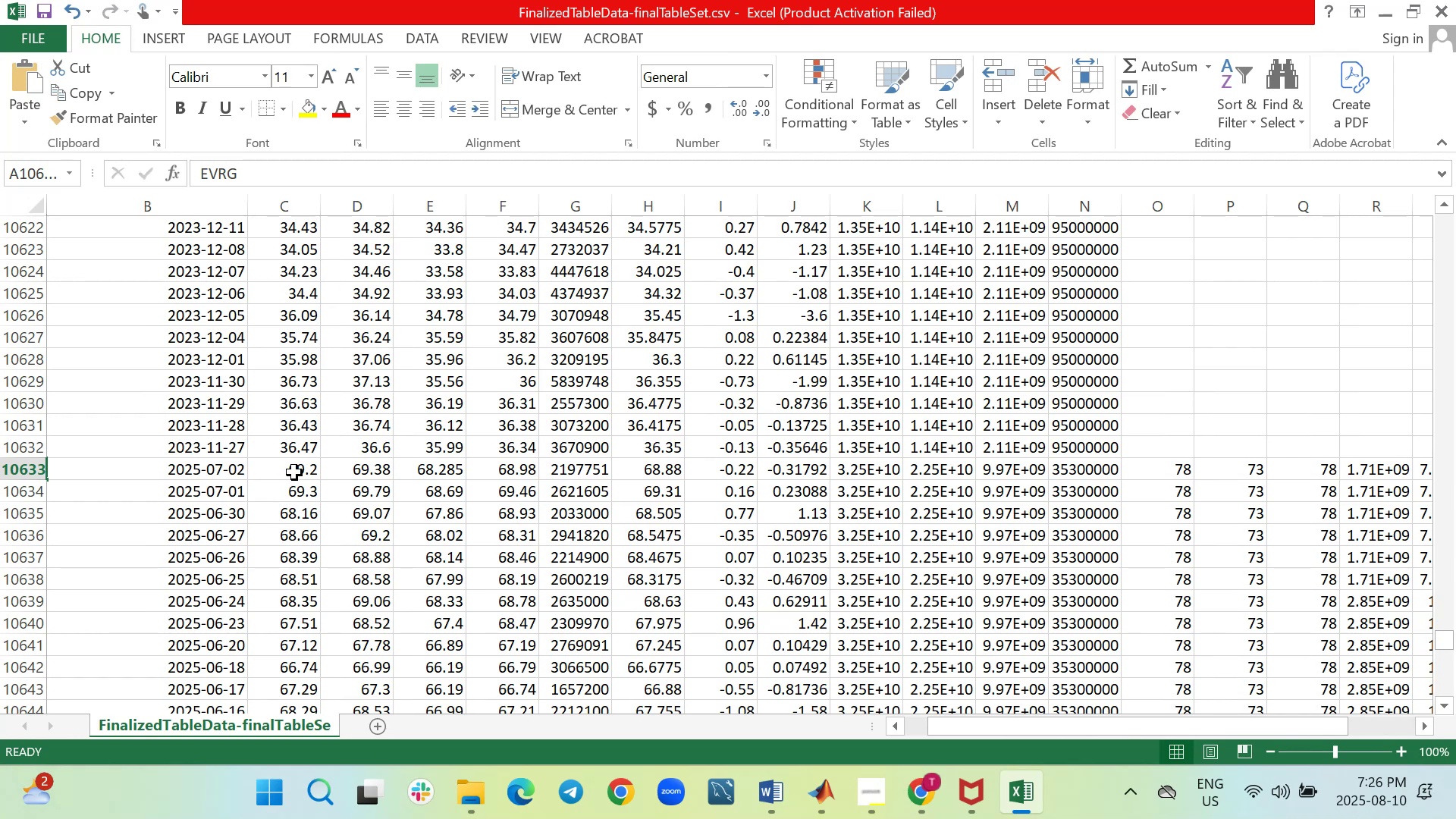 
wait(5.64)
 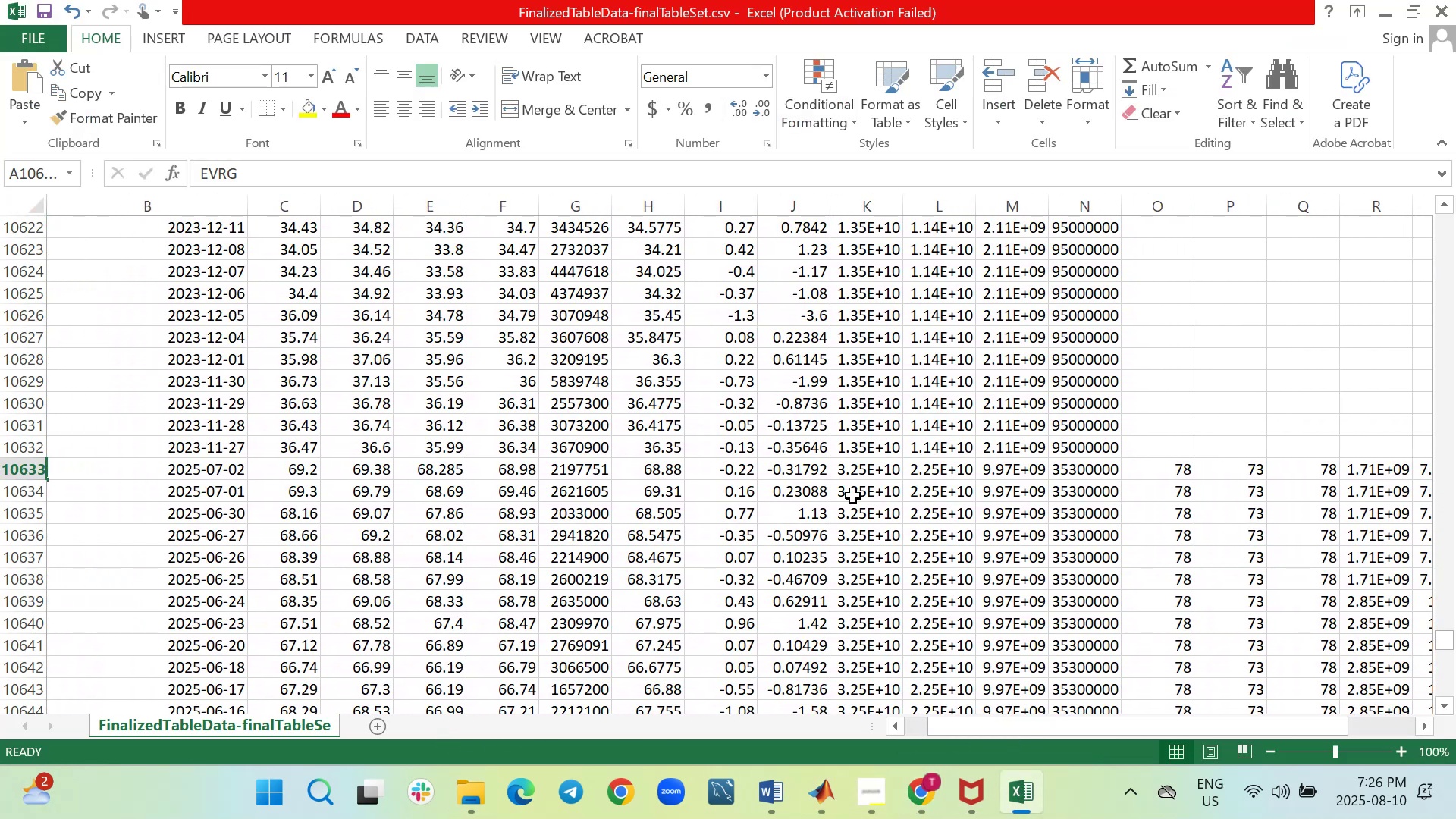 
left_click_drag(start_coordinate=[1012, 729], to_coordinate=[974, 733])
 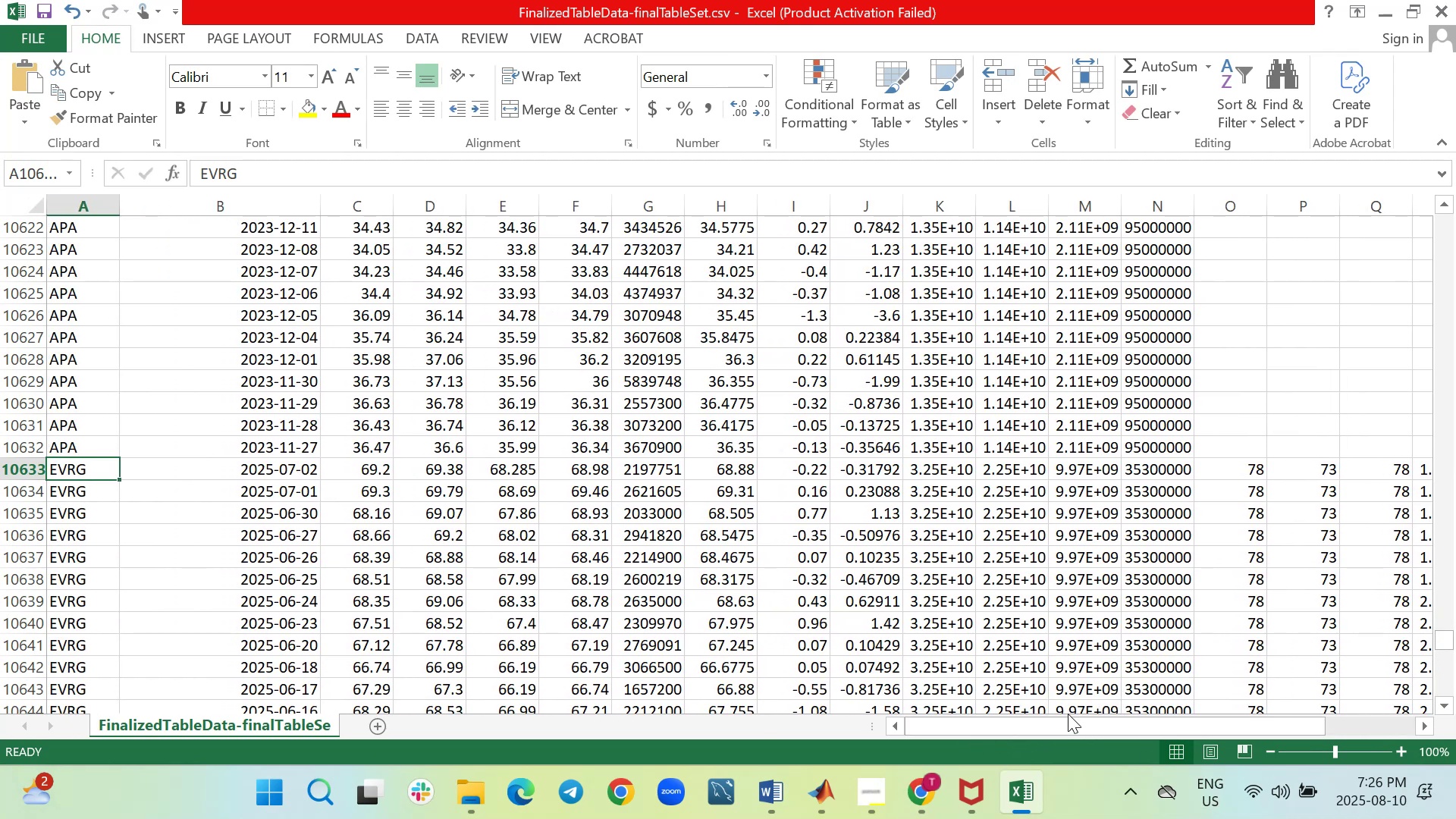 
left_click_drag(start_coordinate=[1067, 728], to_coordinate=[1254, 684])
 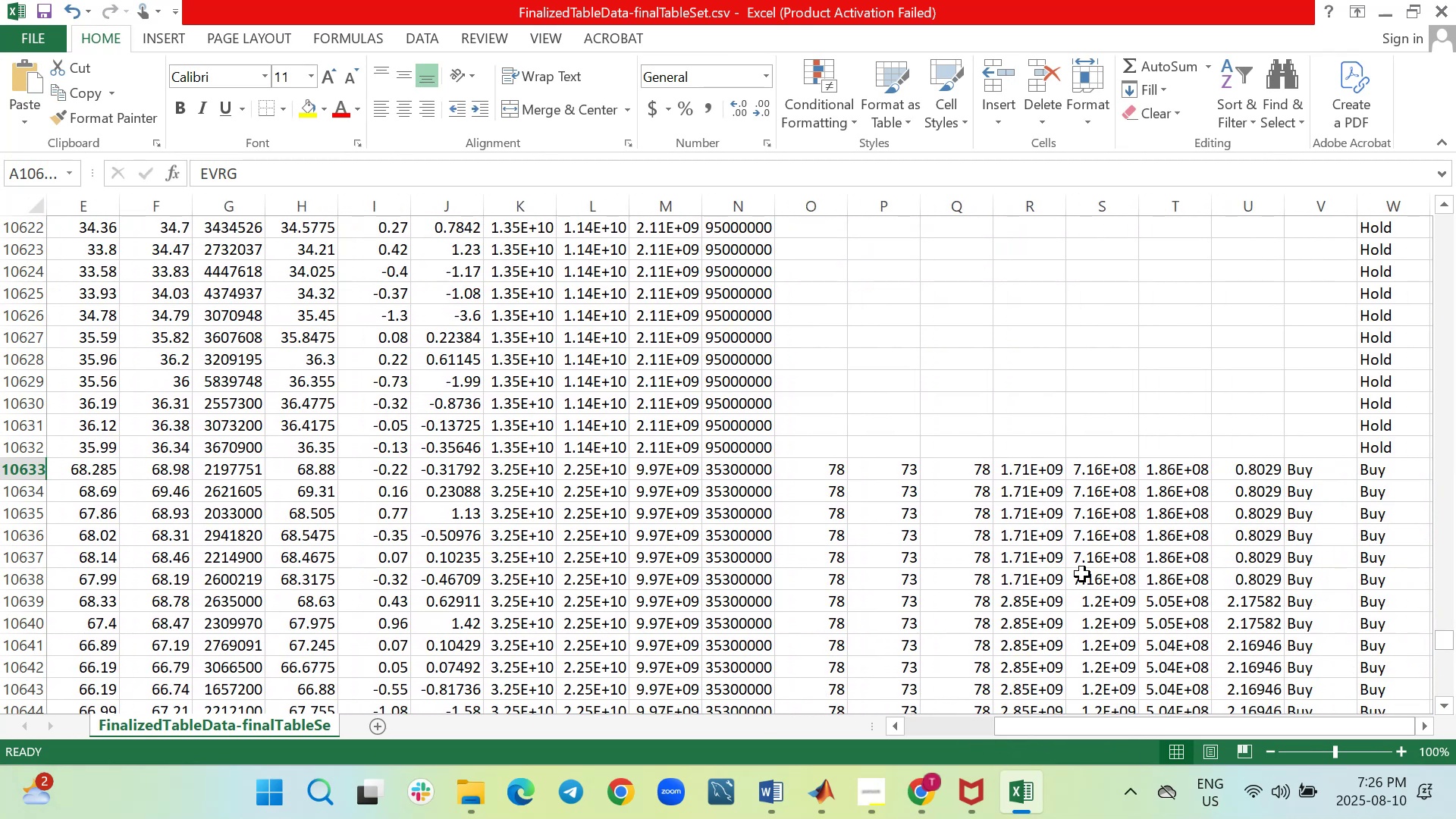 
scroll: coordinate [1082, 573], scroll_direction: down, amount: 7.0
 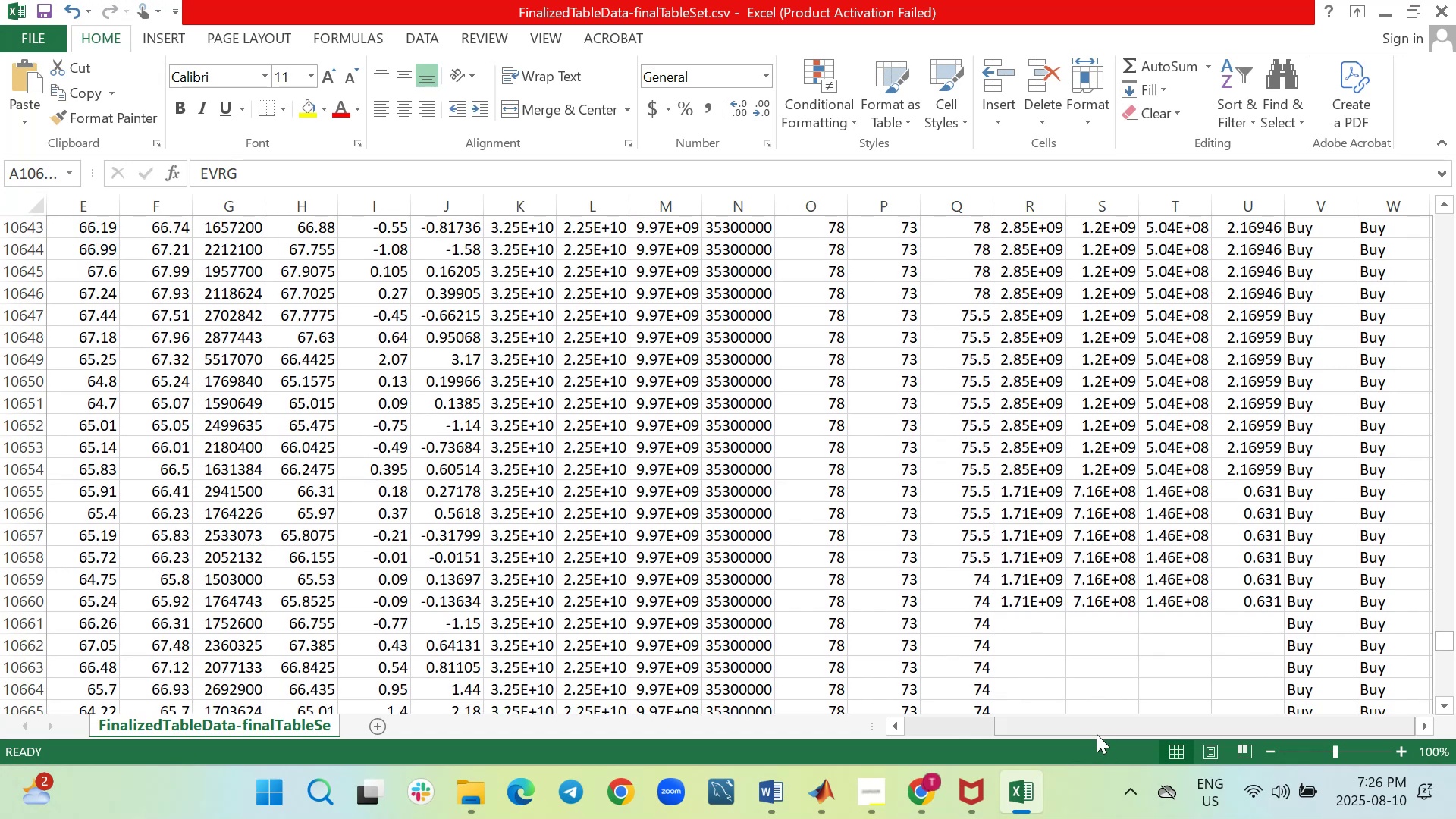 
left_click_drag(start_coordinate=[1094, 725], to_coordinate=[1108, 670])
 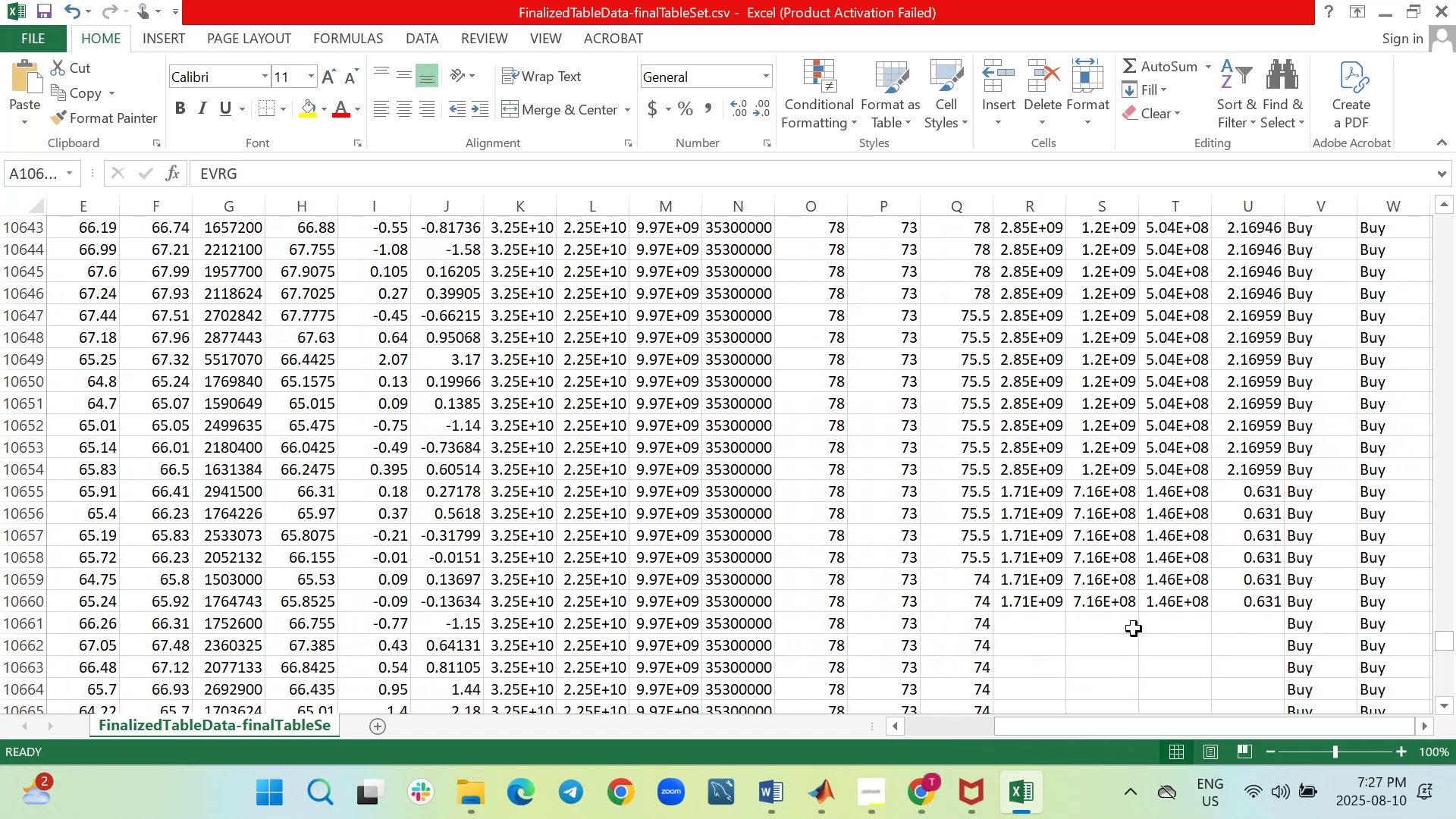 
scroll: coordinate [1163, 572], scroll_direction: down, amount: 3.0
 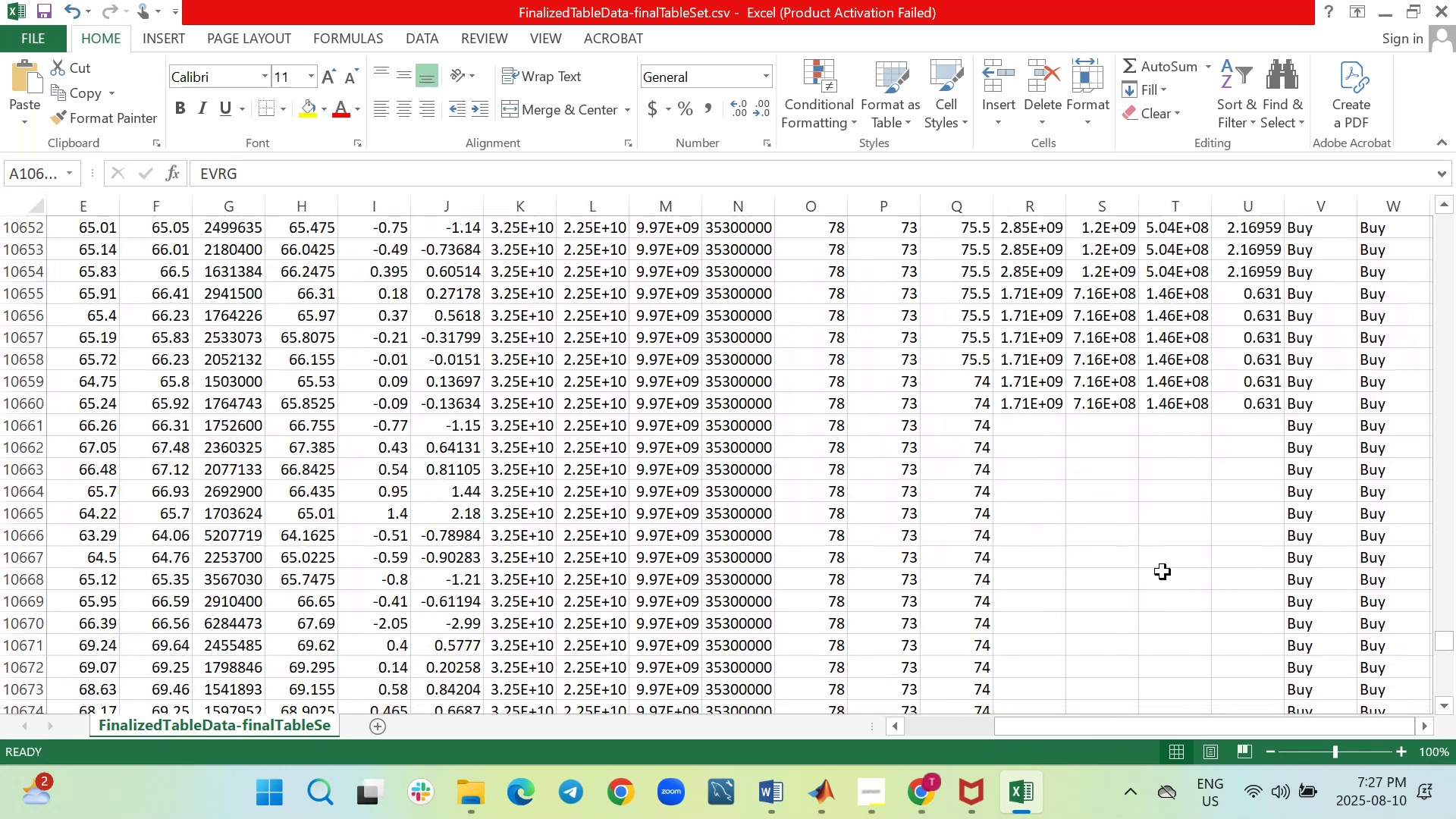 
scroll: coordinate [1163, 572], scroll_direction: up, amount: 2.0
 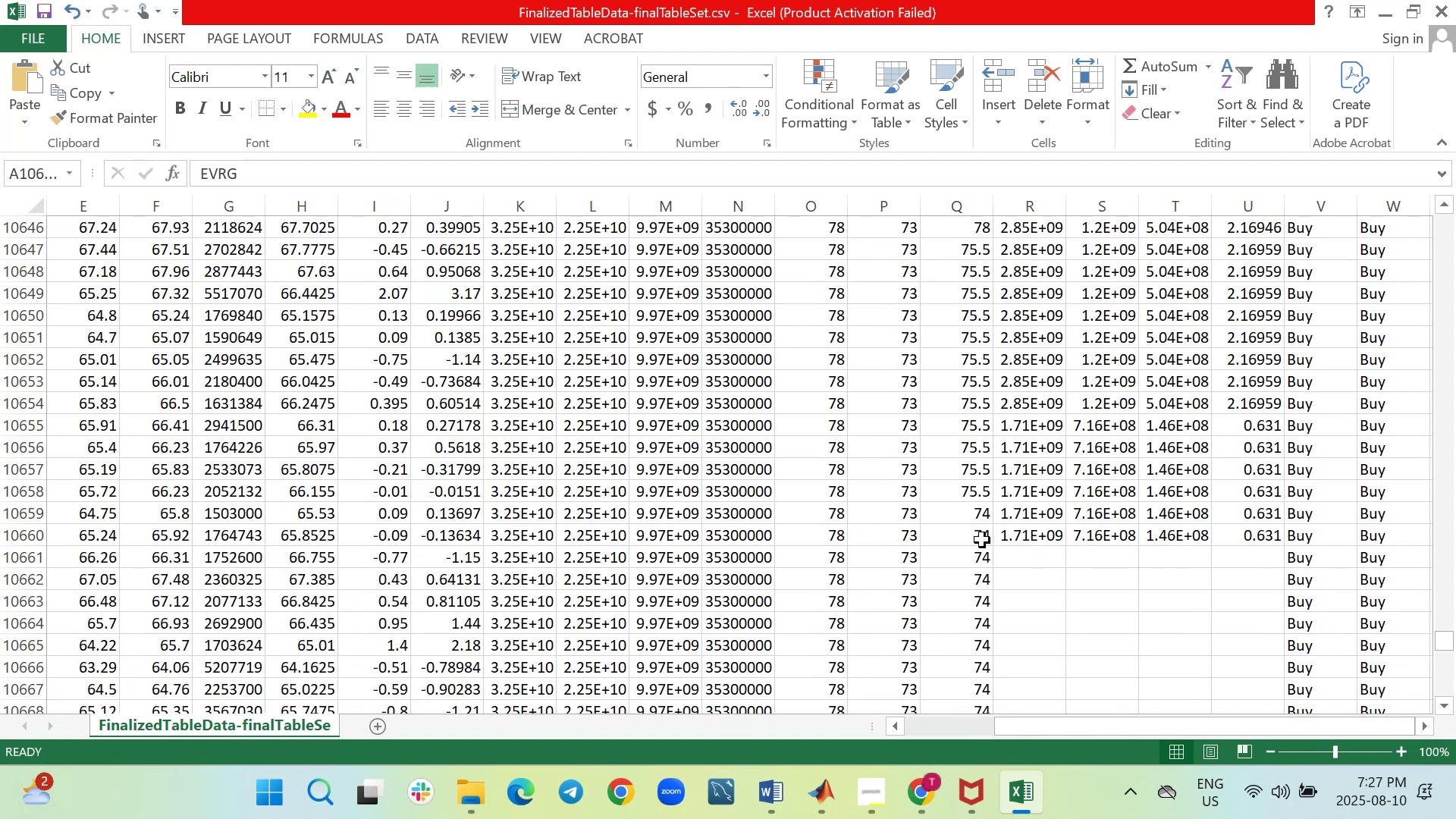 
left_click_drag(start_coordinate=[1048, 722], to_coordinate=[970, 725])
 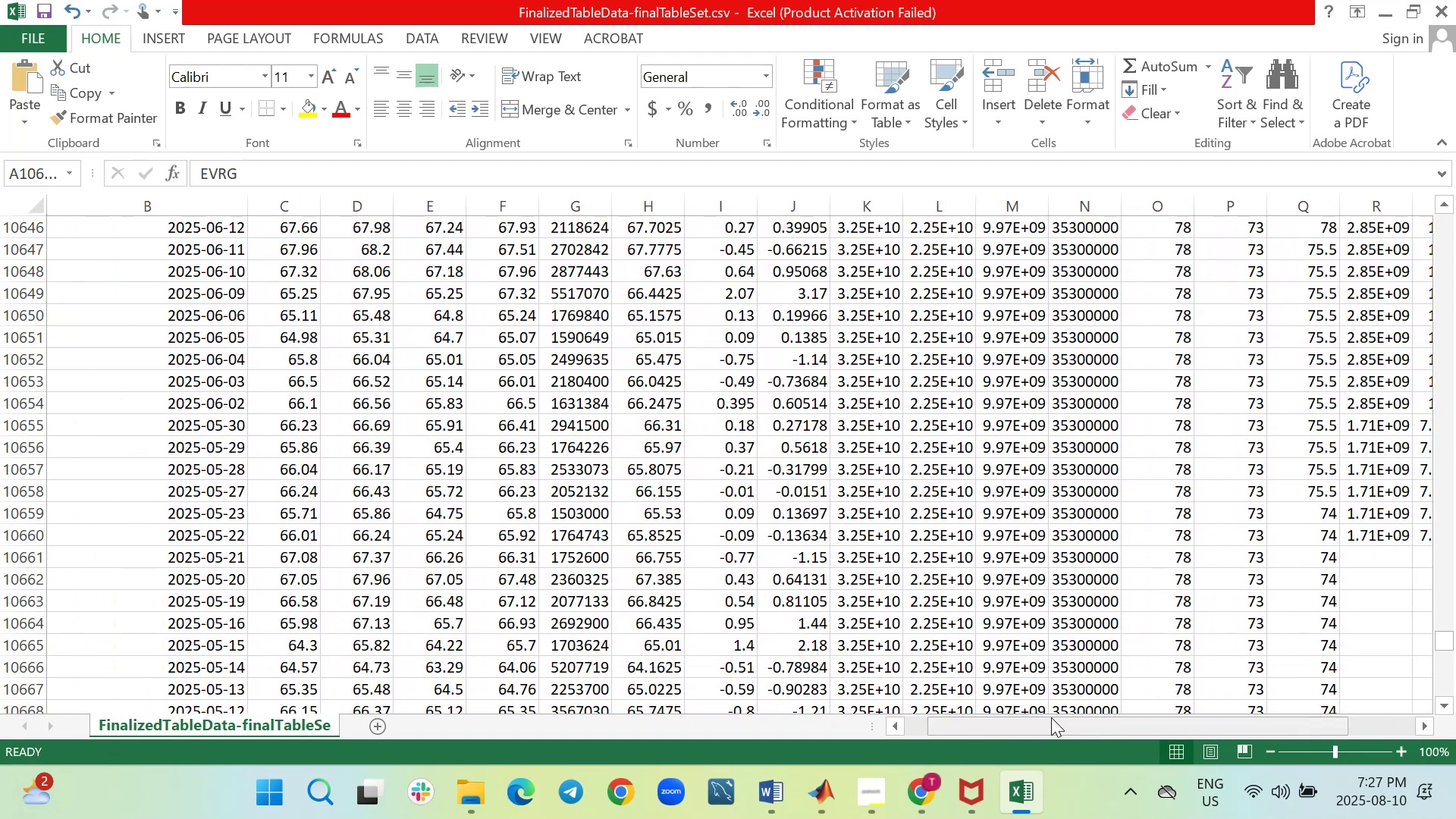 
left_click_drag(start_coordinate=[1041, 726], to_coordinate=[987, 736])
 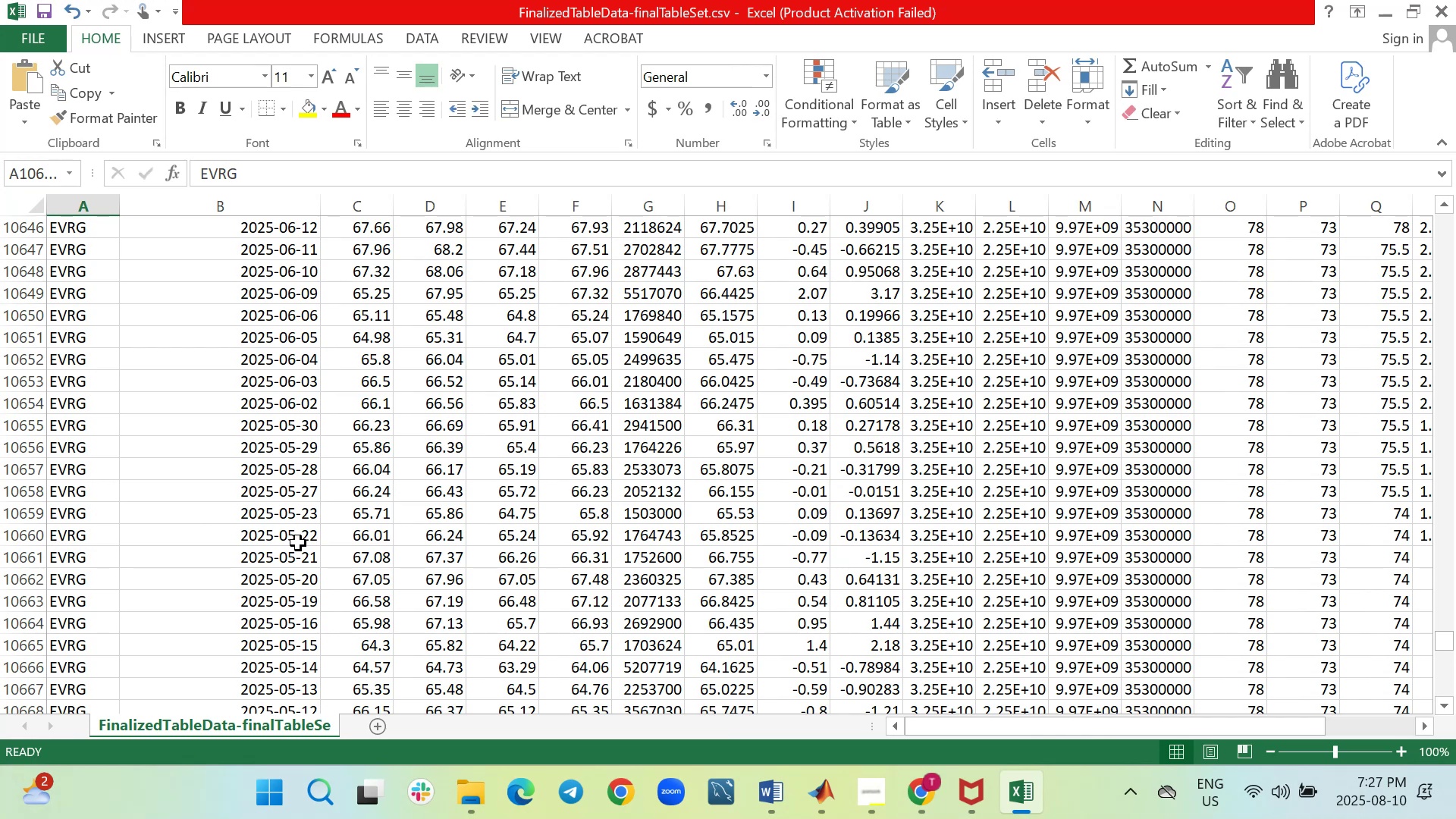 
wait(15.76)
 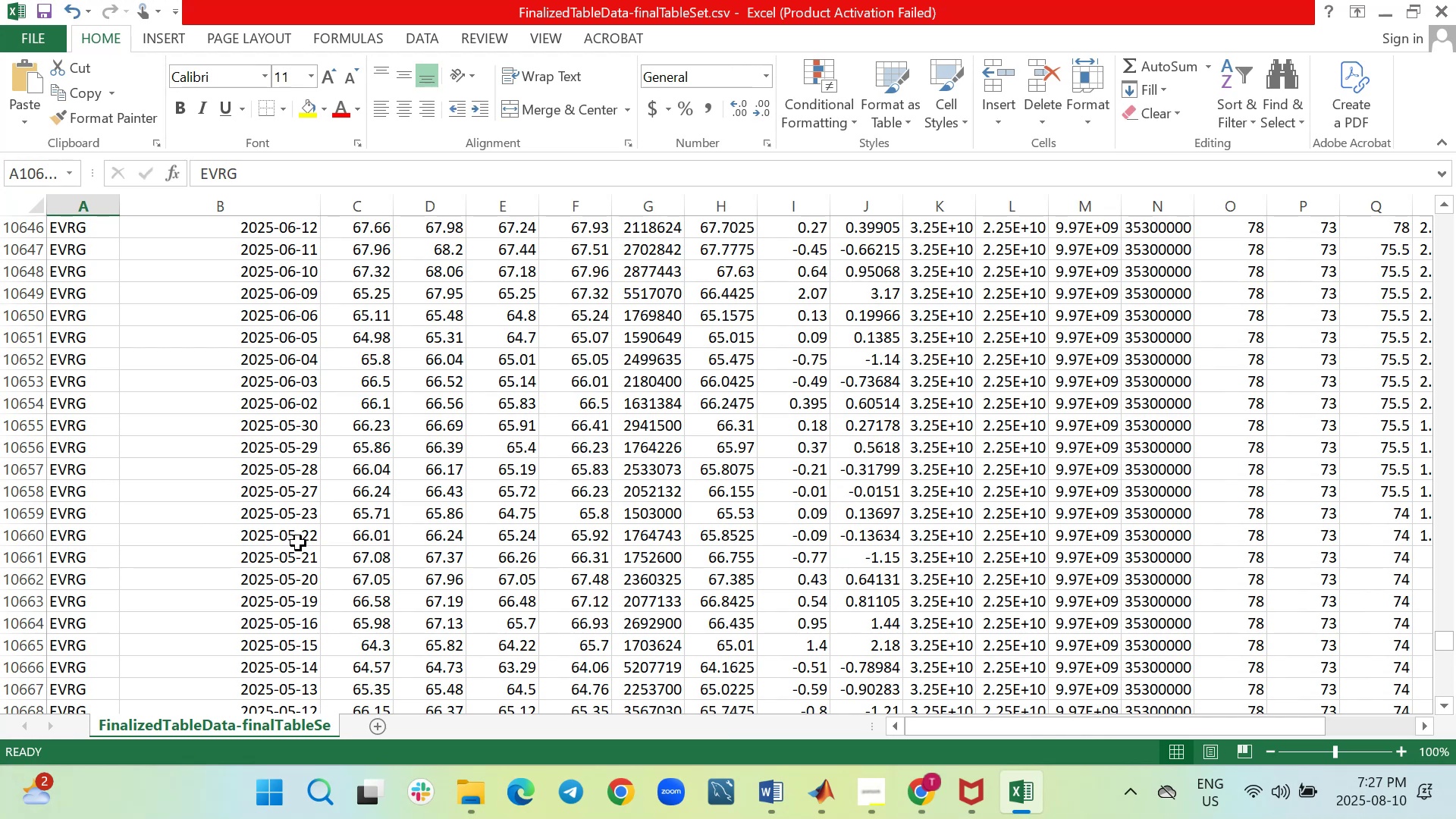 
left_click([819, 788])
 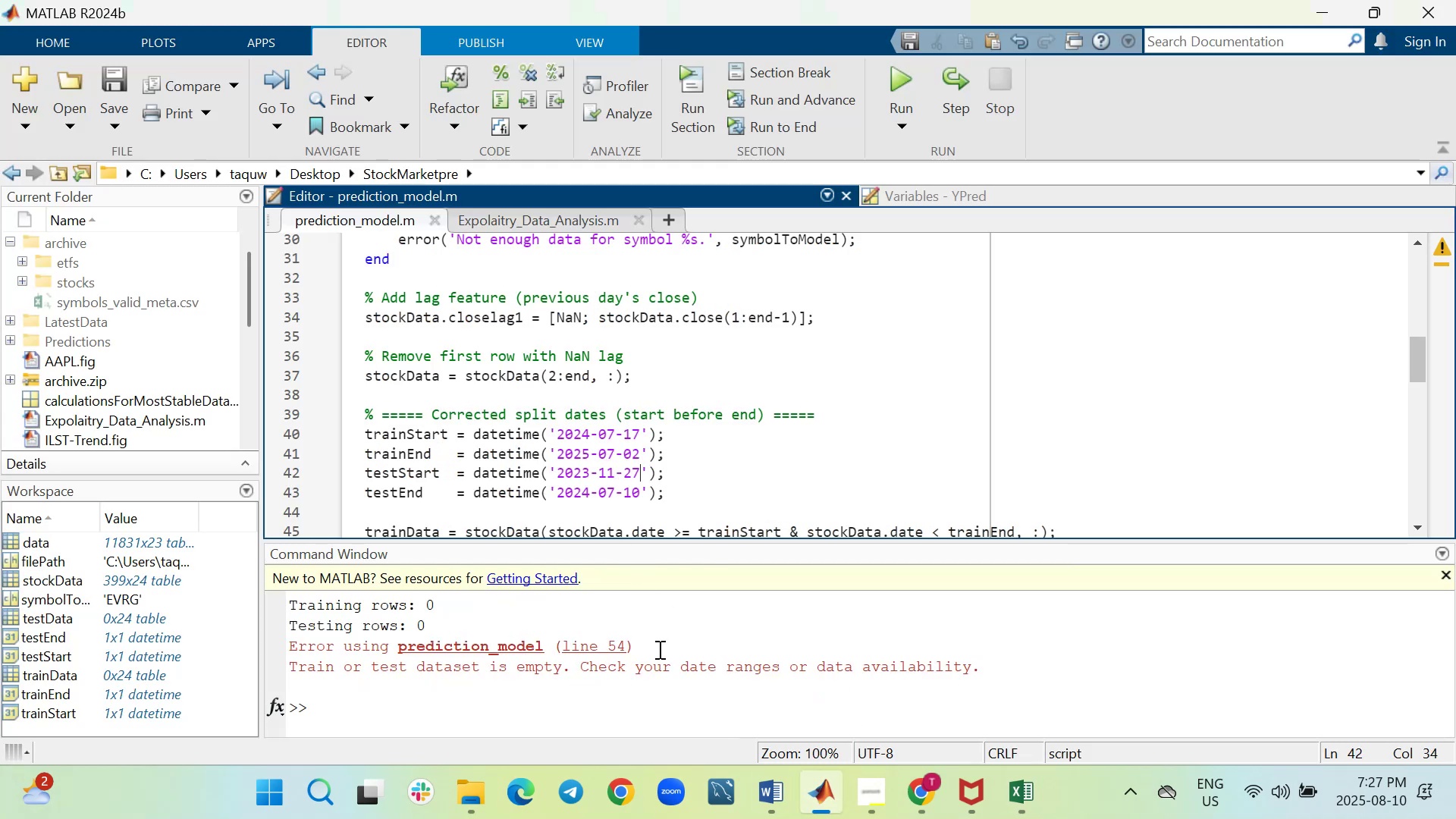 
wait(5.24)
 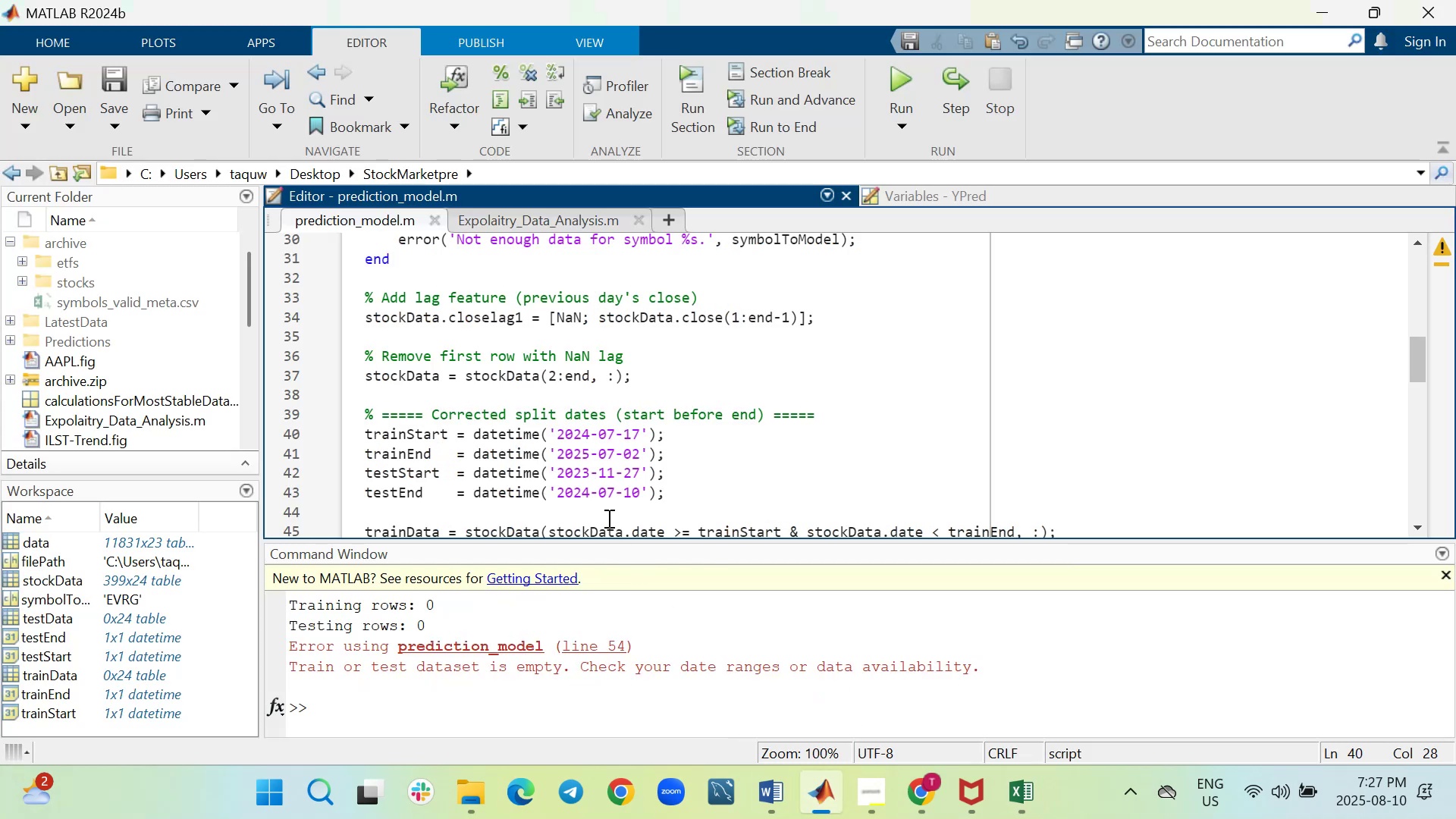 
key(Backspace)
 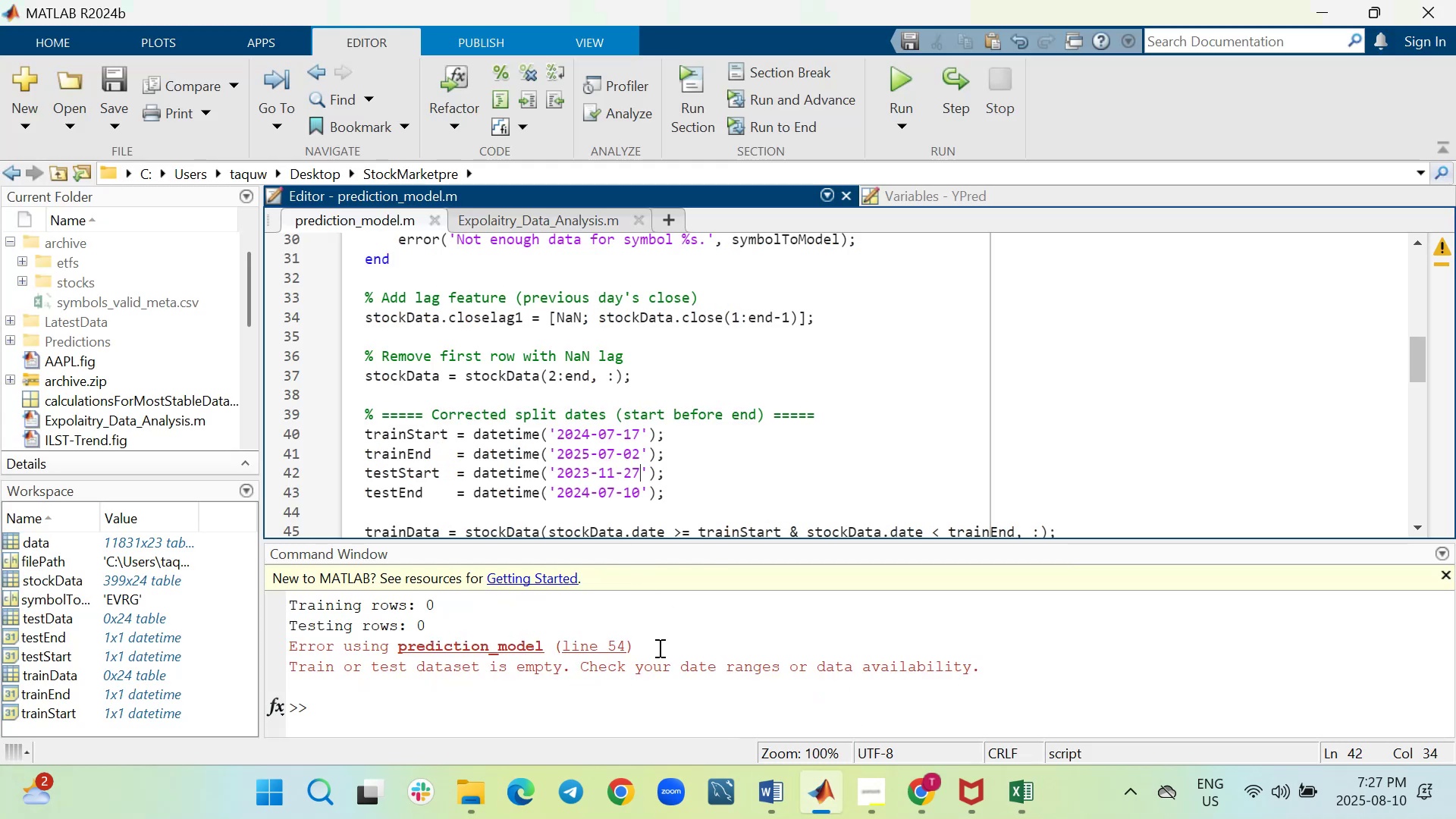 
key(2)
 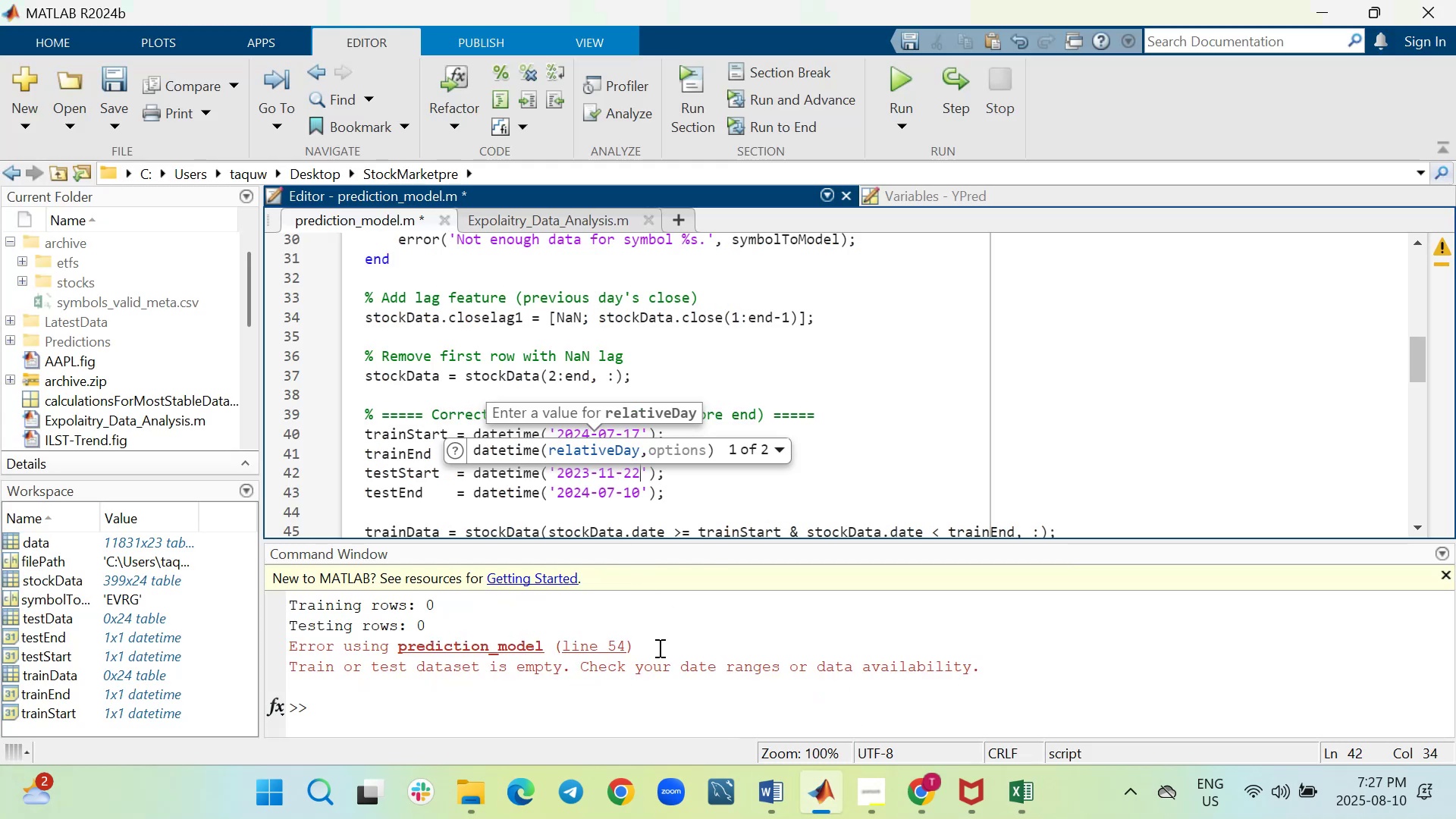 
key(ArrowLeft)
 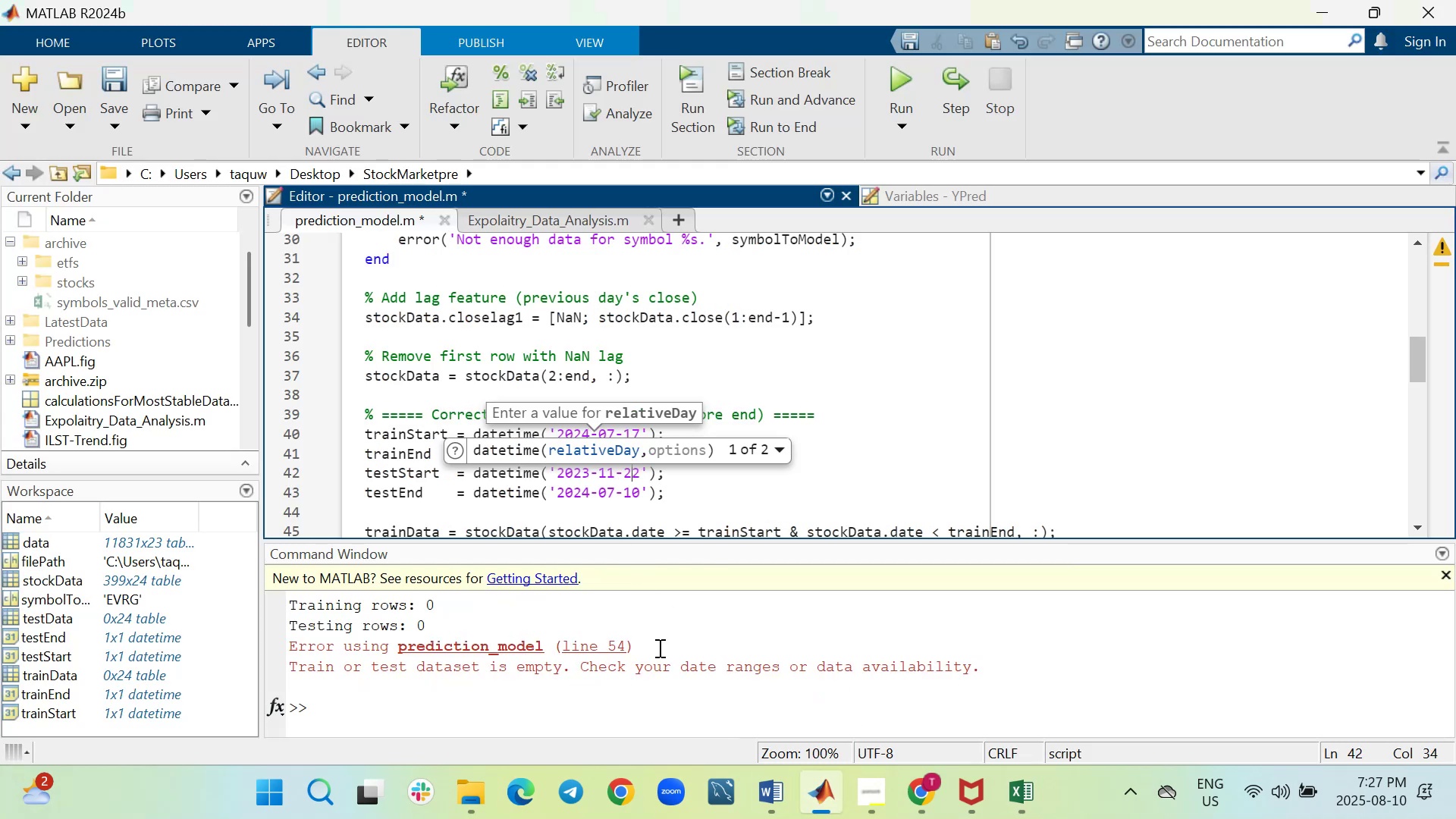 
key(ArrowLeft)
 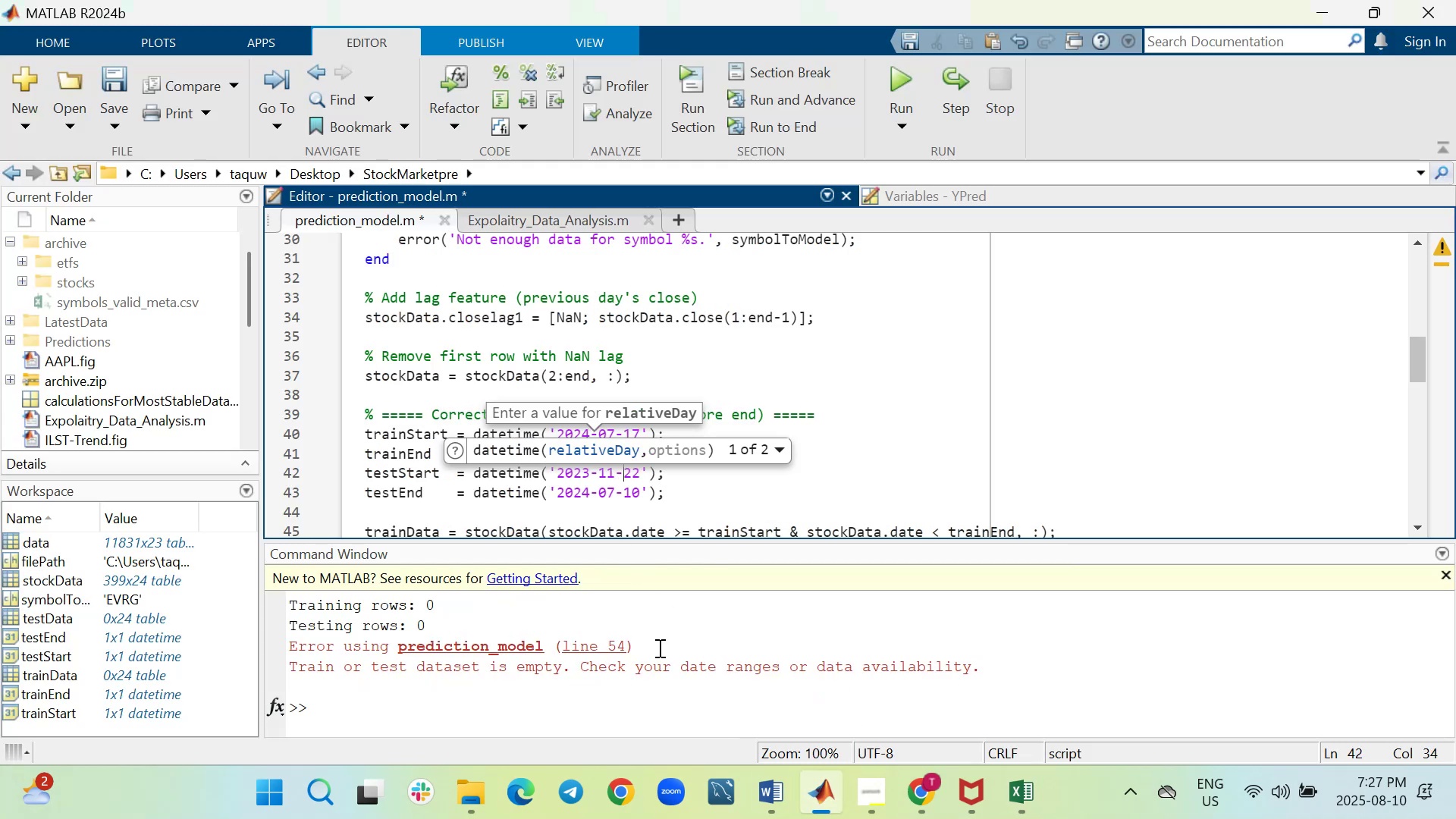 
key(ArrowLeft)
 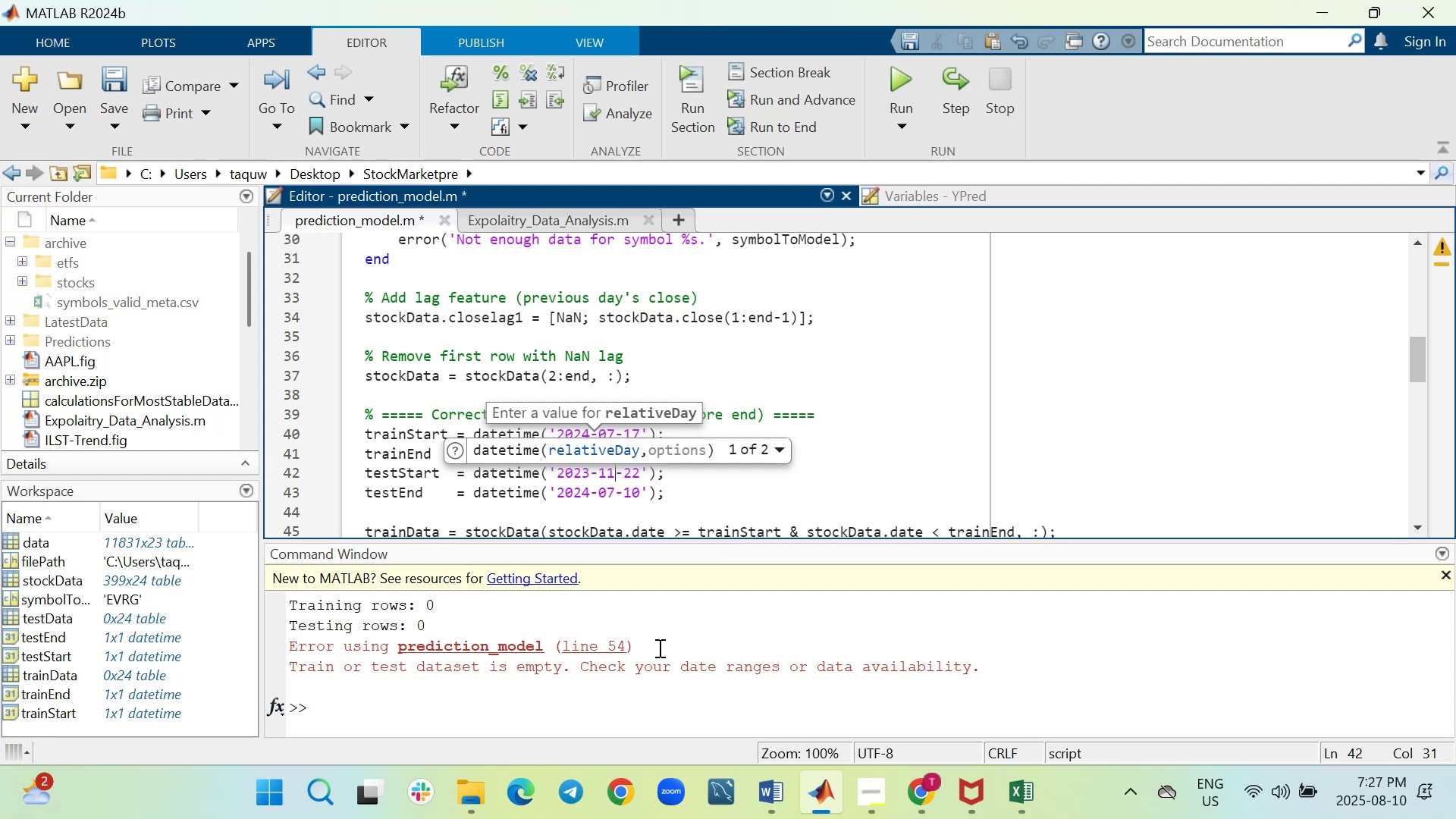 
key(Backspace)
key(Backspace)
type(05)
 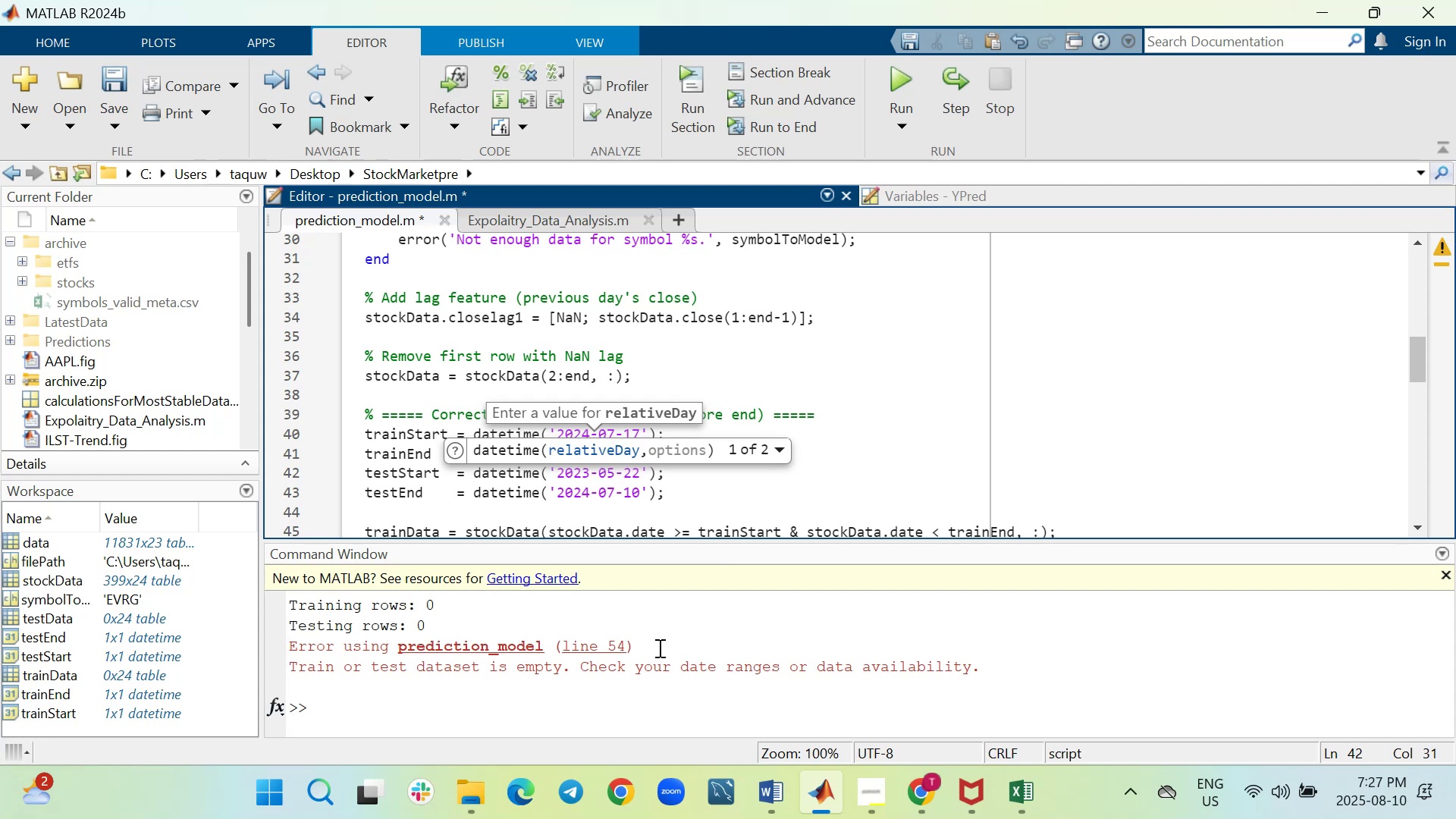 
key(ArrowLeft)
 